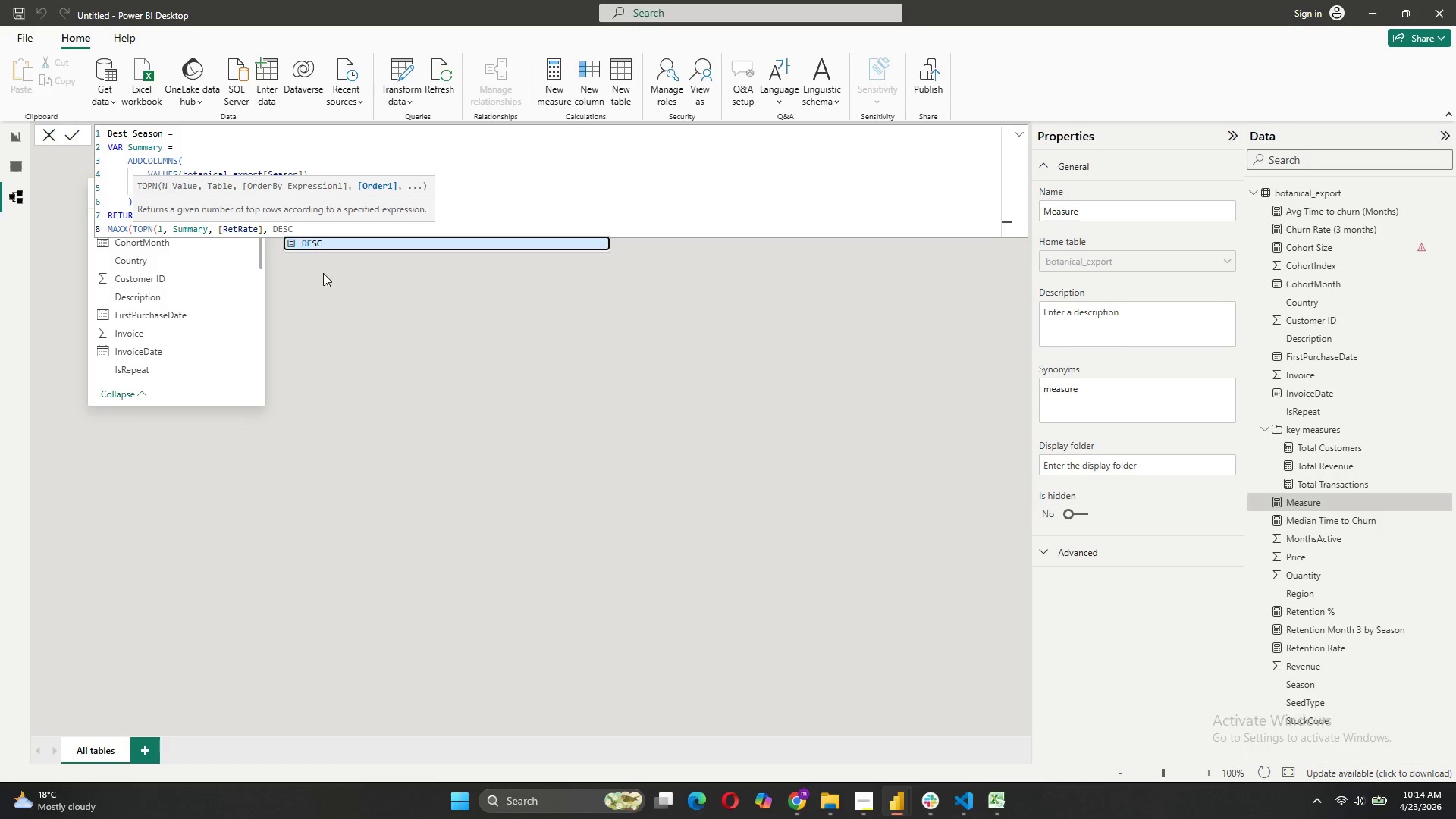 
key(ArrowRight)
 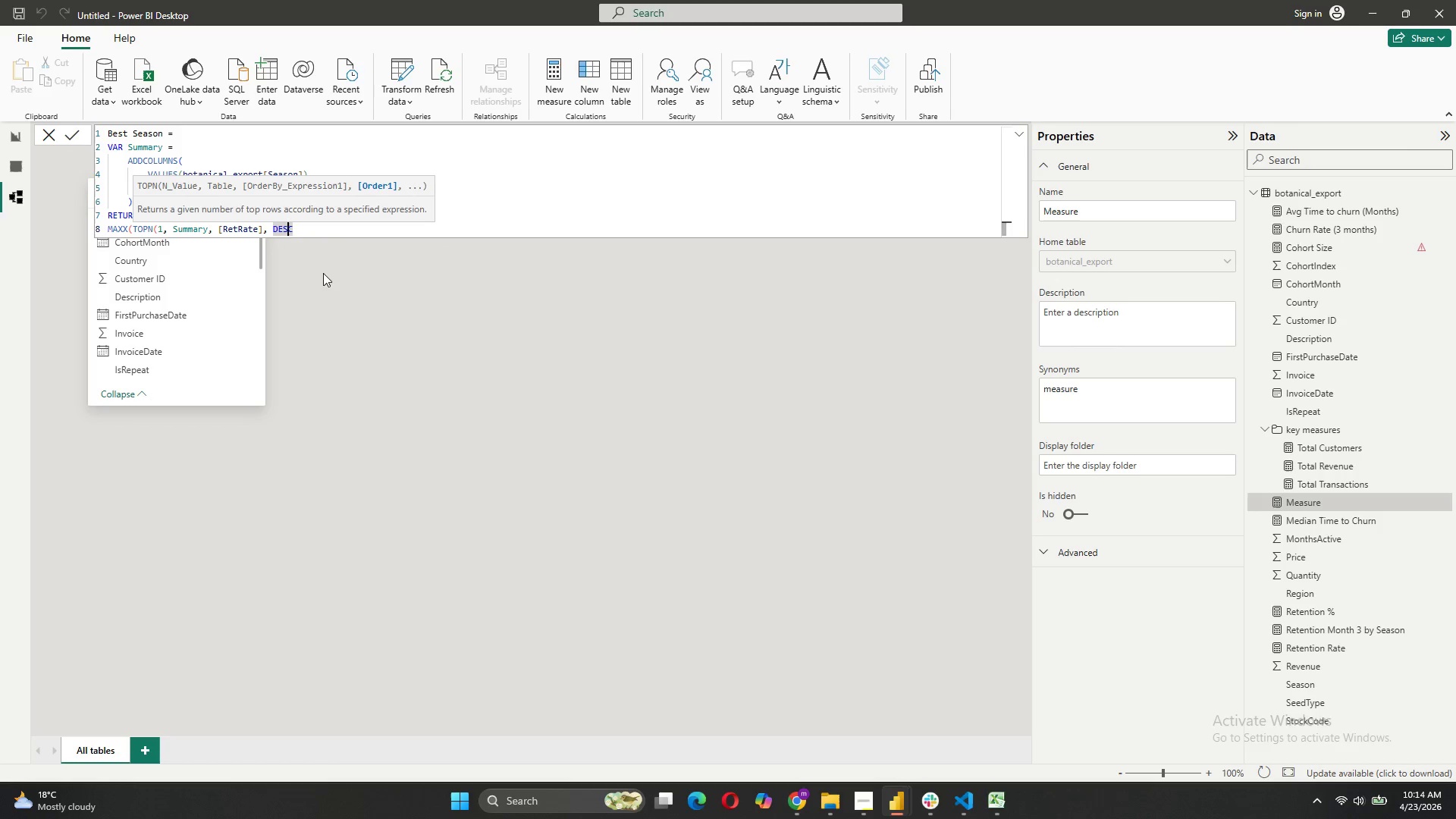 
key(ArrowRight)
 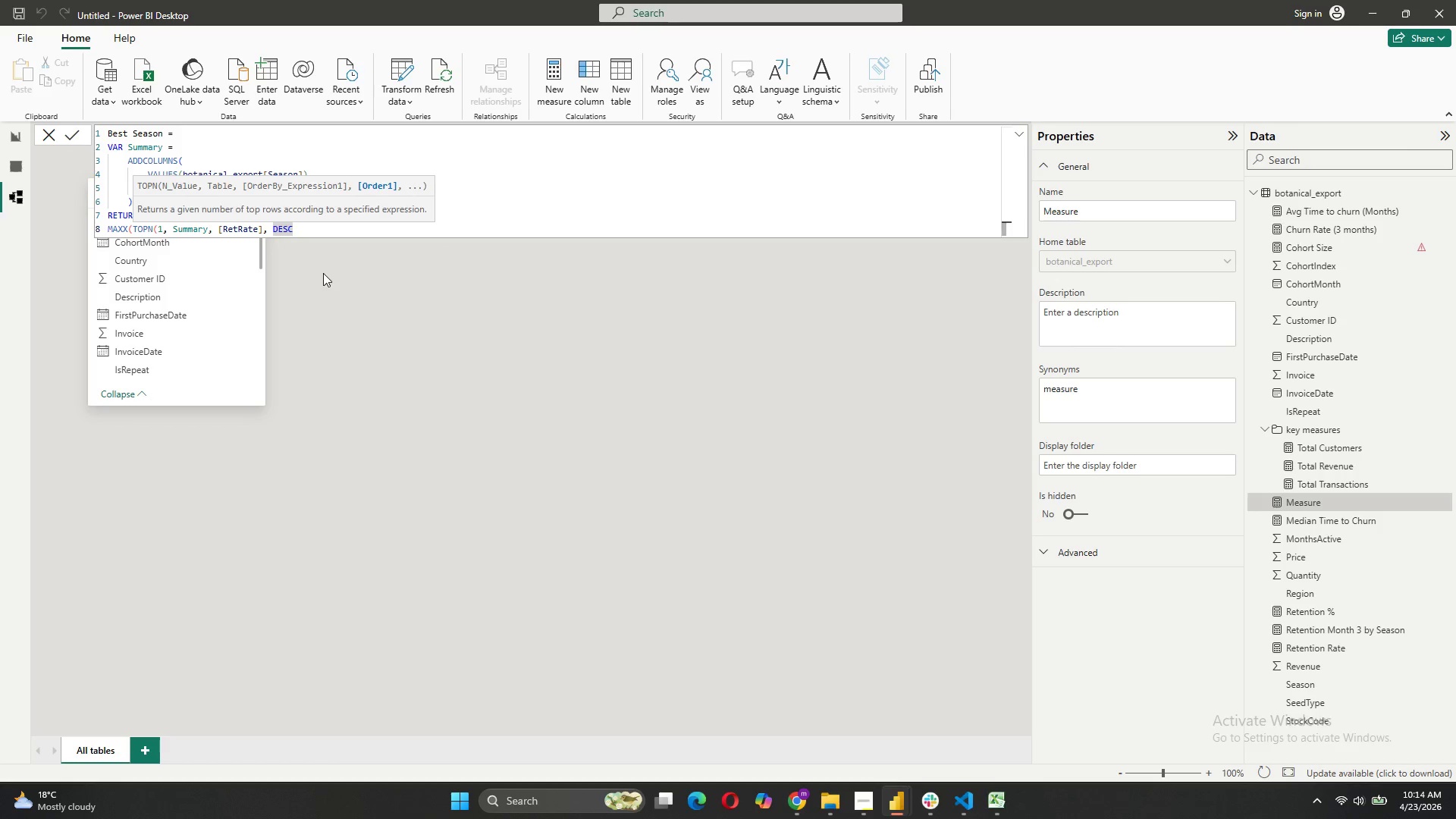 
key(Shift+0)
 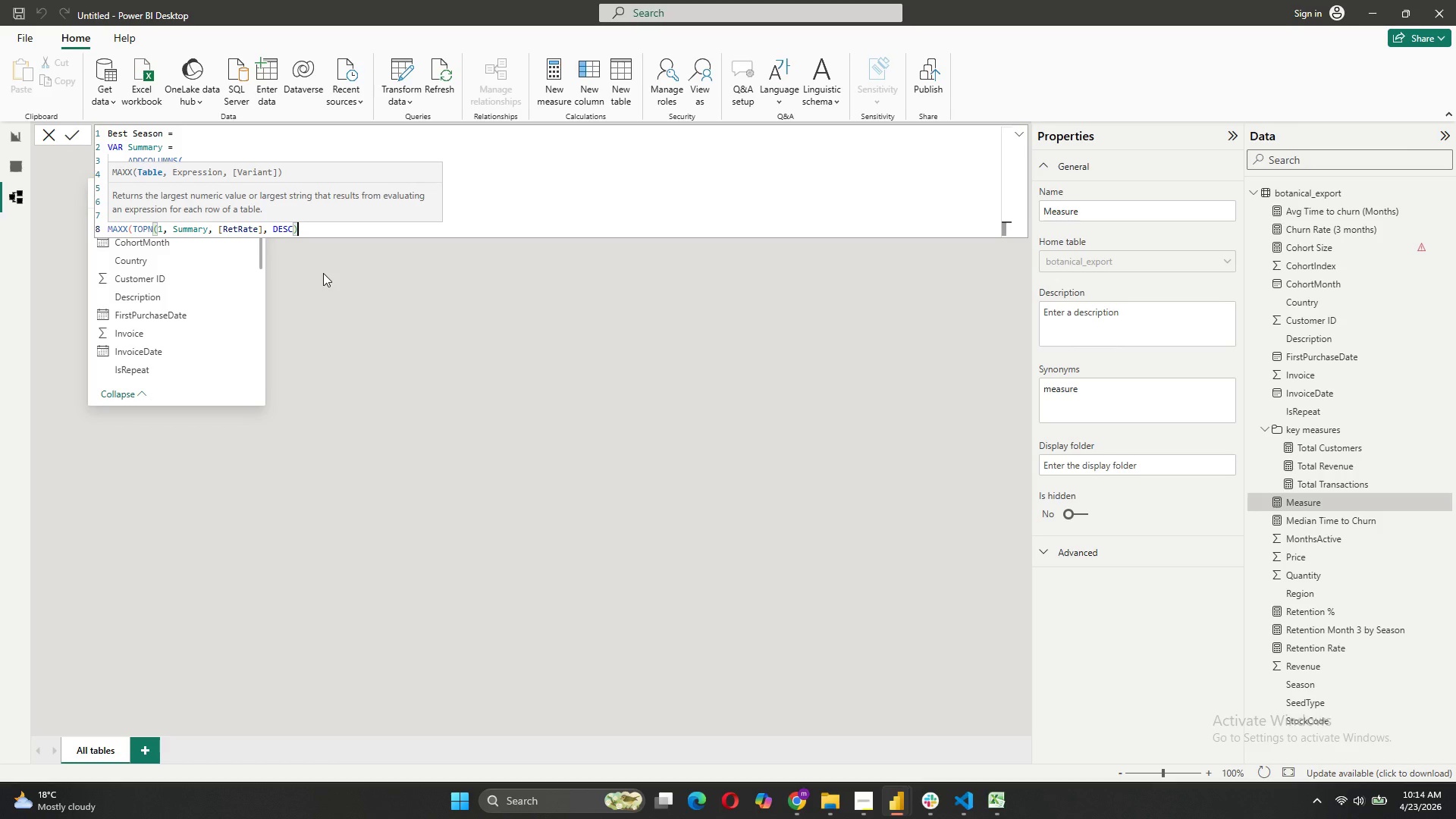 
key(Comma)
 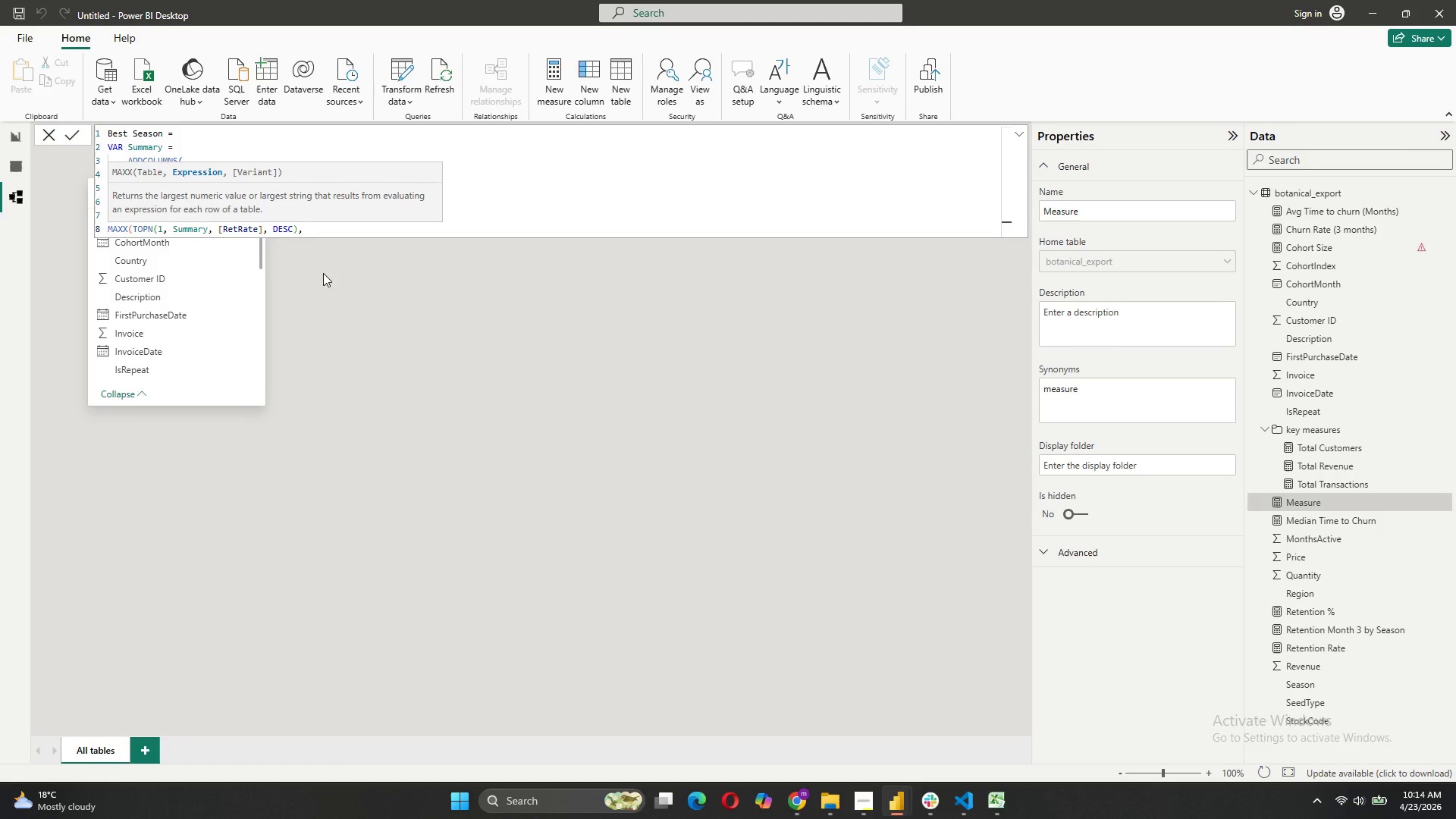 
key(Space)
 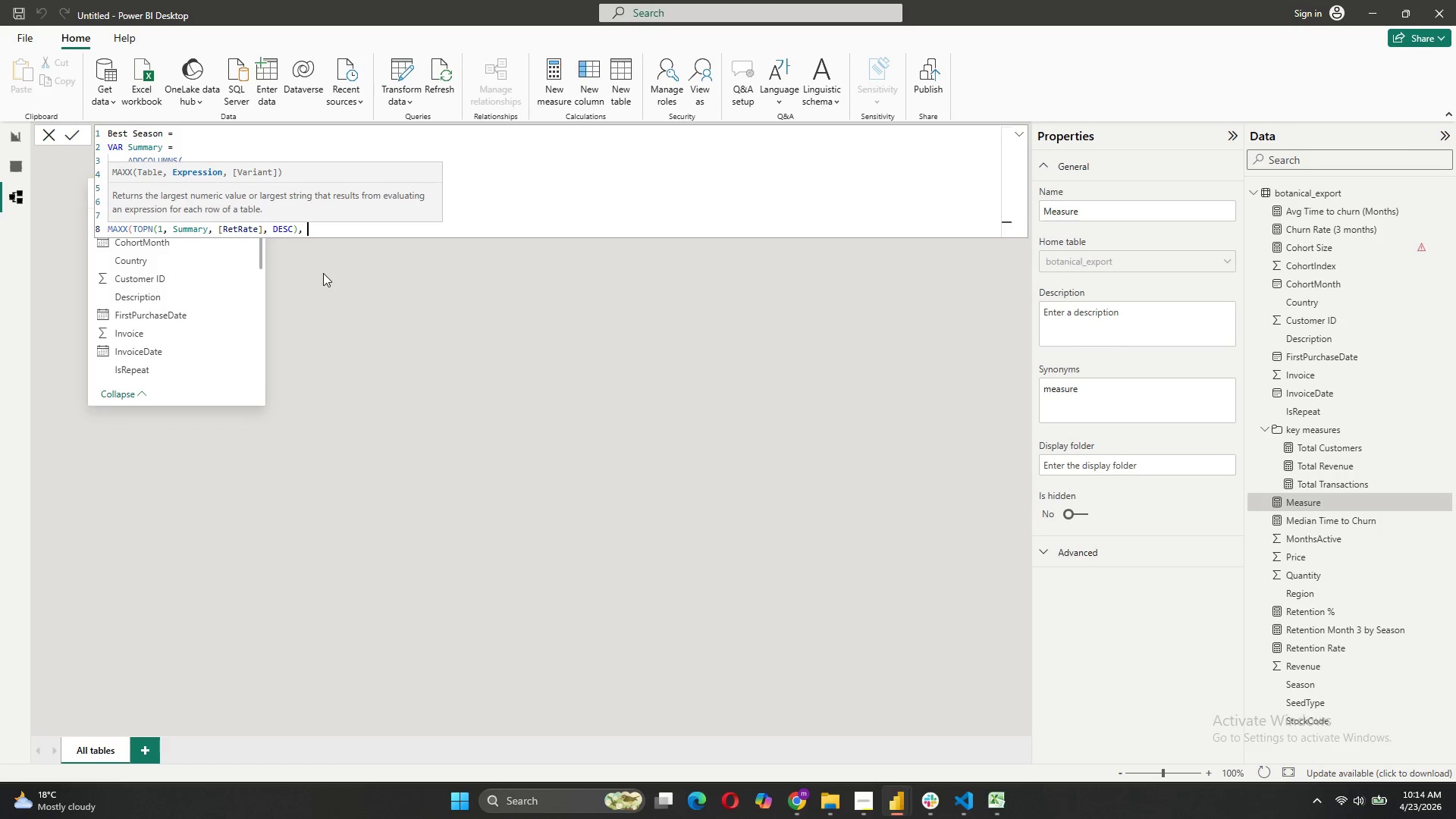 
key(Quote)
 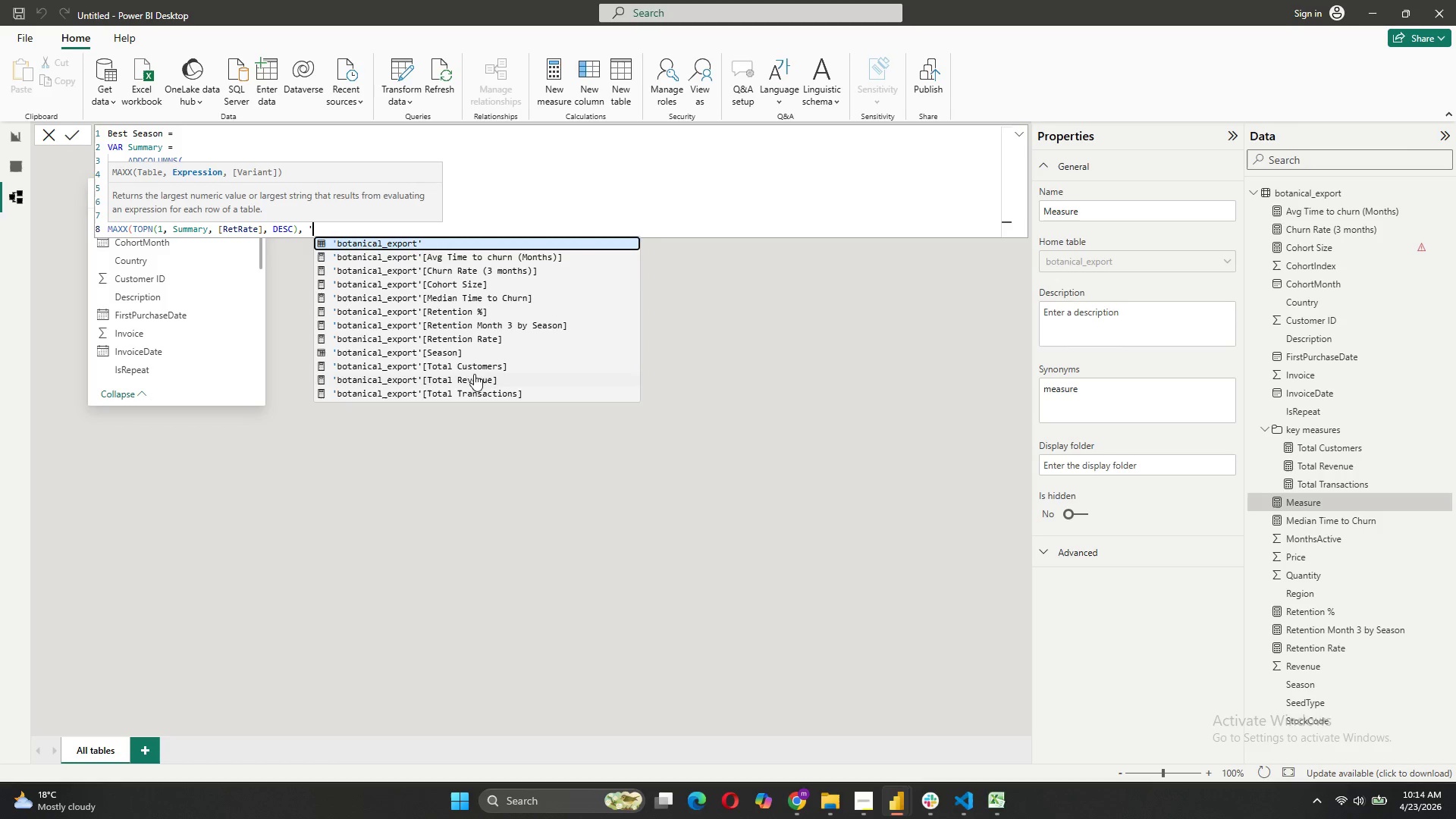 
left_click([449, 356])
 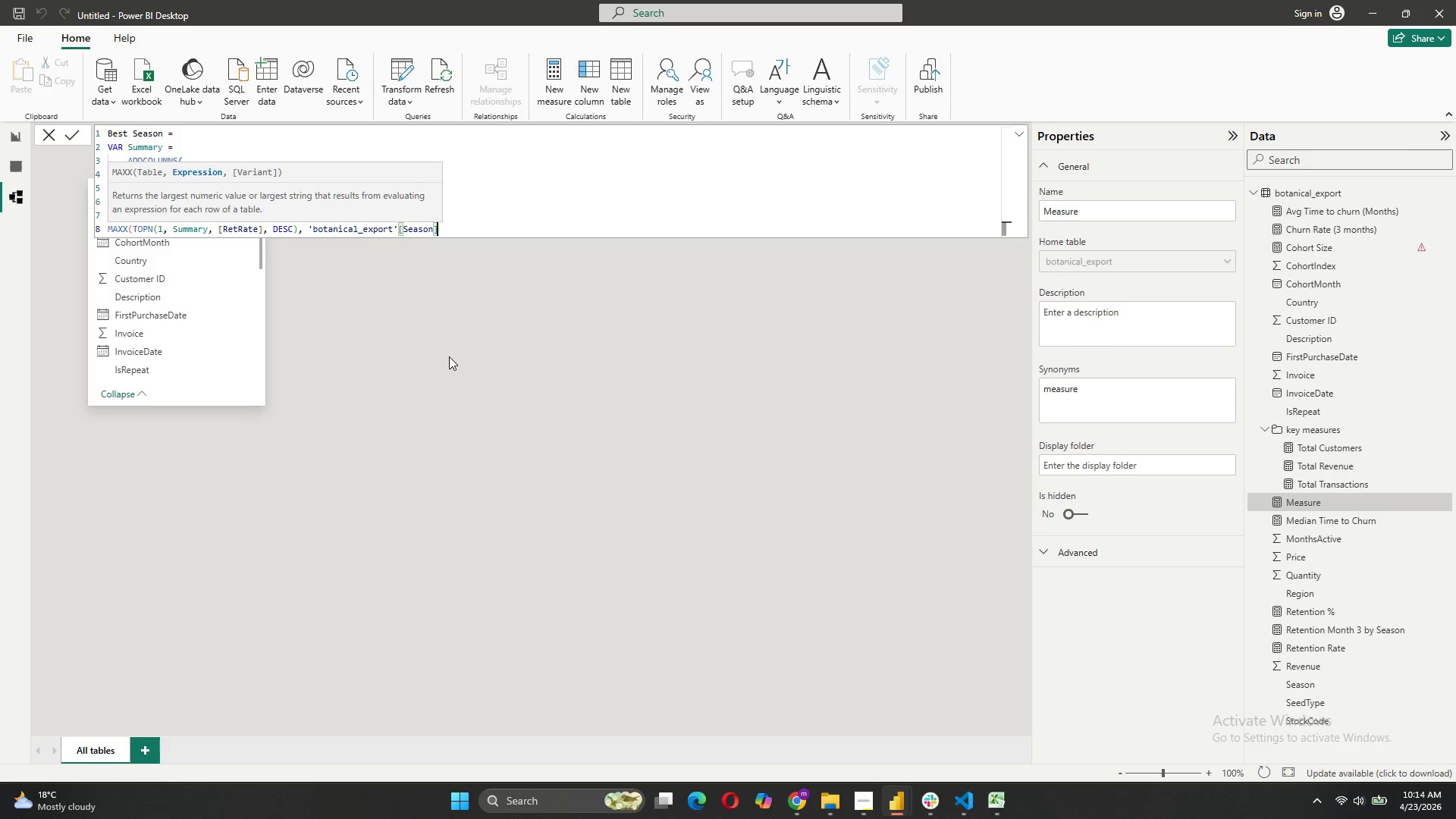 
key(Shift+0)
 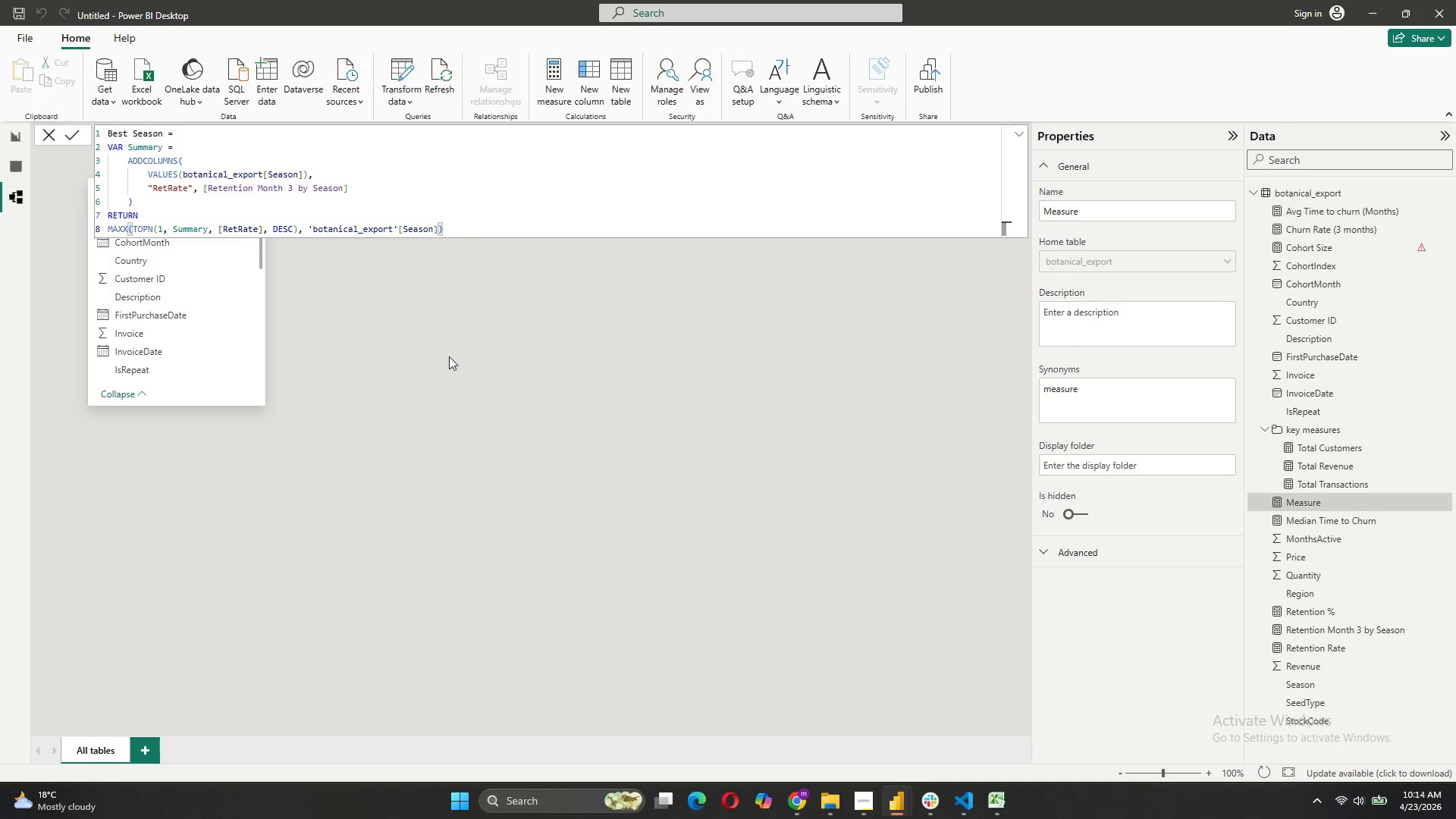 
wait(7.48)
 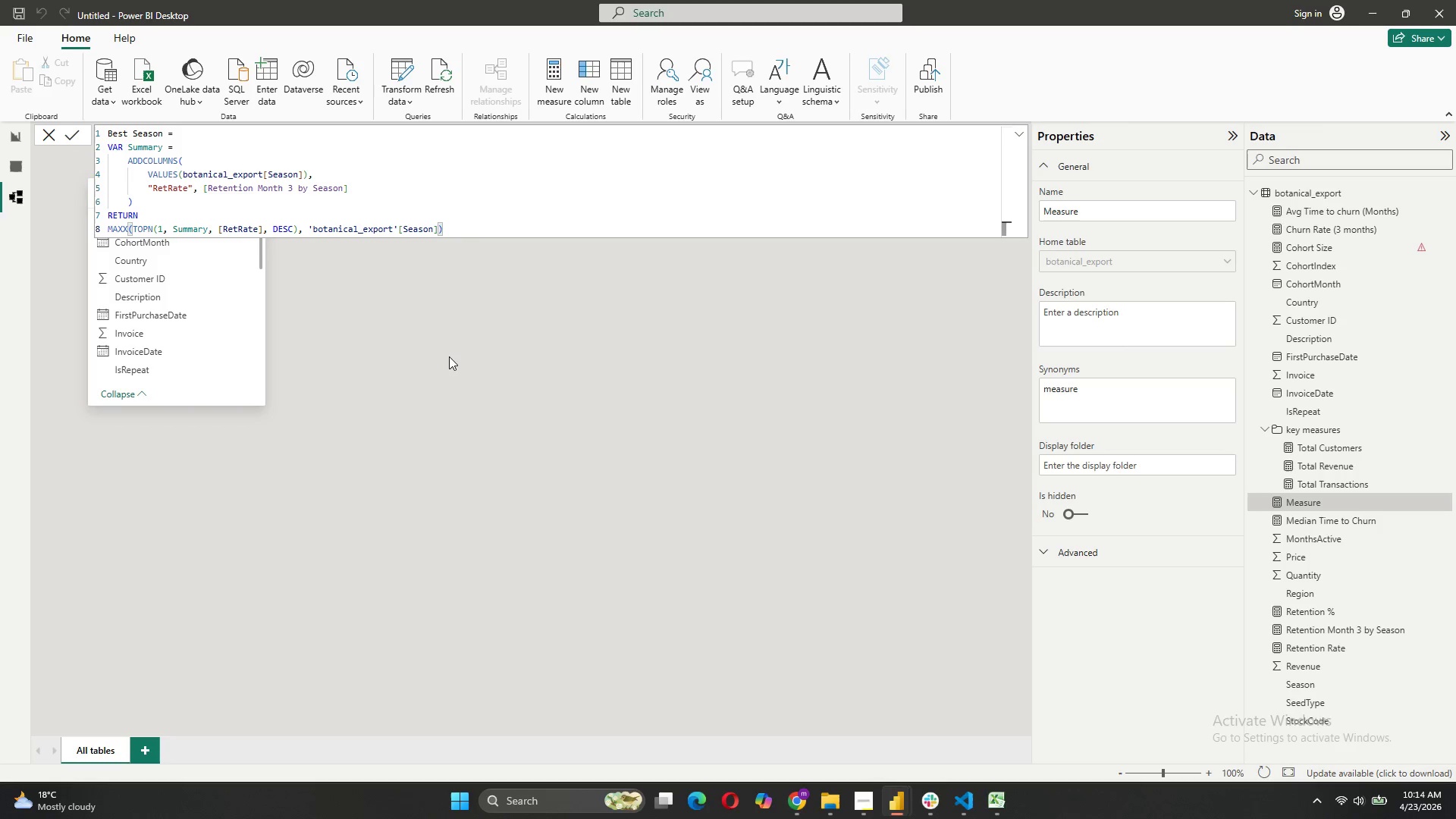 
left_click([71, 136])
 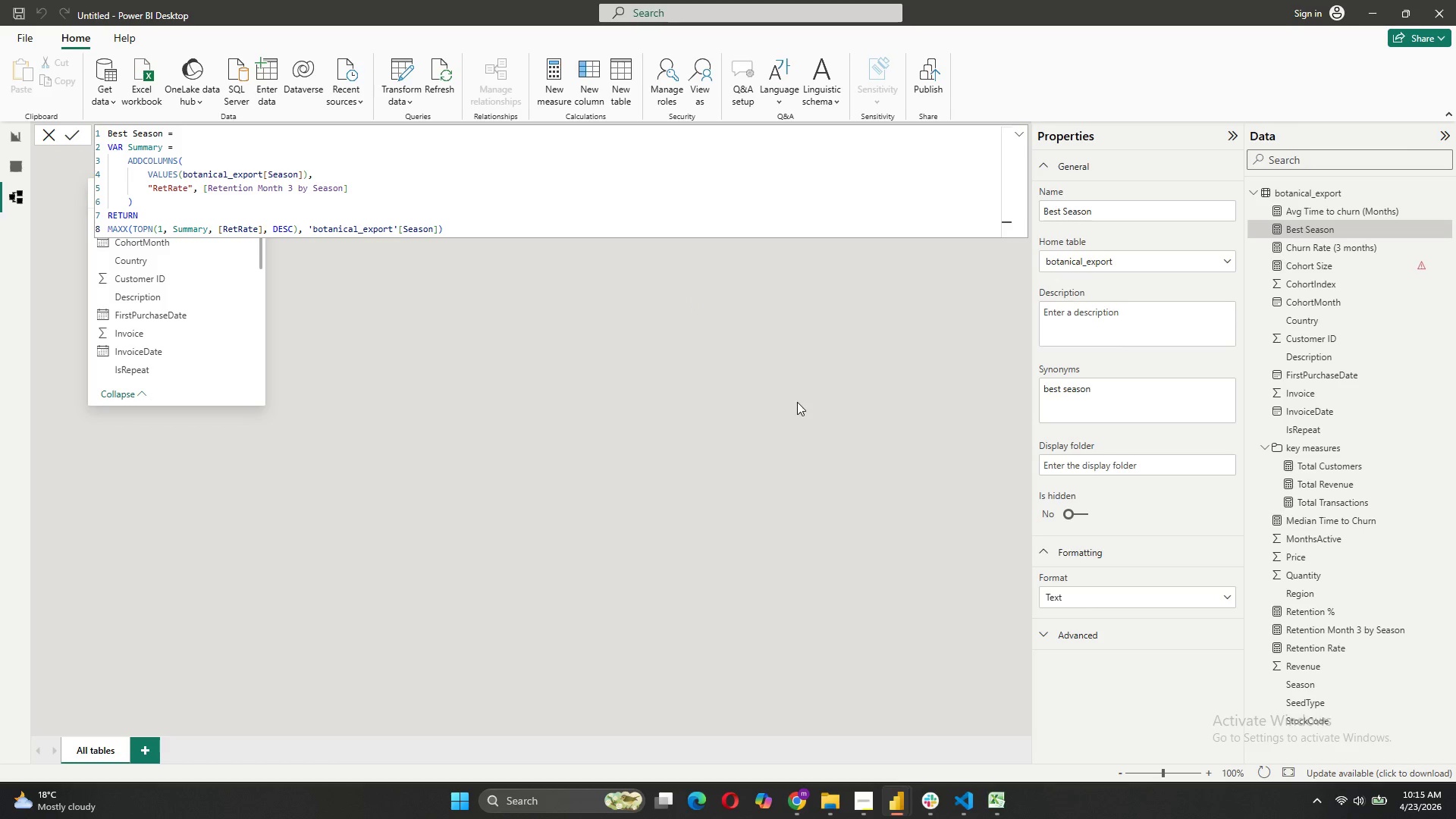 
wait(6.75)
 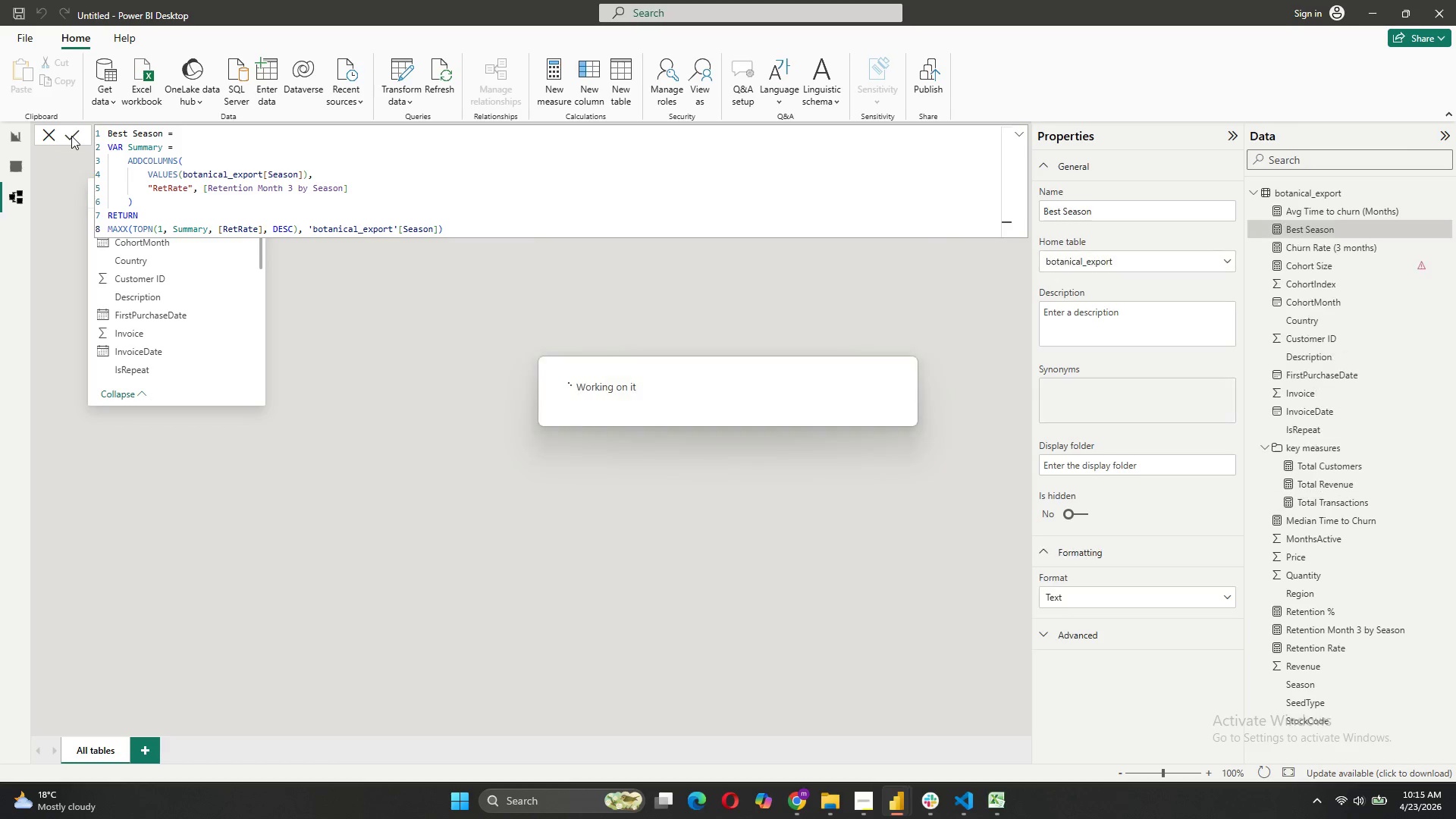 
left_click([563, 87])
 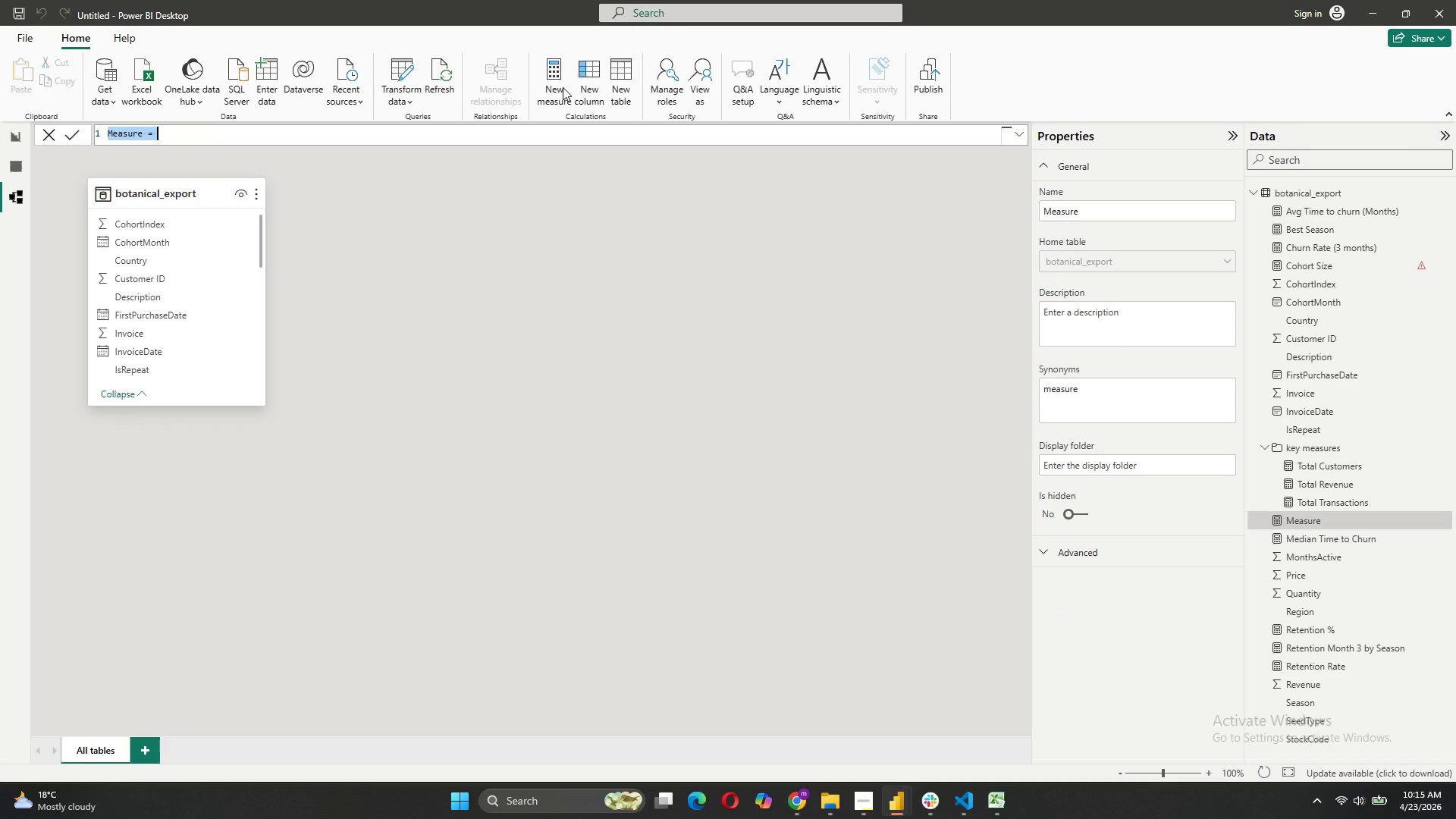 
type(Seed Type Retention (Month 3) +)
key(Backspace)
type(=)
 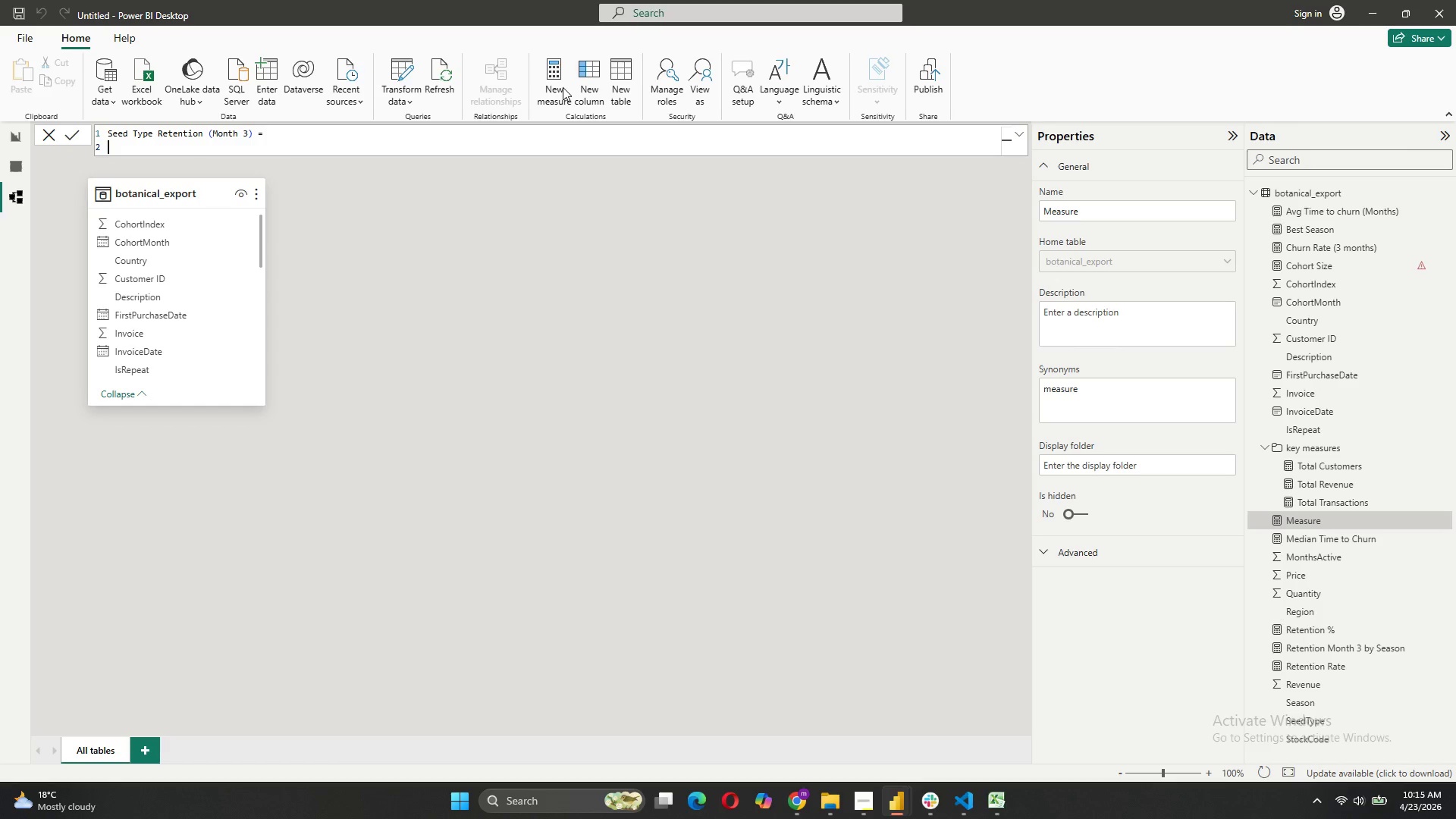 
 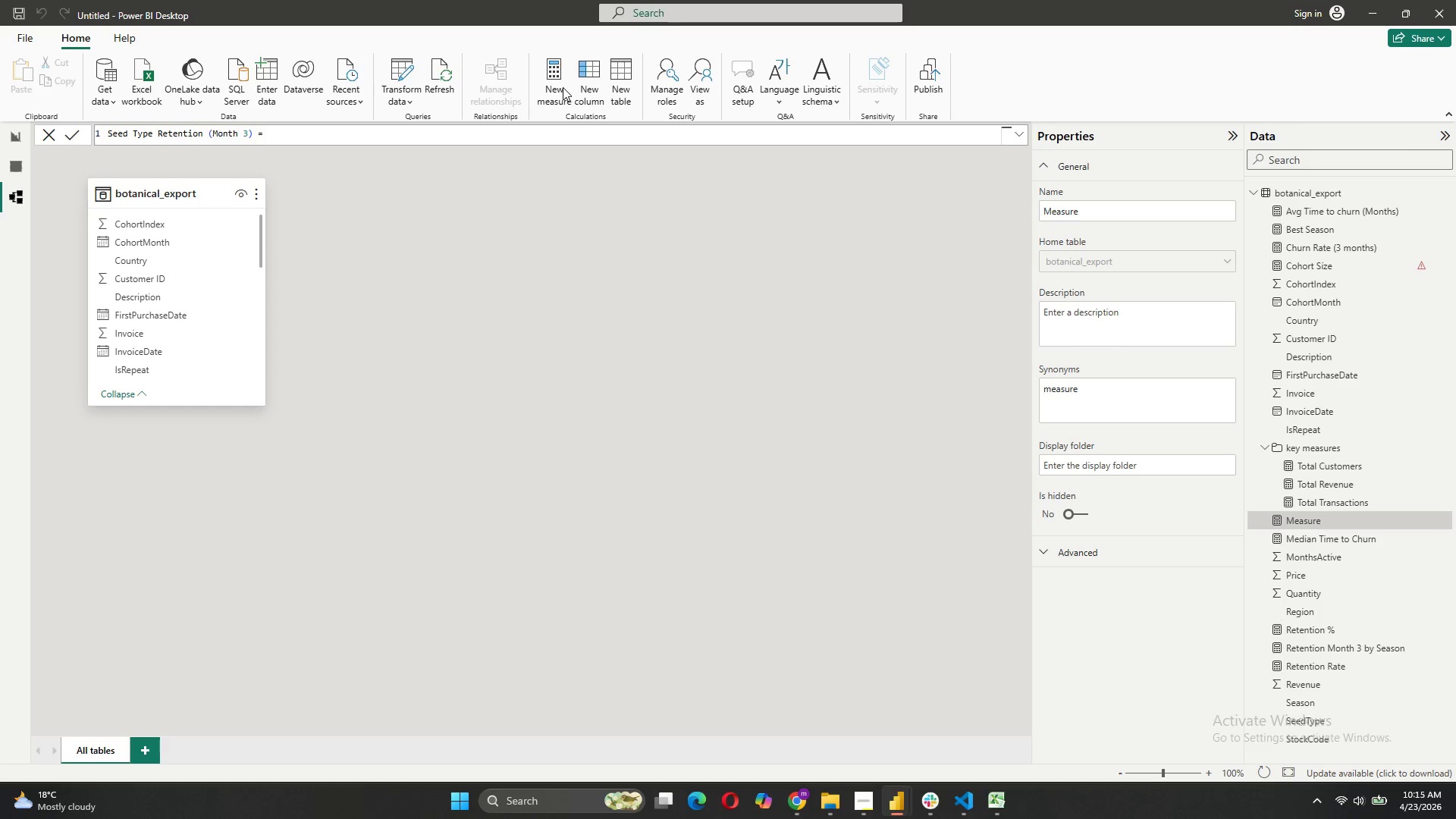 
key(Shift+Enter)
 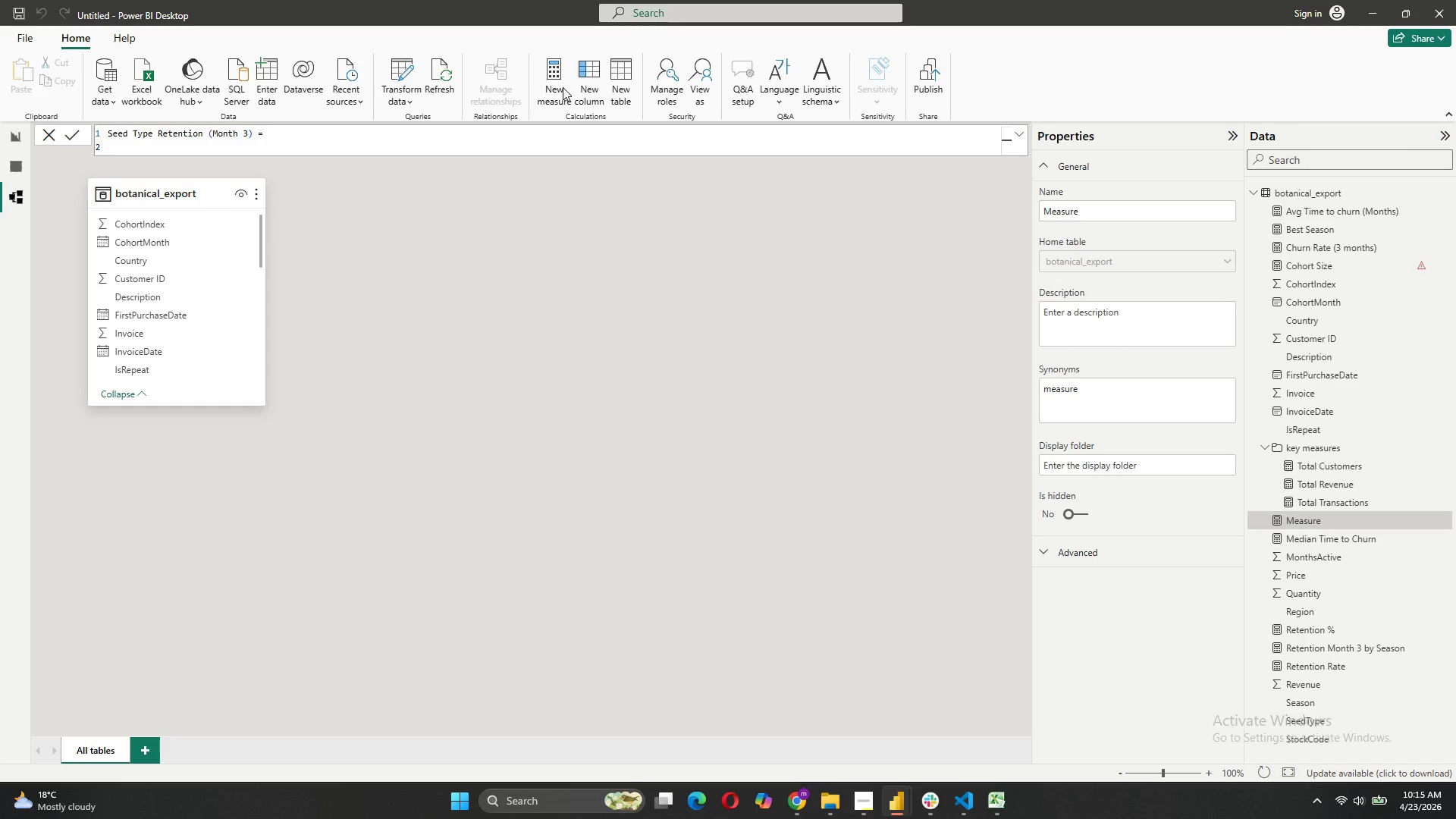 
type(CALCULATE())
 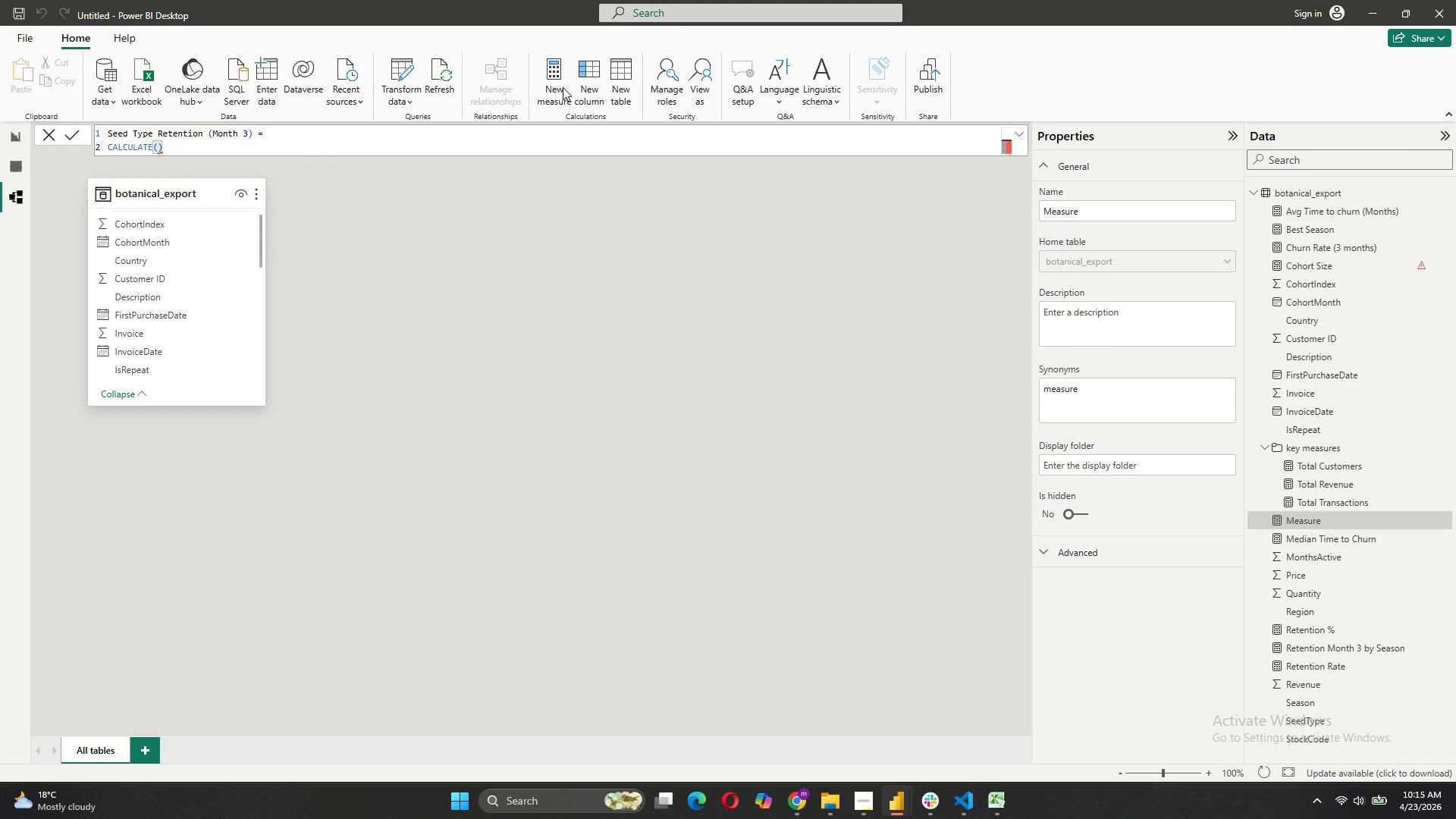 
key(ArrowLeft)
 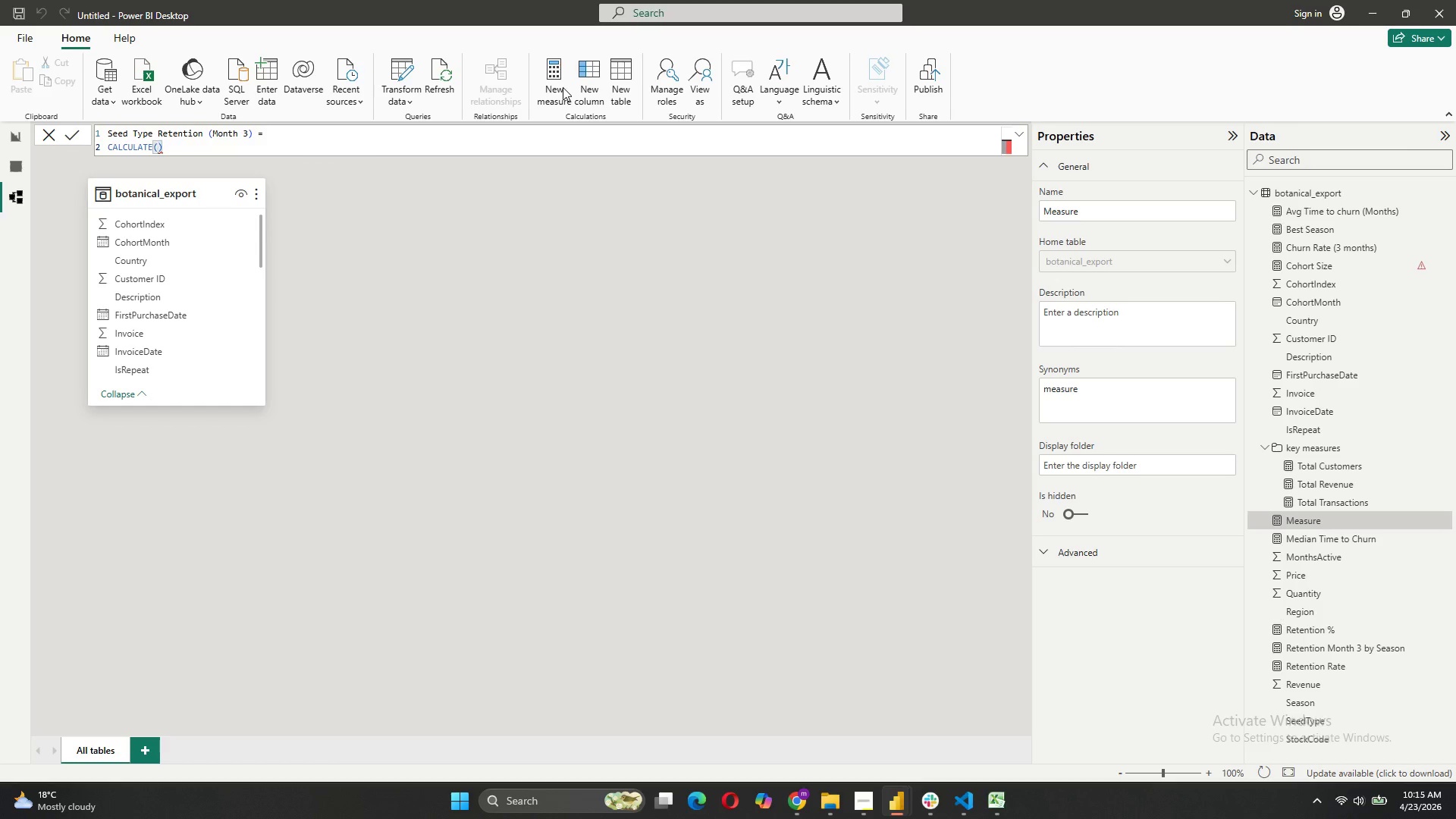 
key(Shift+ShiftRight)
 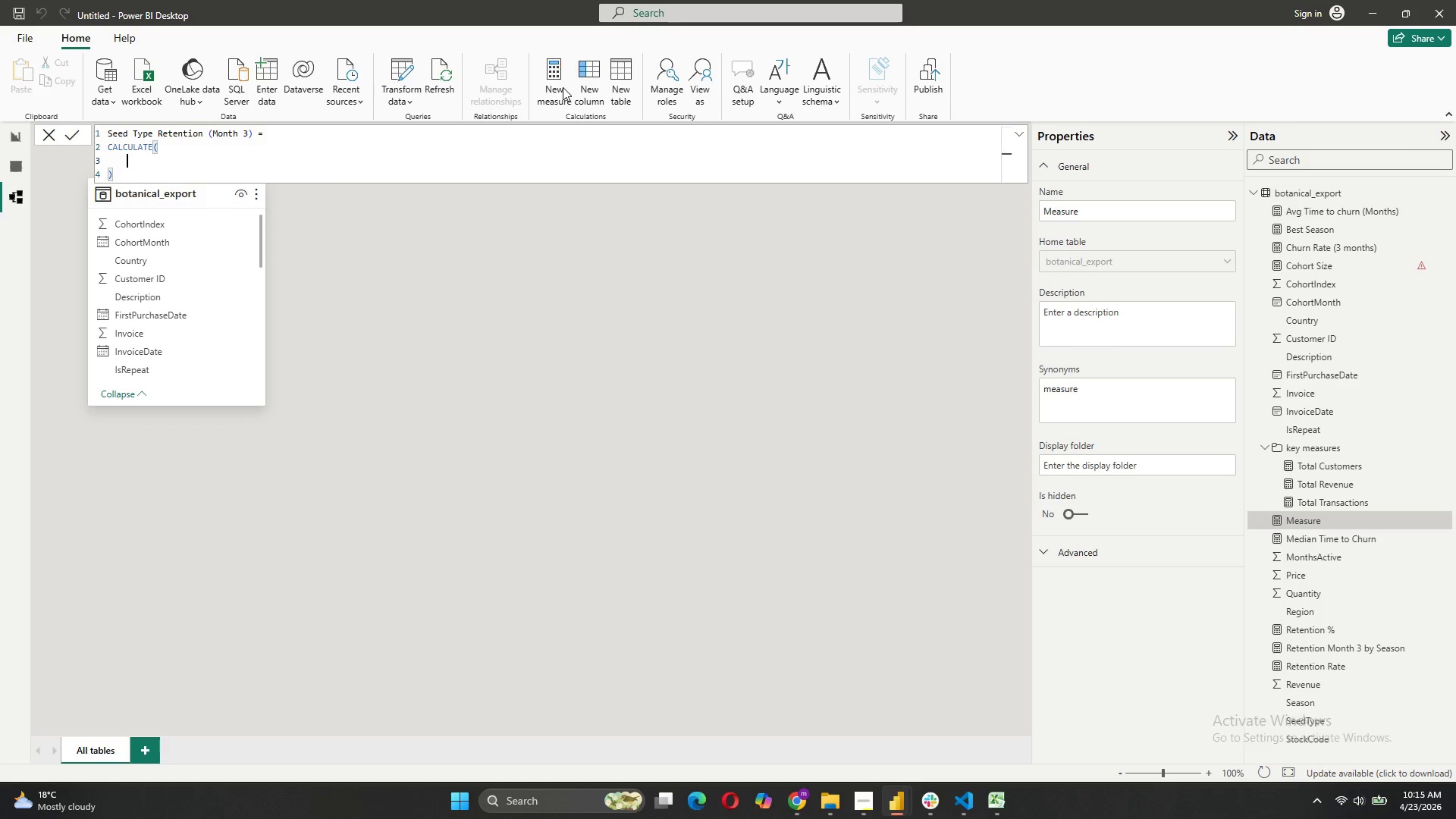 
key(Shift+Enter)
 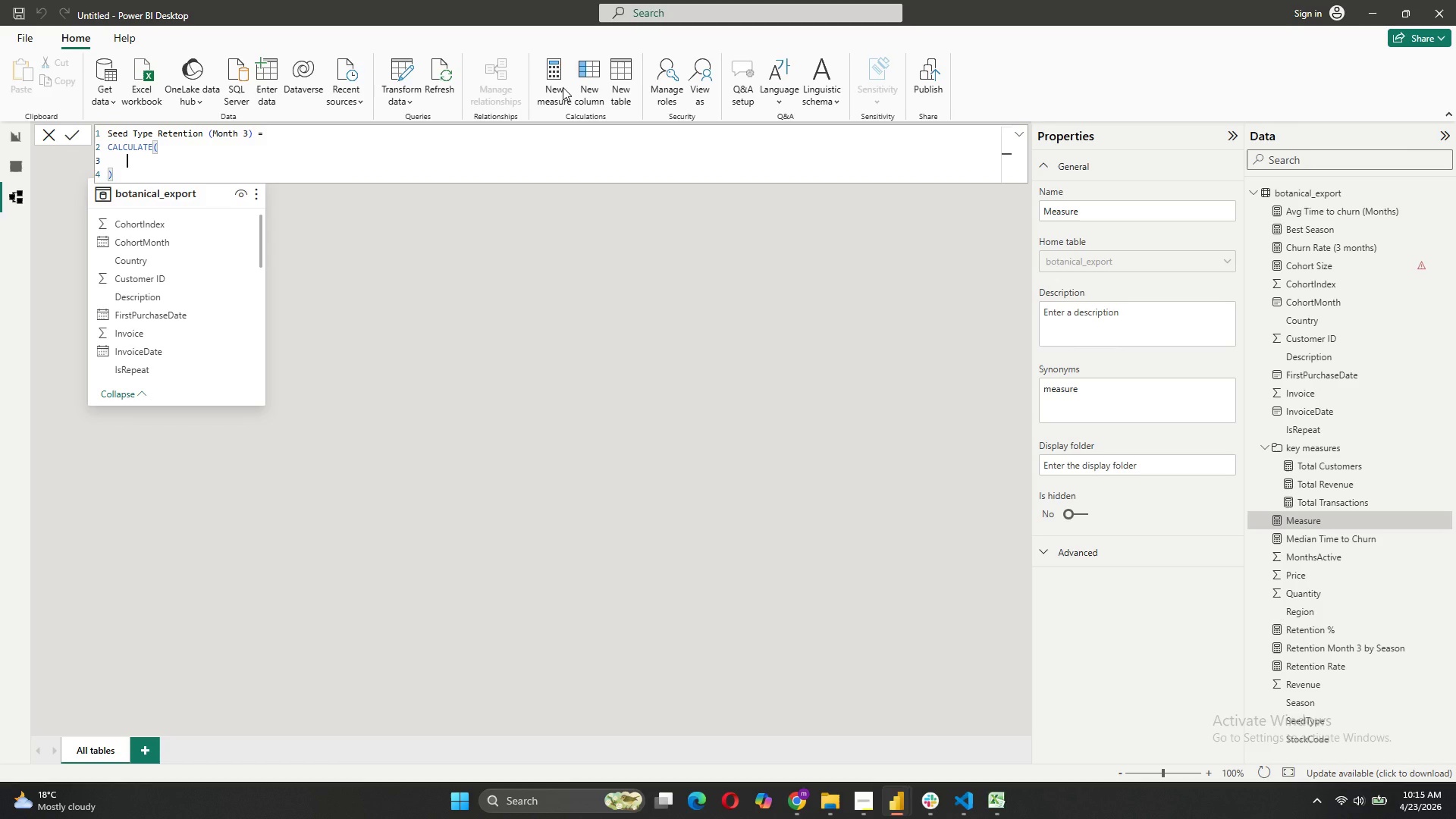 
key(BracketLeft)
 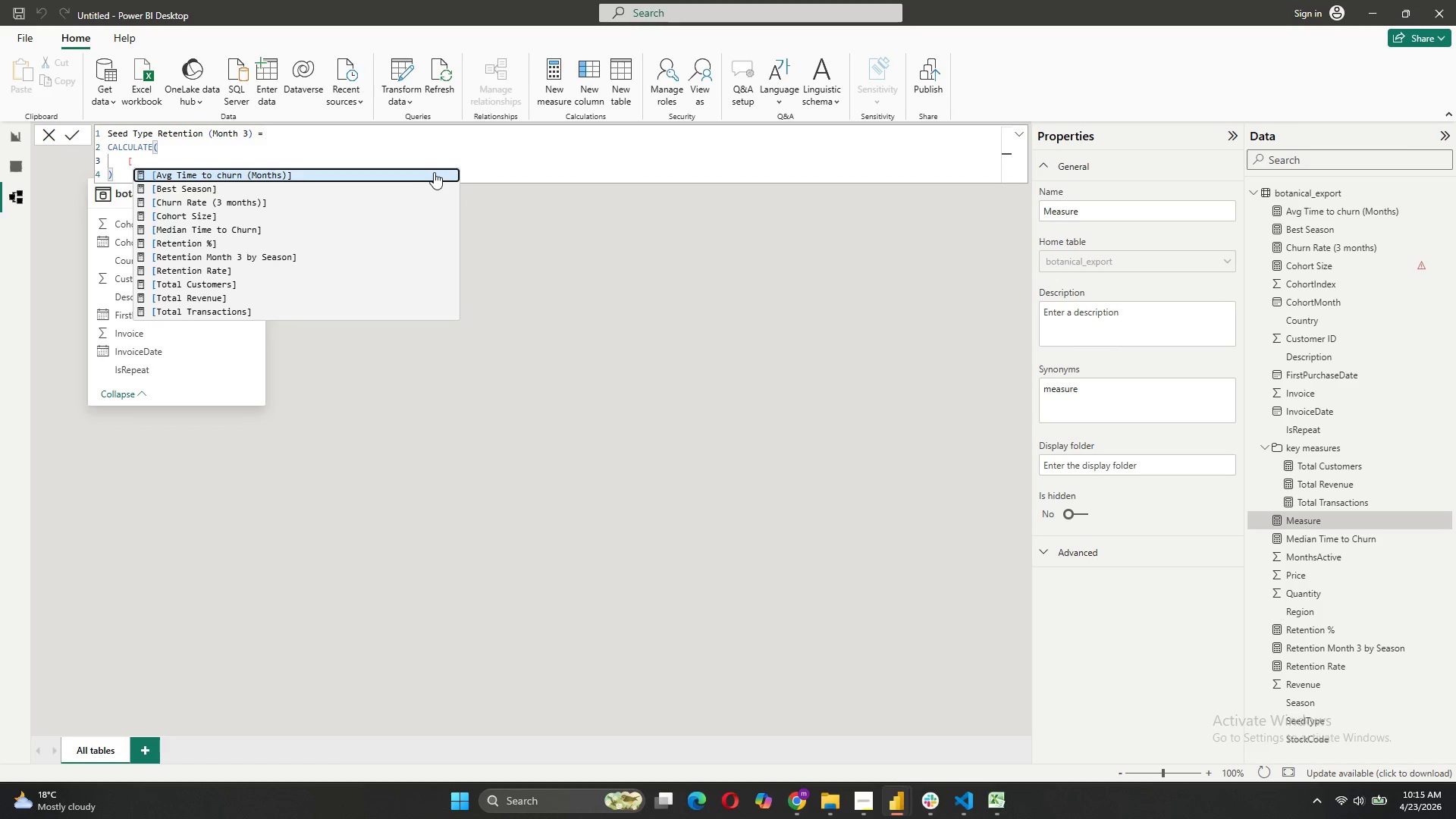 
left_click([230, 266])
 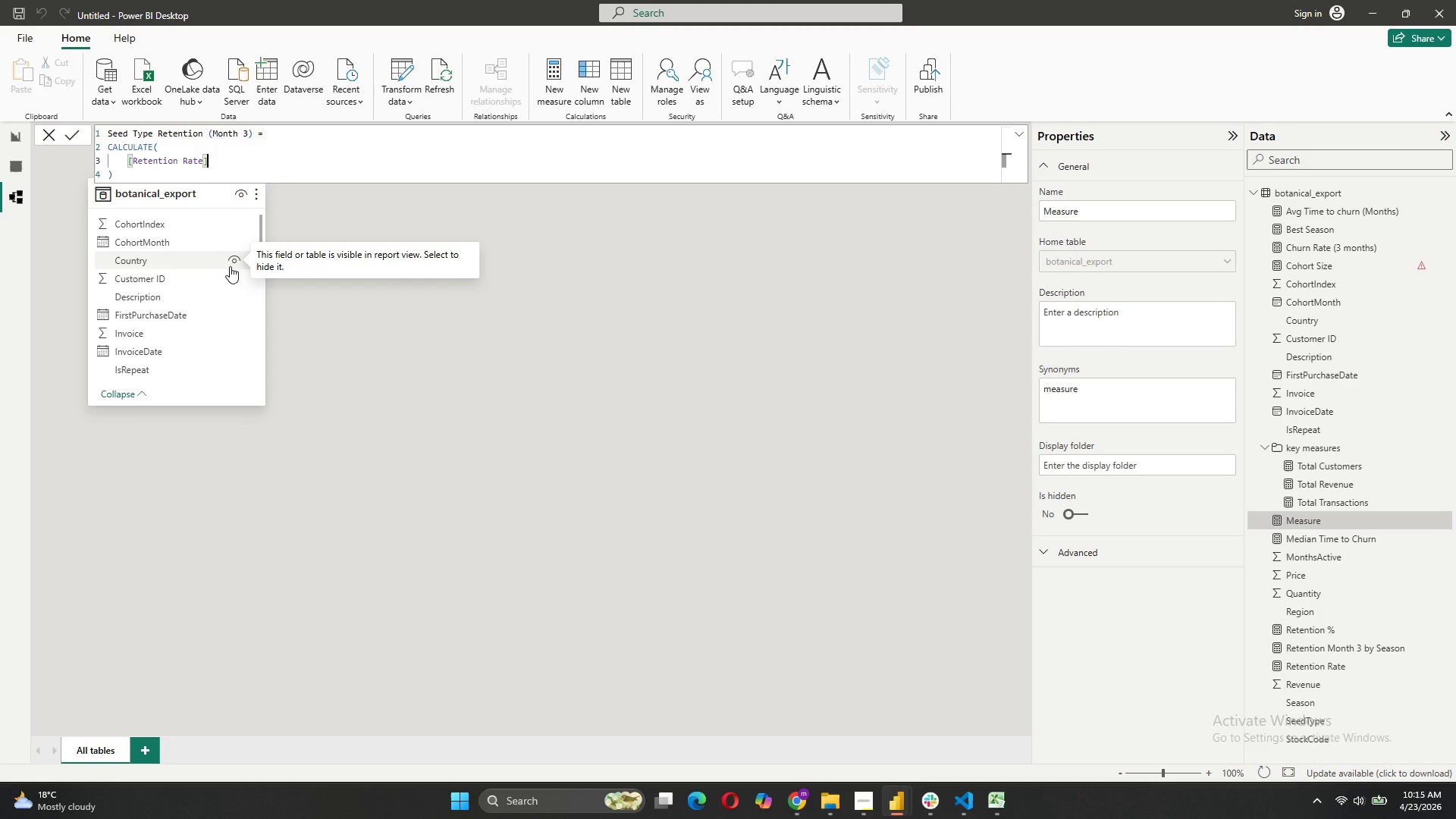 
key(Comma)
 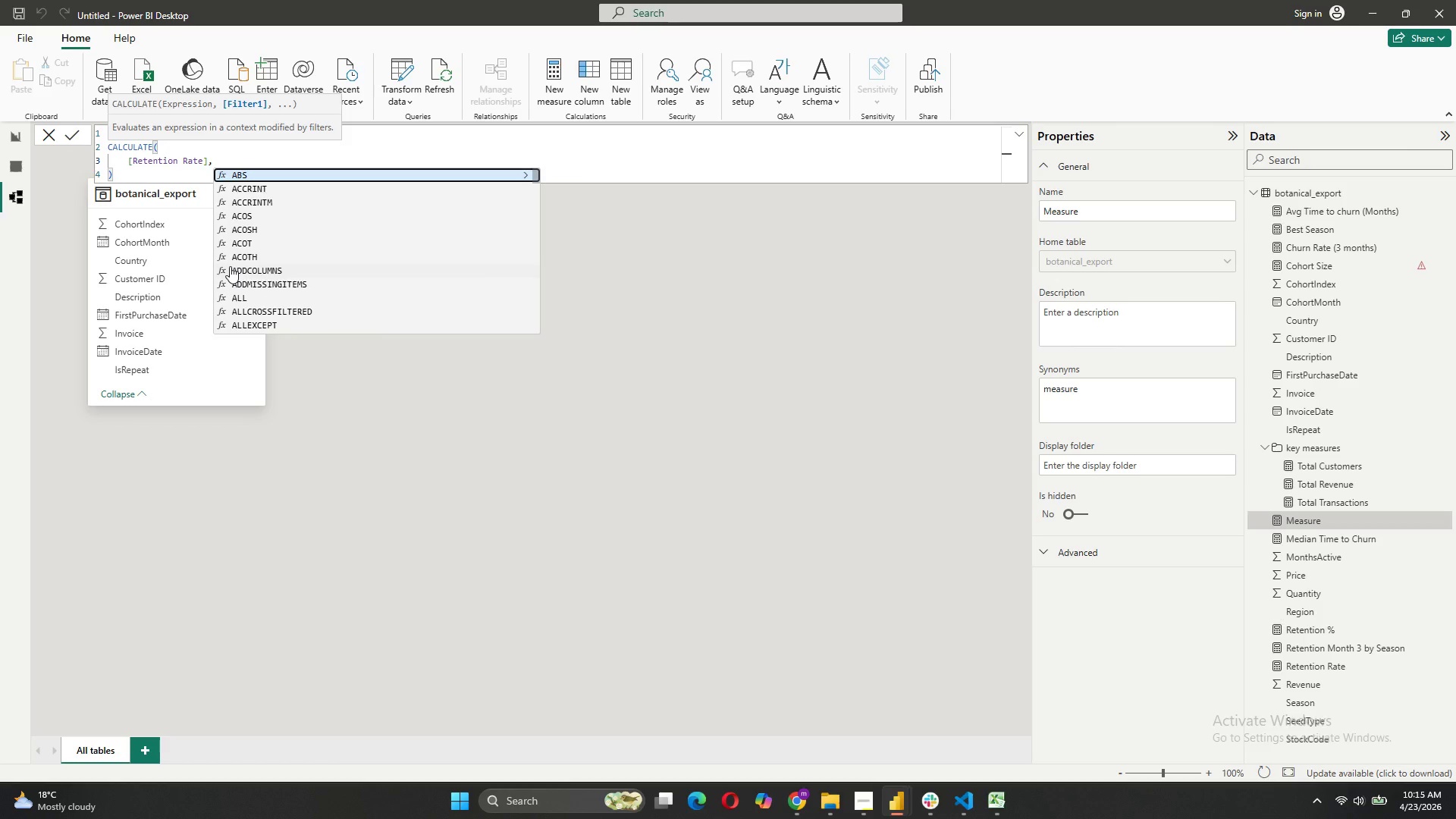 
key(Shift+ShiftRight)
 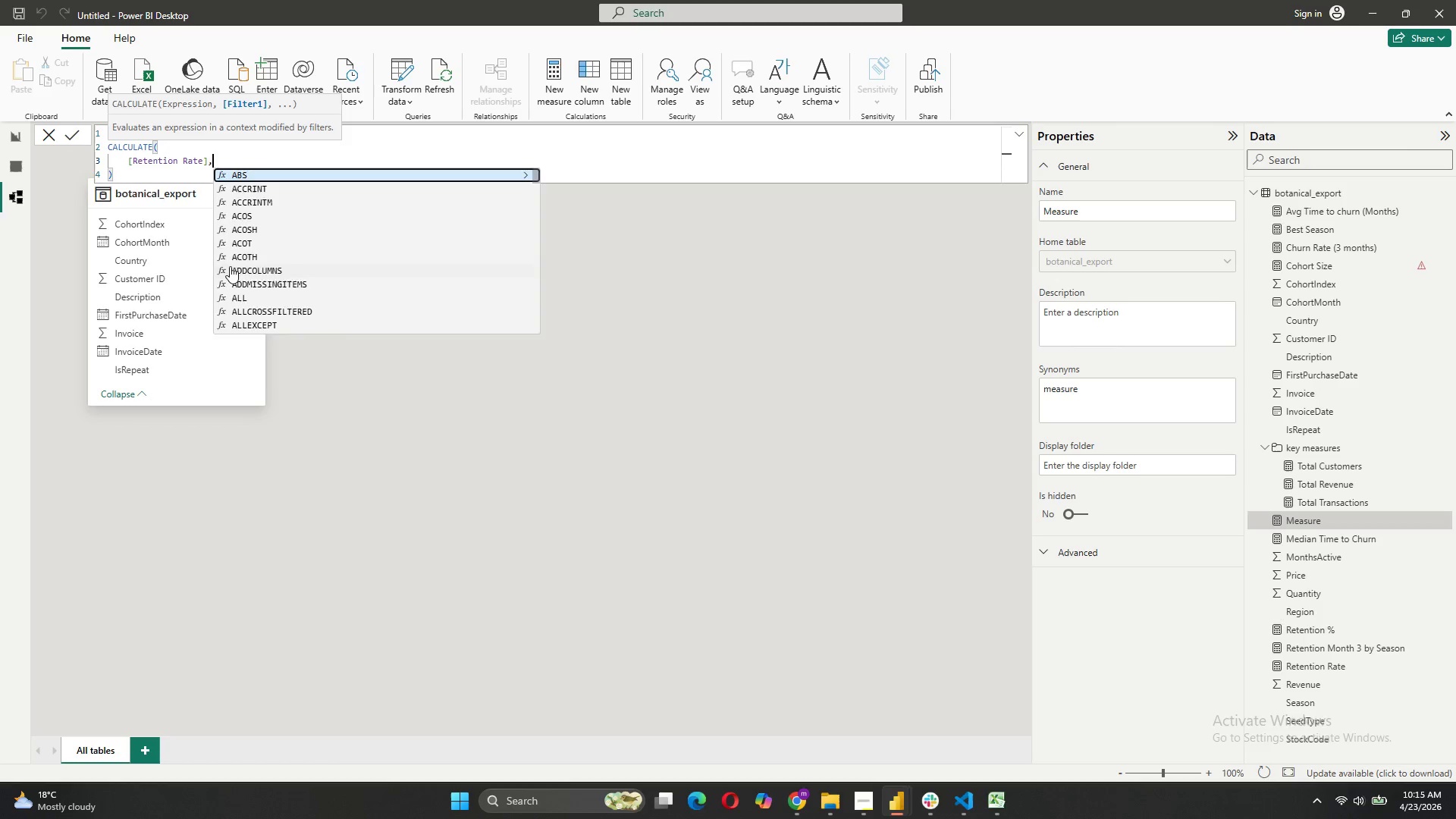 
key(Shift+Enter)
 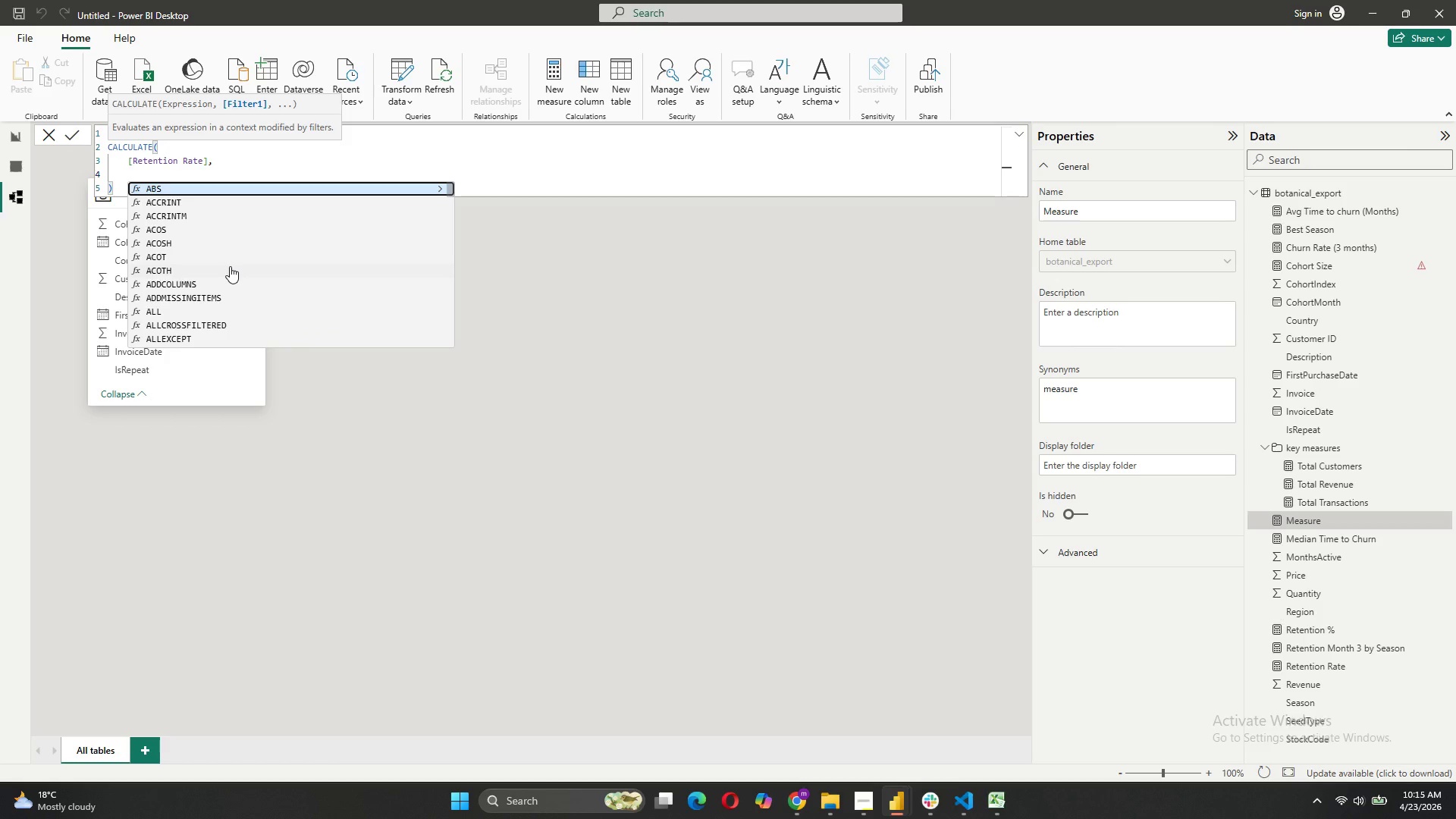 
wait(5.11)
 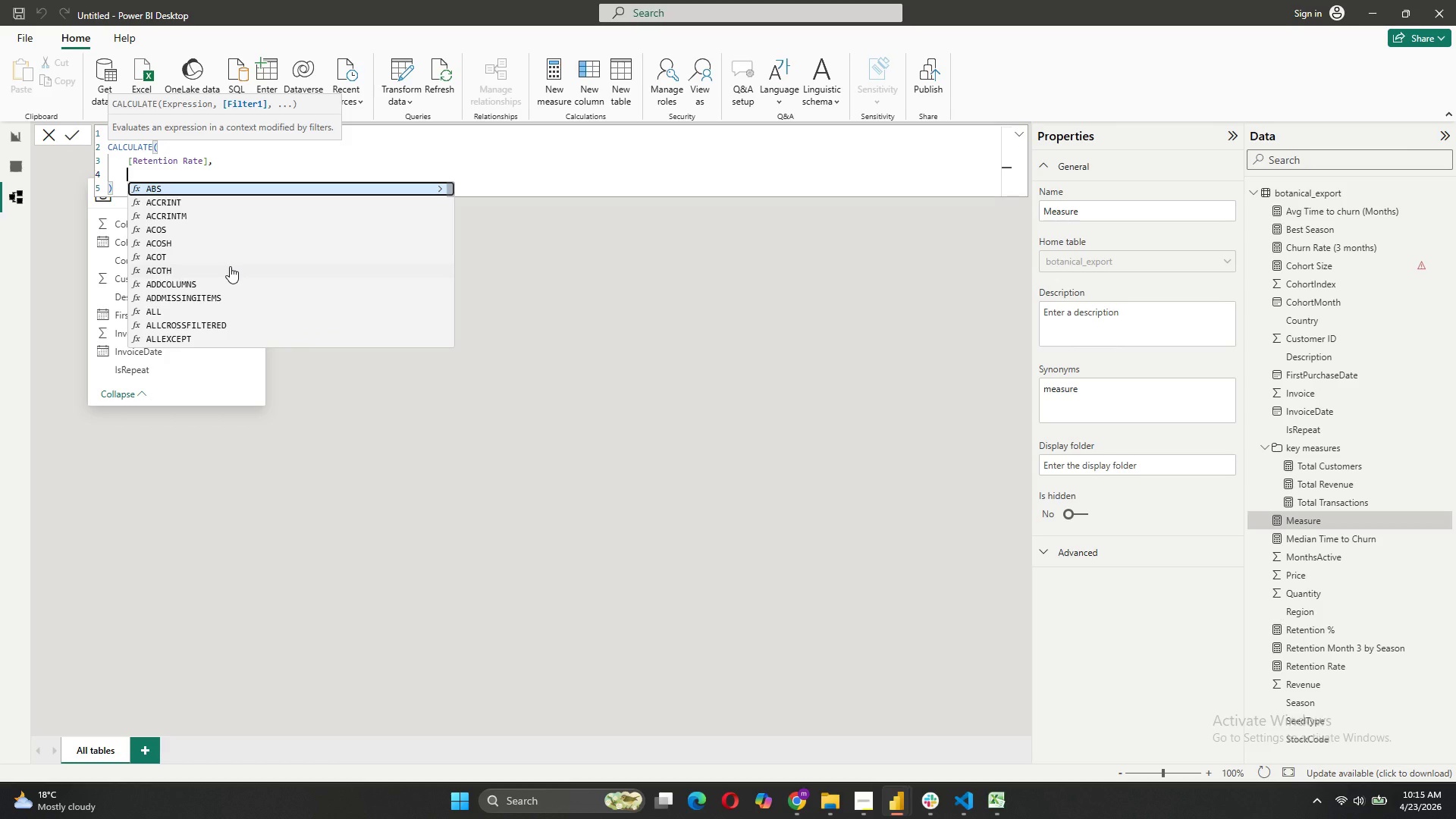 
key(Quote)
 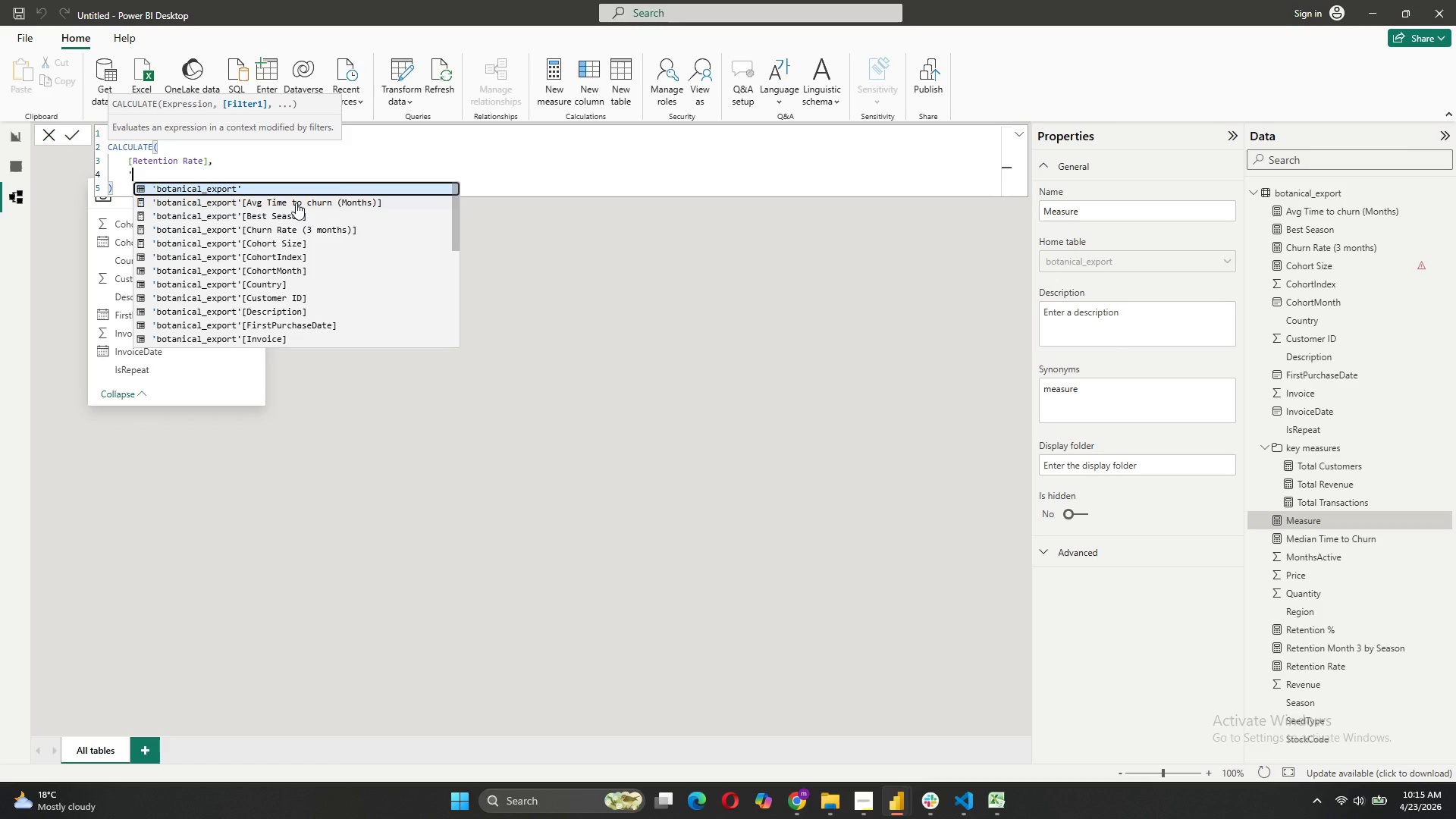 
left_click([287, 259])
 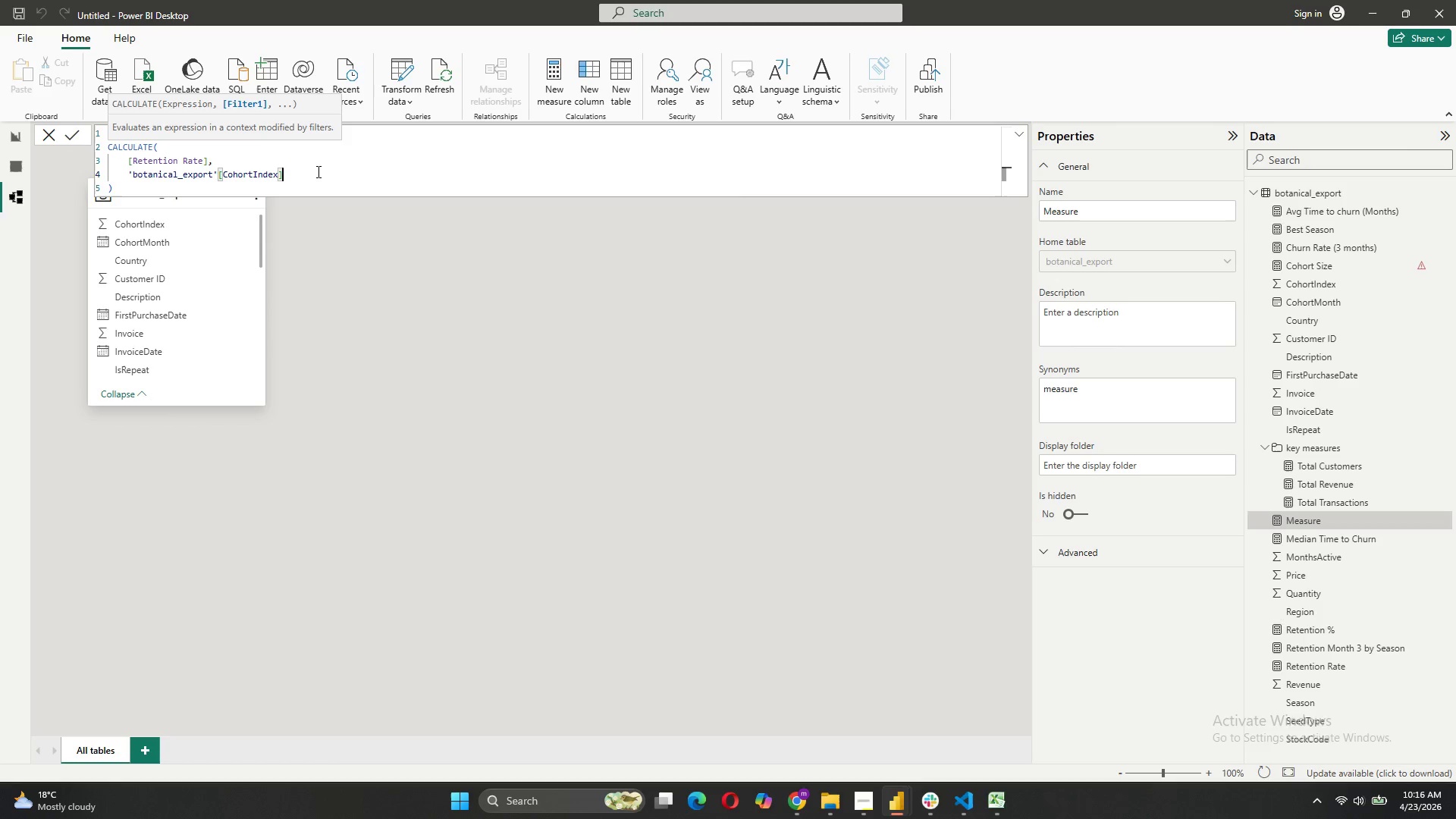 
left_click([339, 171])
 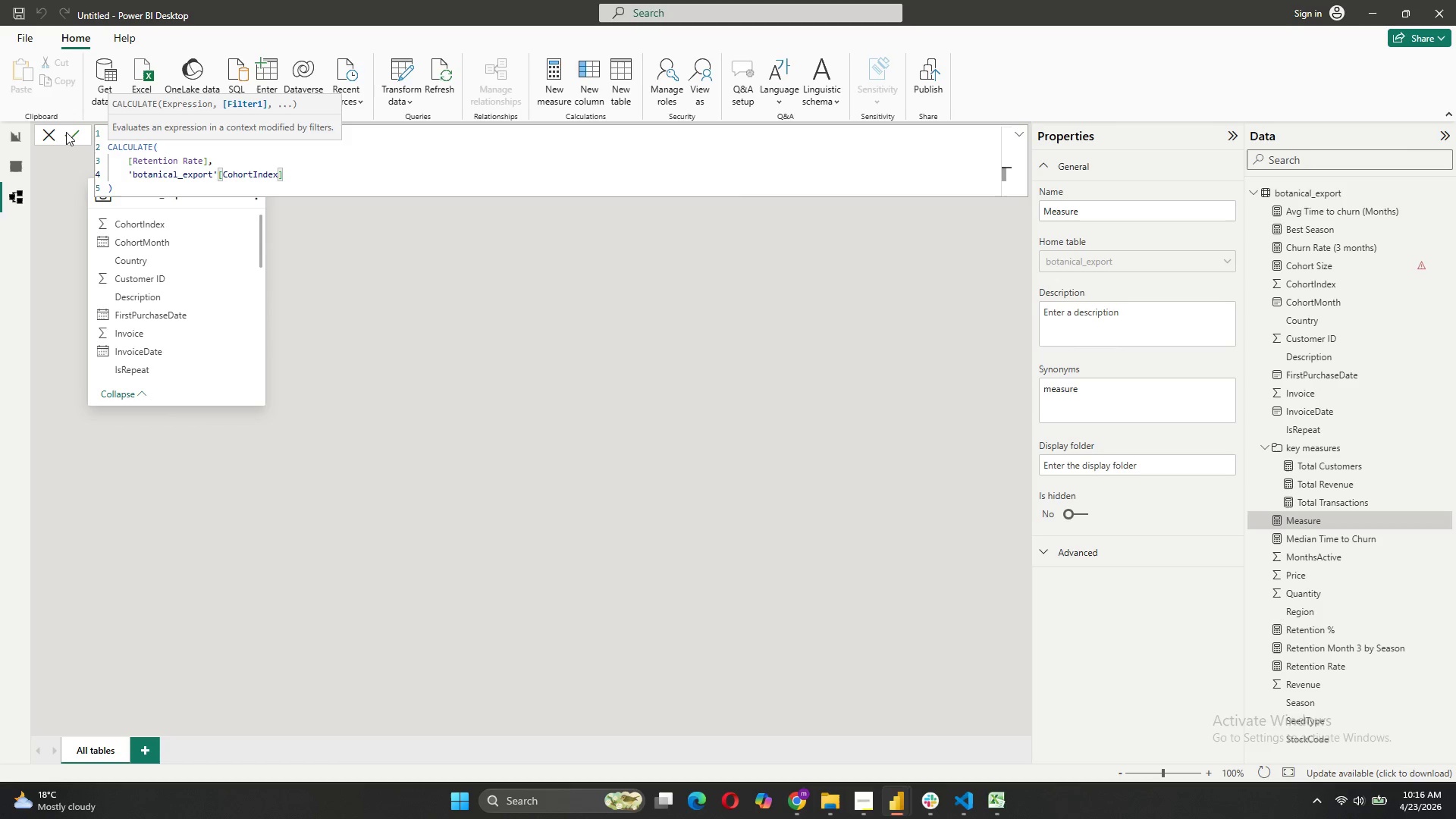 
left_click([67, 133])
 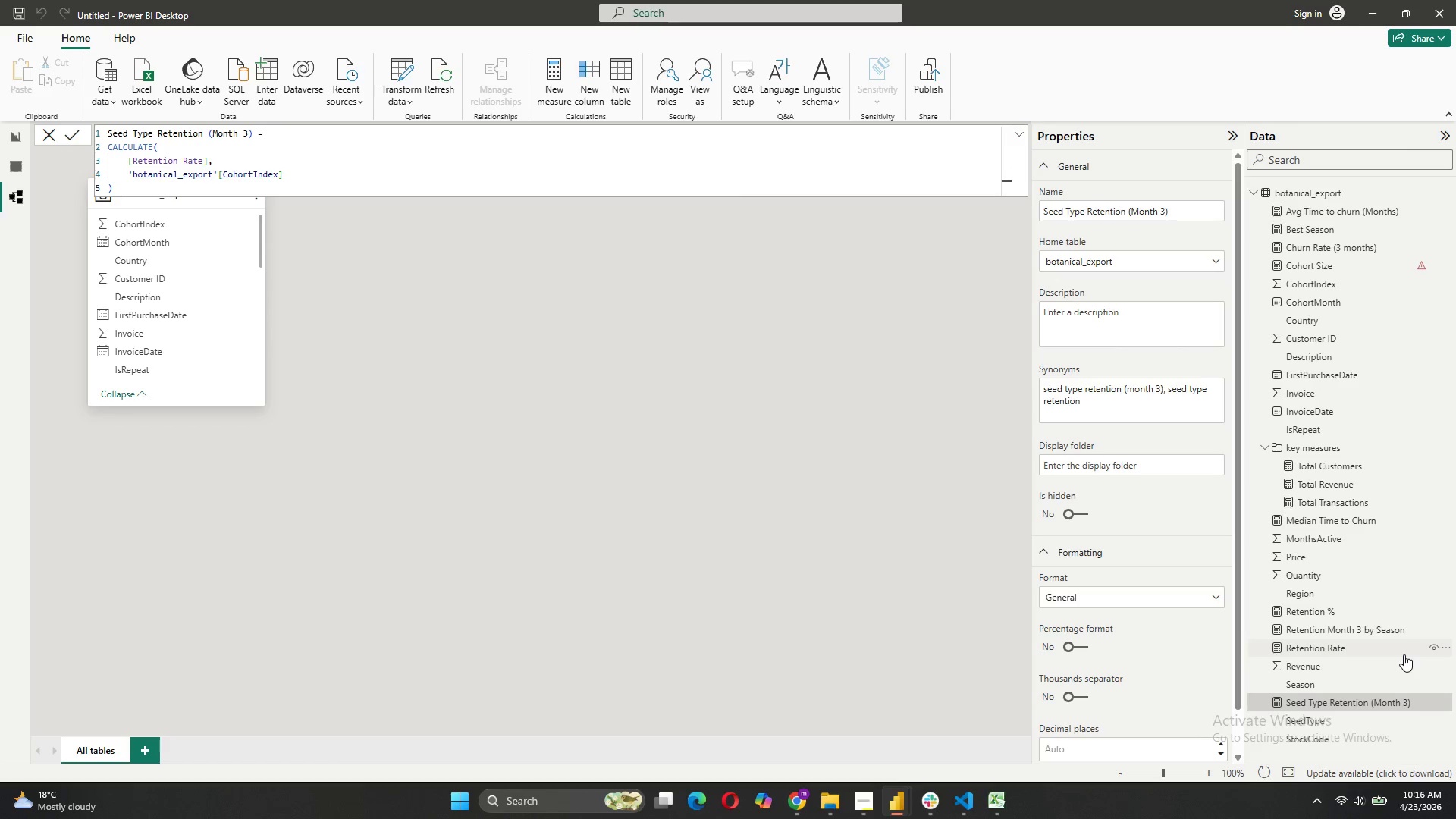 
wait(5.88)
 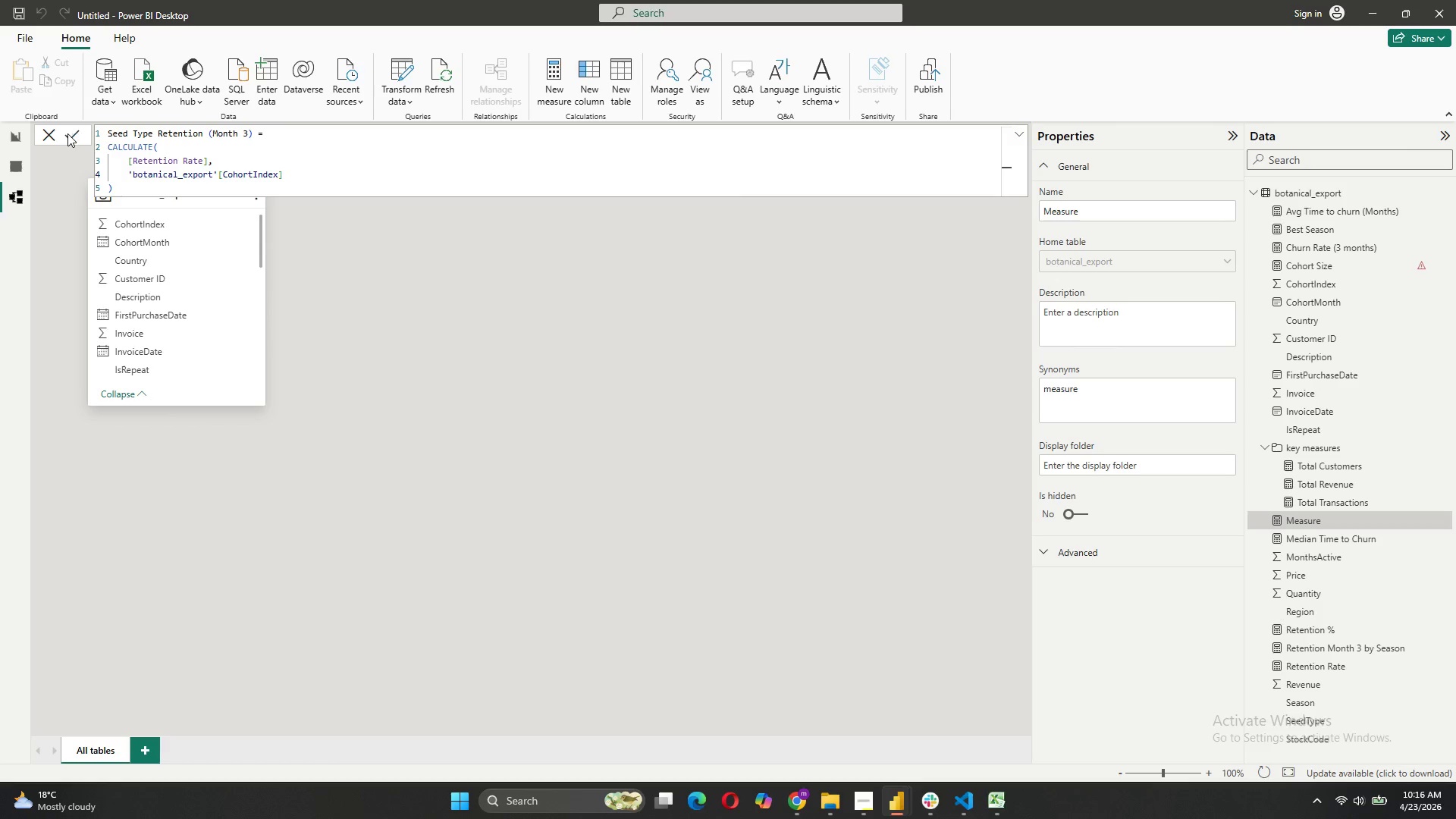 
left_click([1273, 629])
 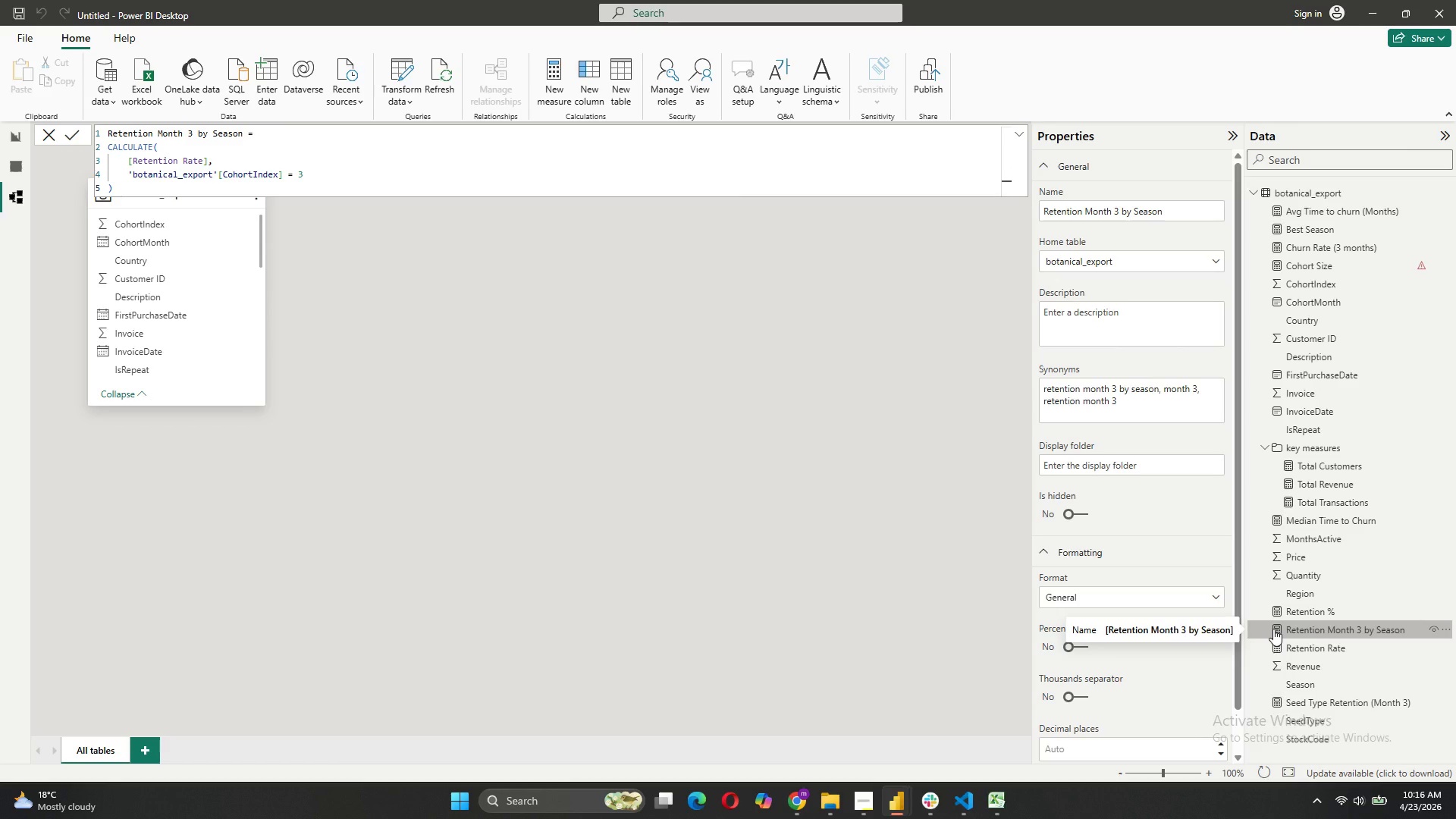 
wait(12.88)
 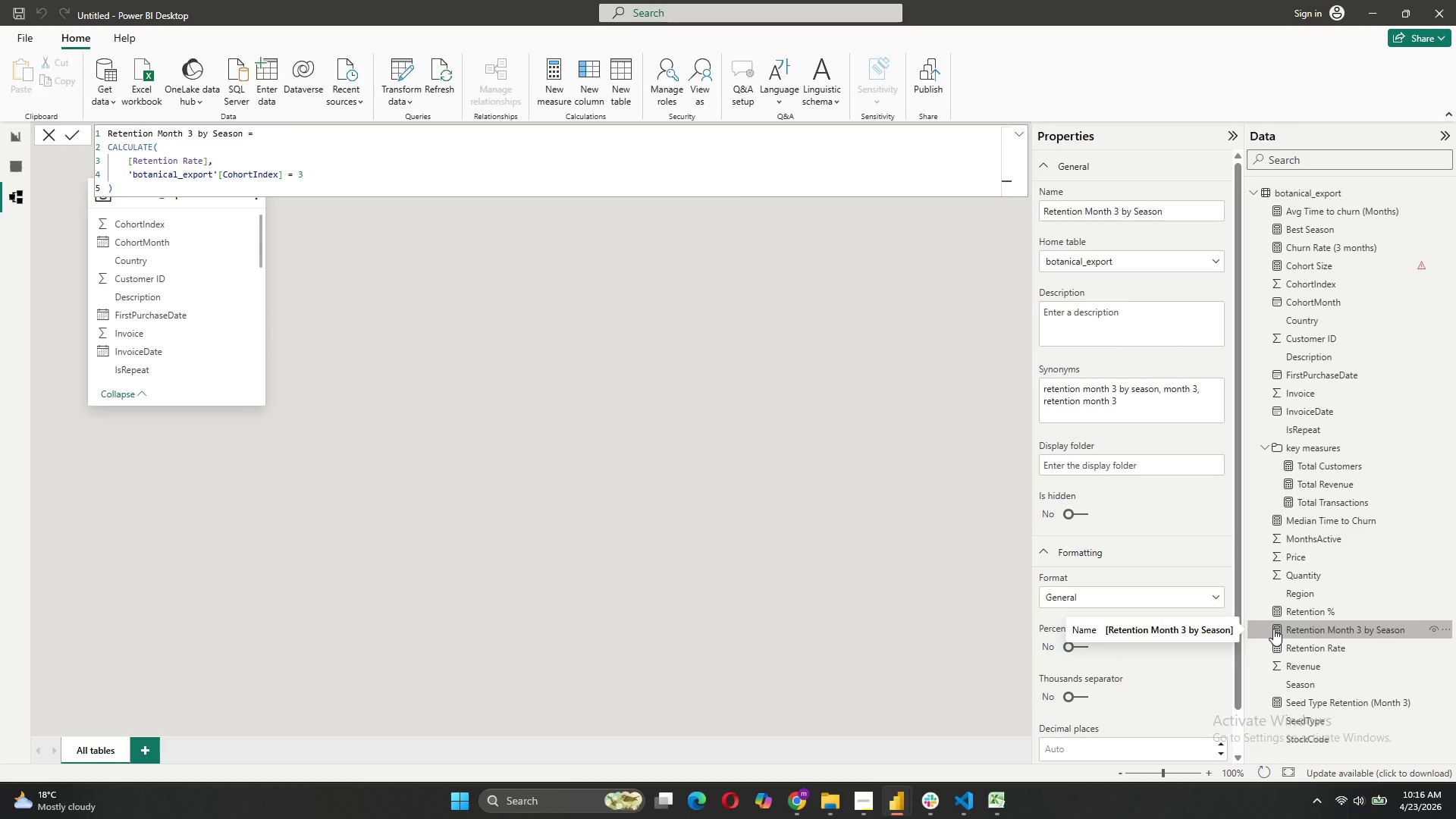 
left_click([1276, 698])
 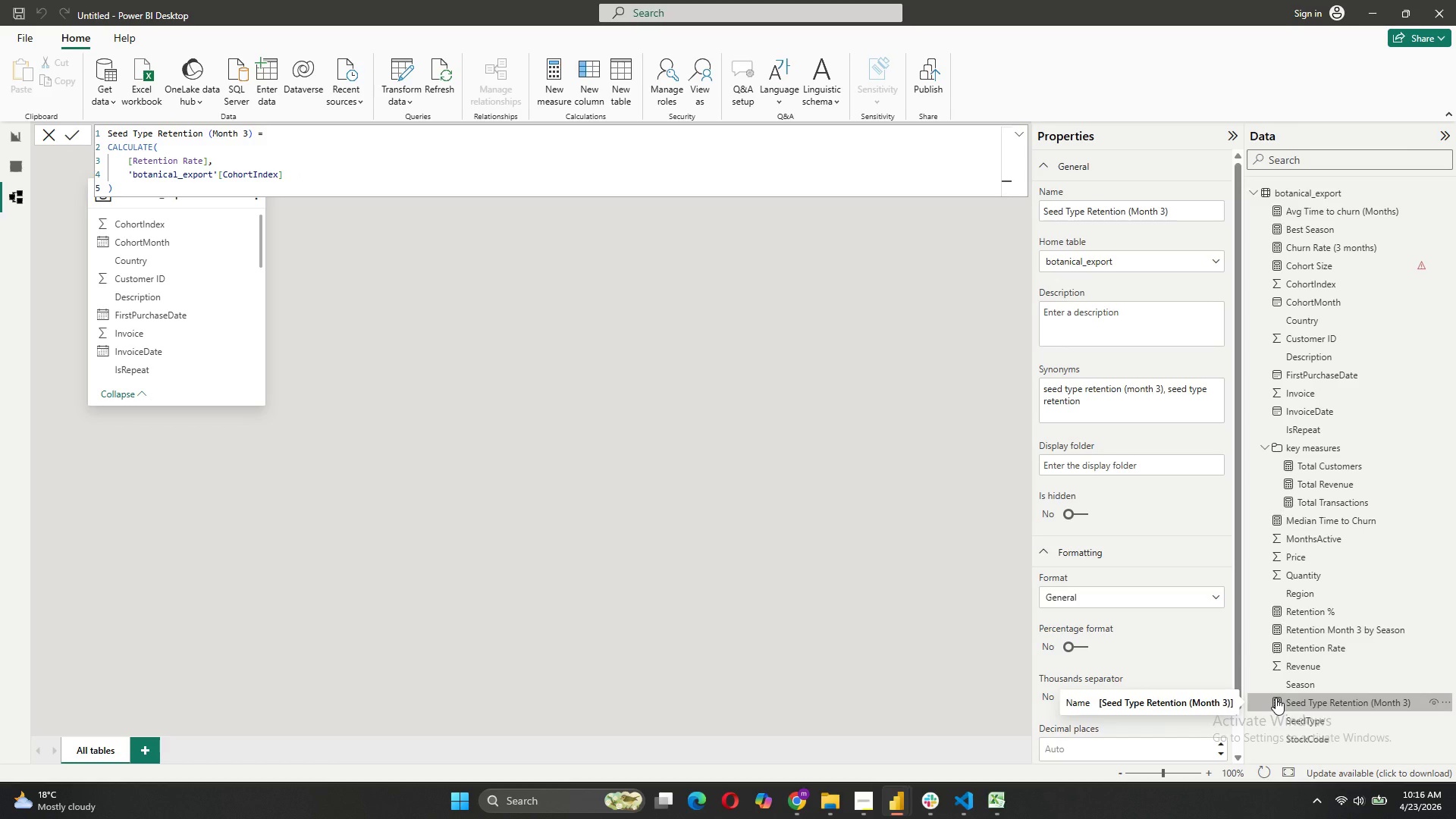 
wait(9.31)
 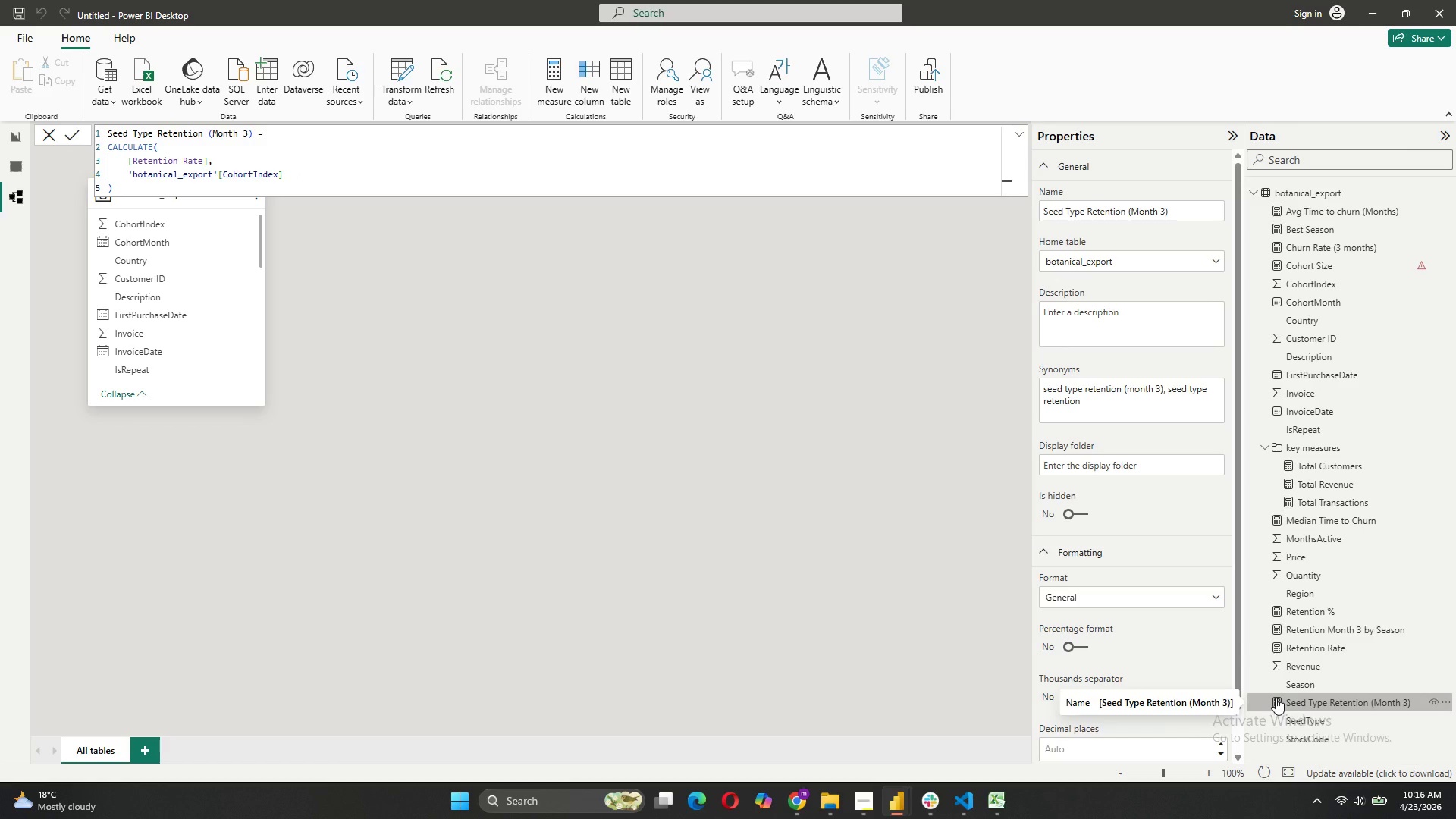 
left_click([548, 80])
 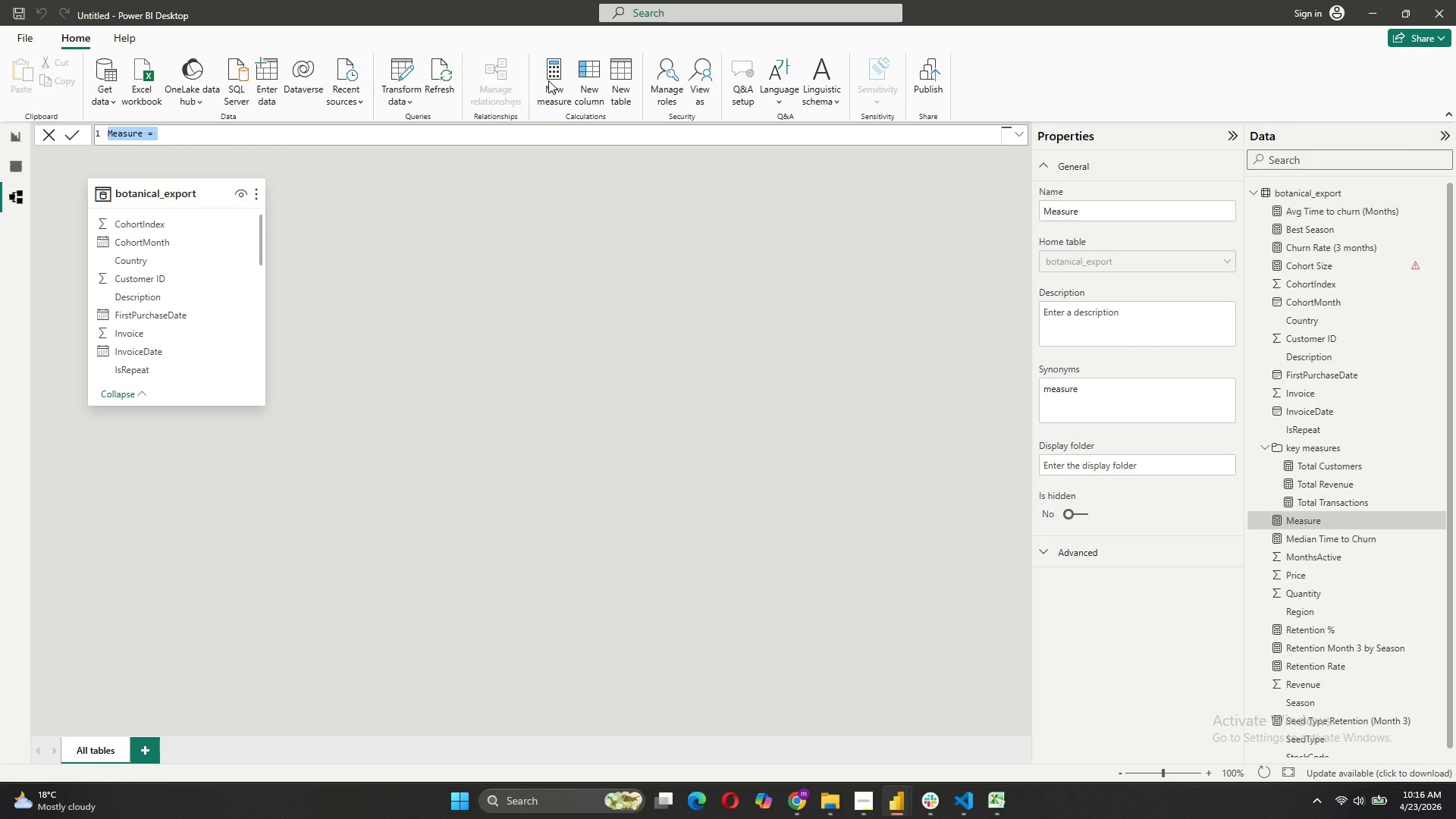 
type(Customer Lifetime Value = )
 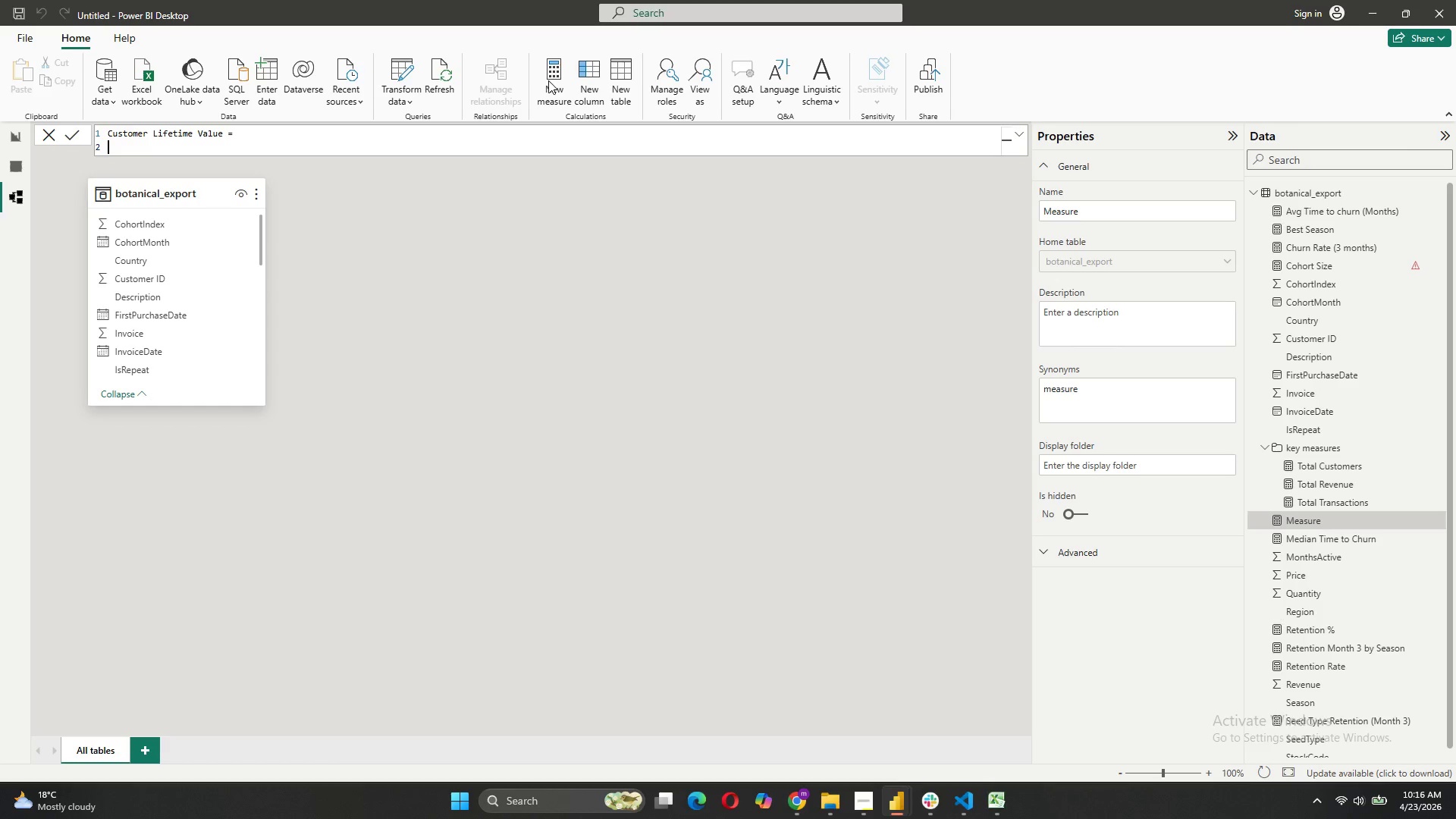 
key(Shift+Enter)
 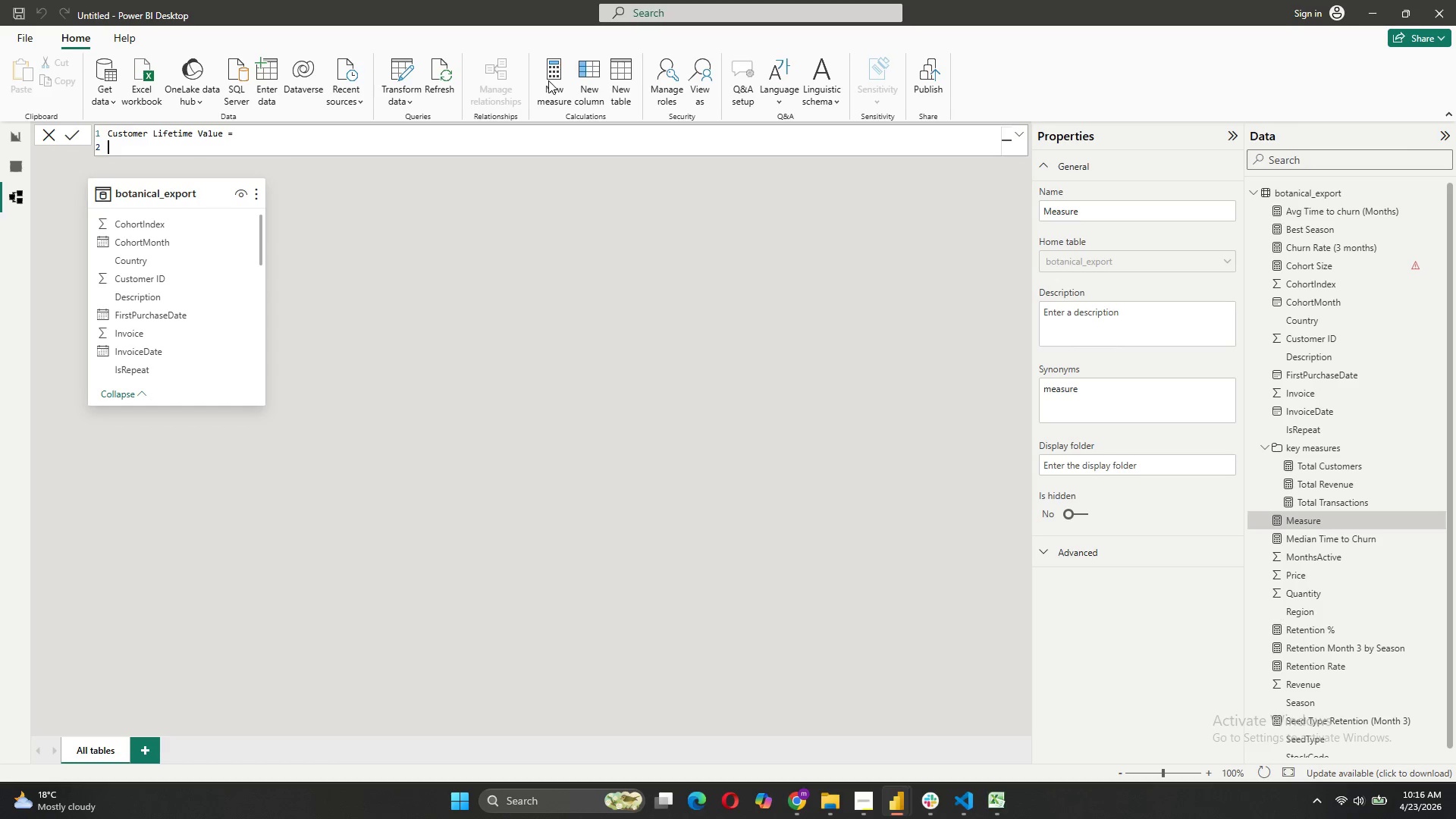 
type(DIVIDE())
 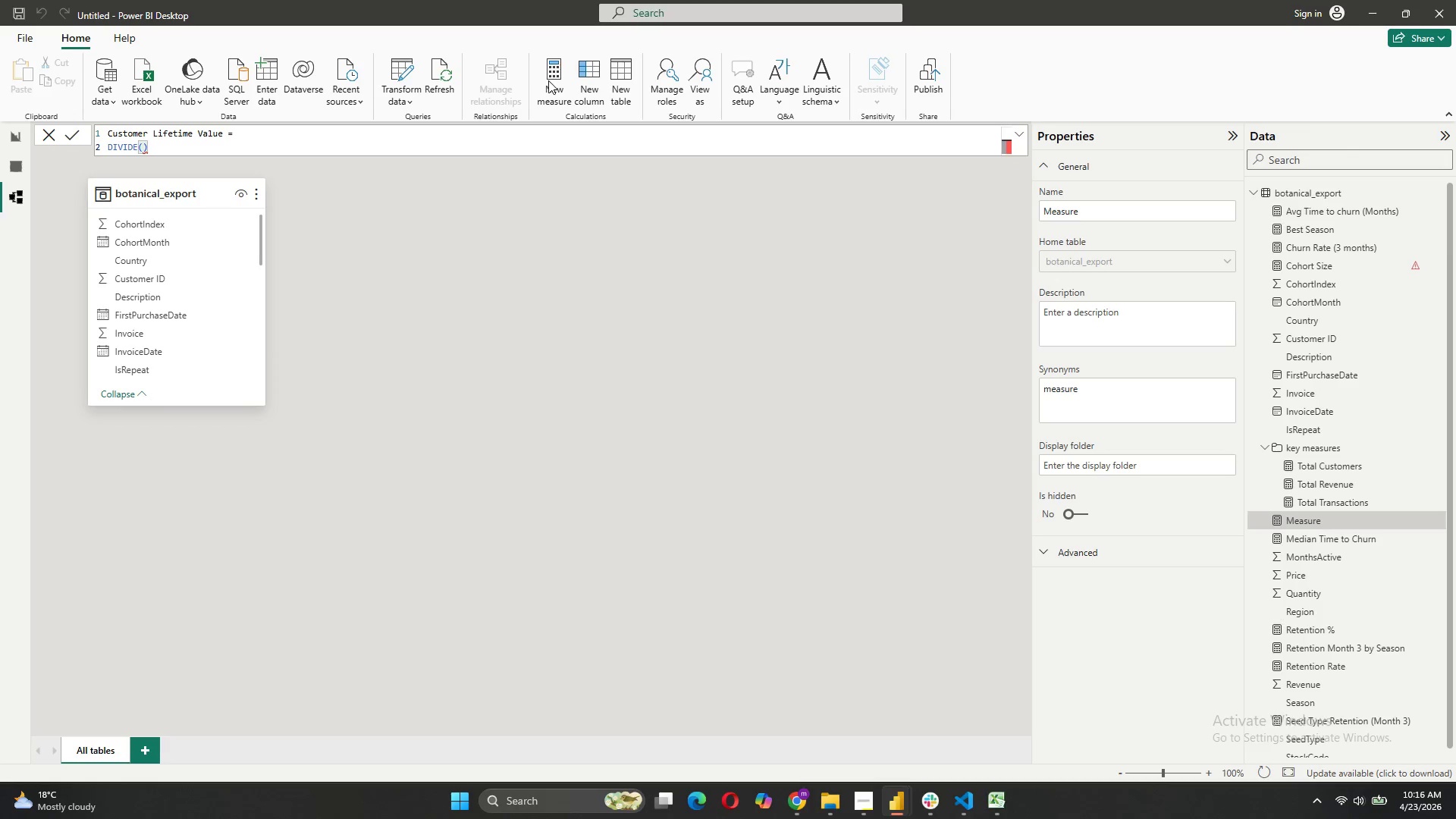 
key(ArrowLeft)
 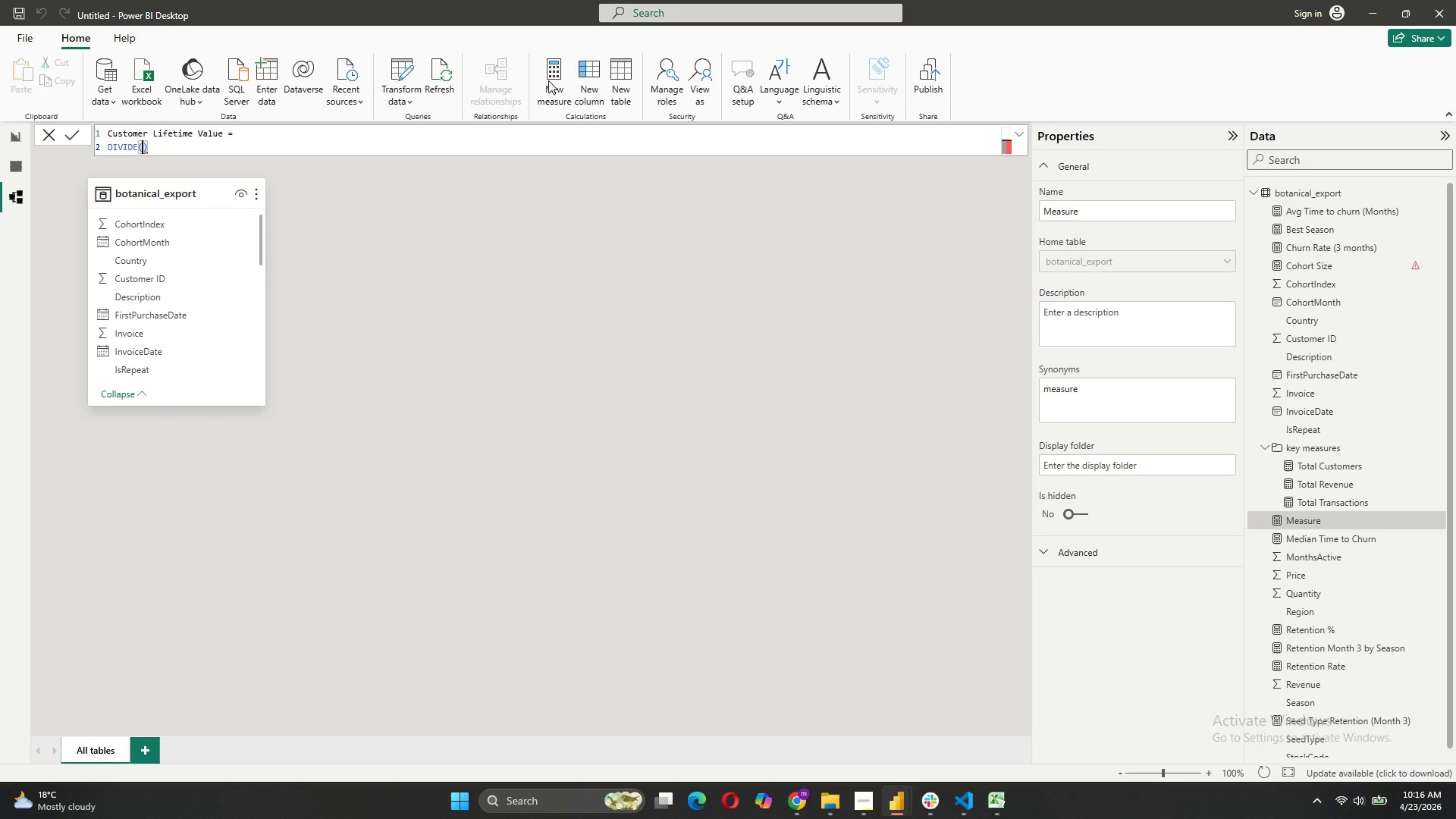 
key(Shift+ShiftRight)
 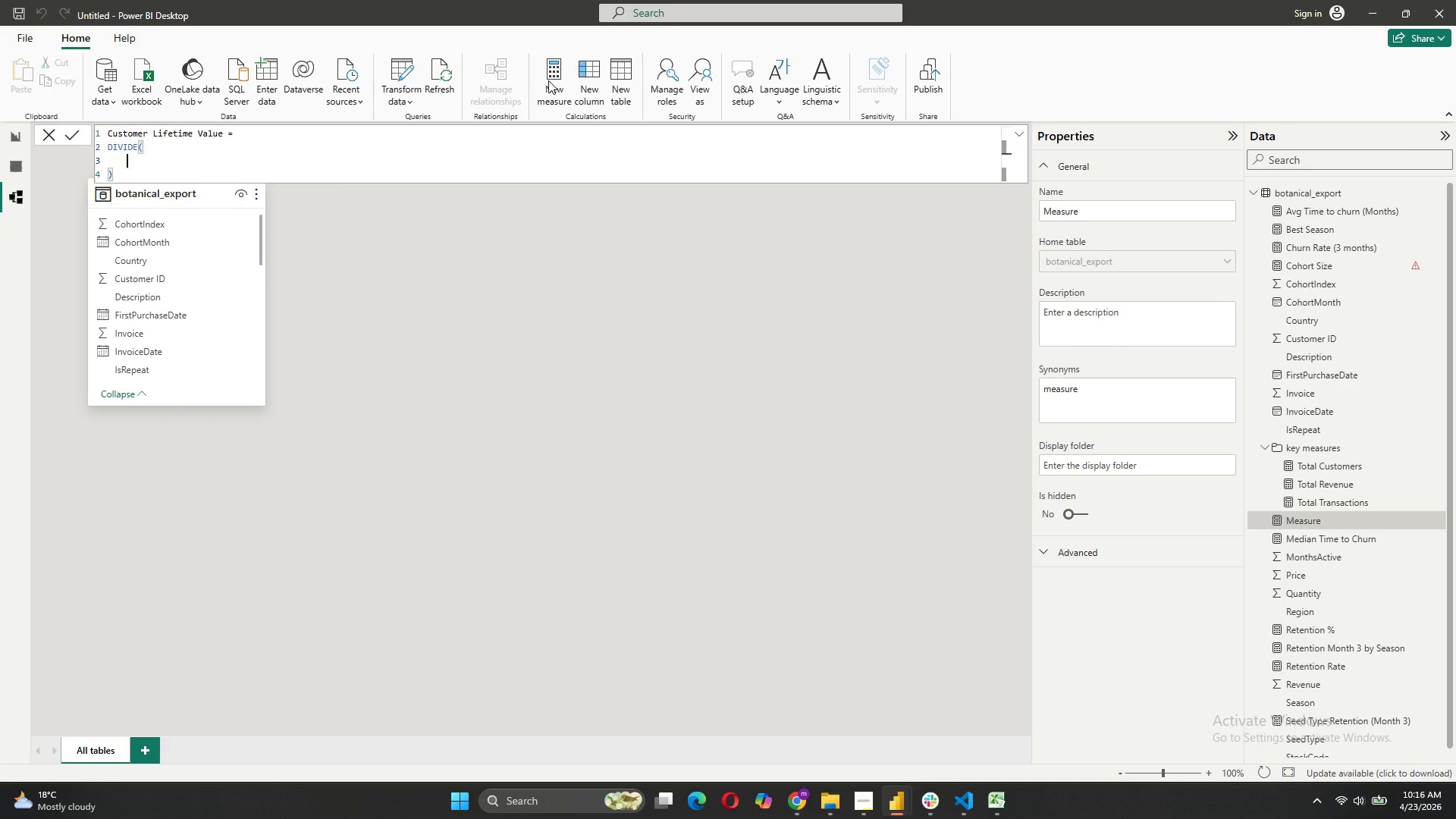 
key(Shift+Enter)
 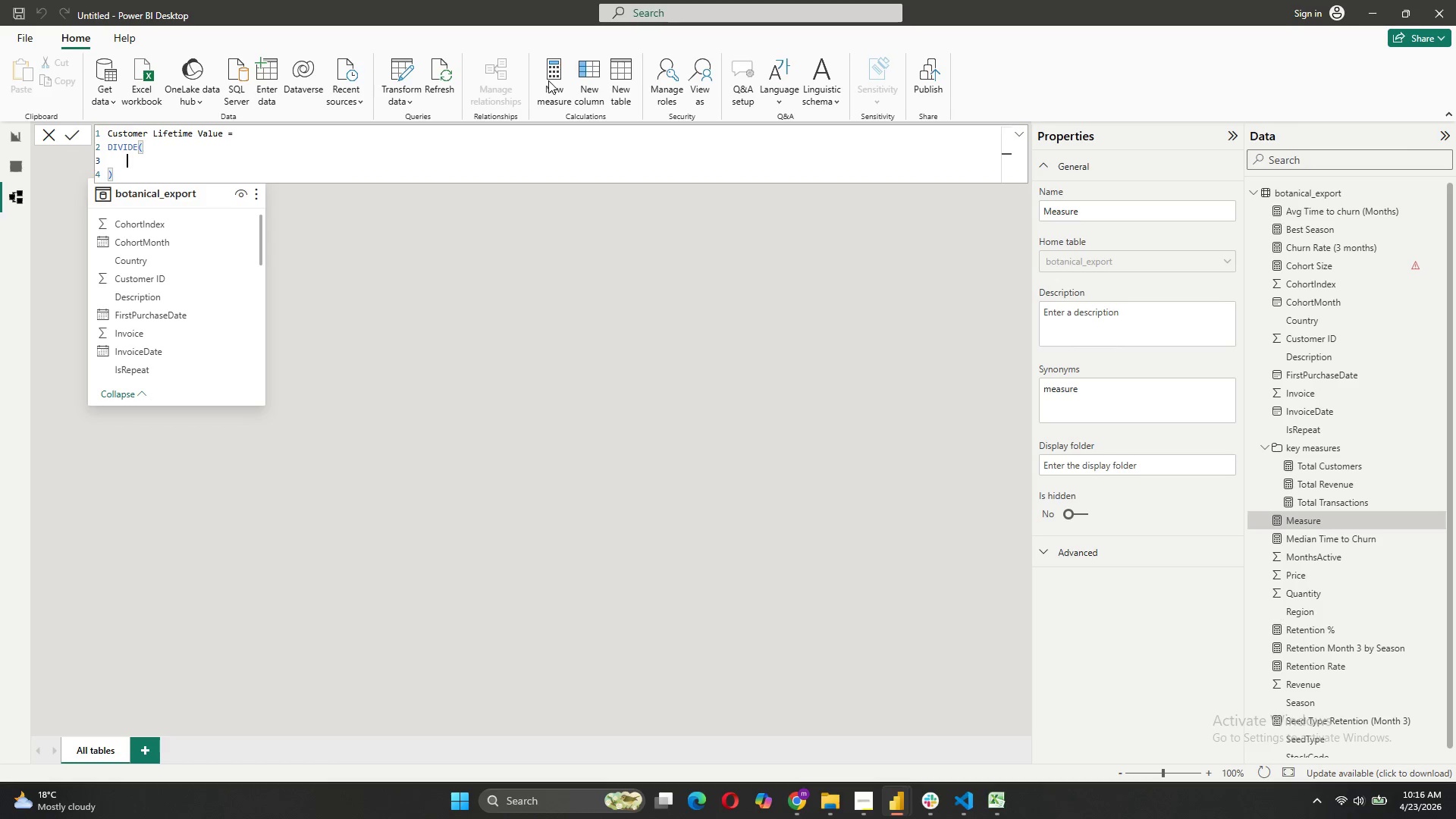 
key(BracketRight)
 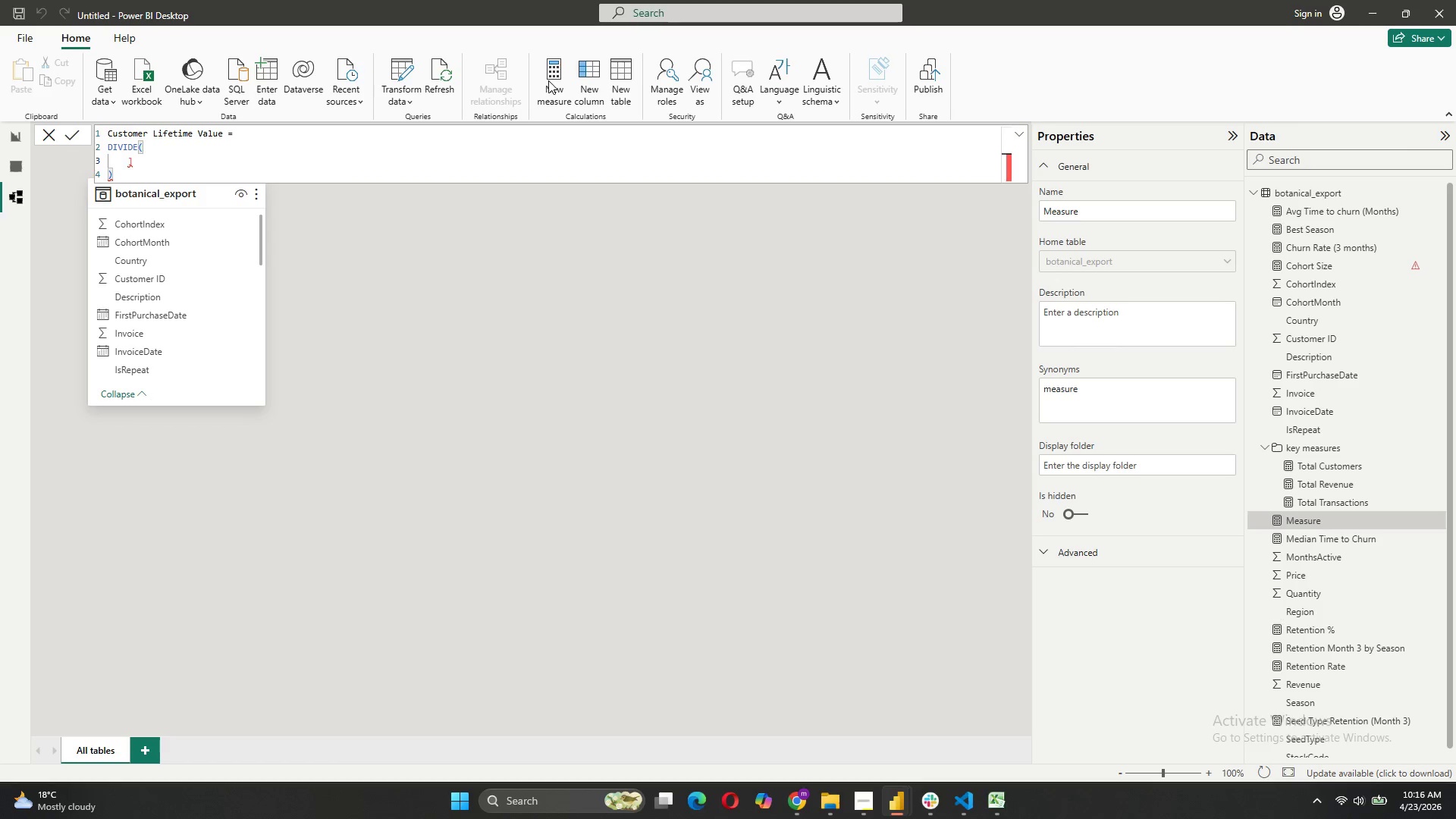 
key(Backspace)
 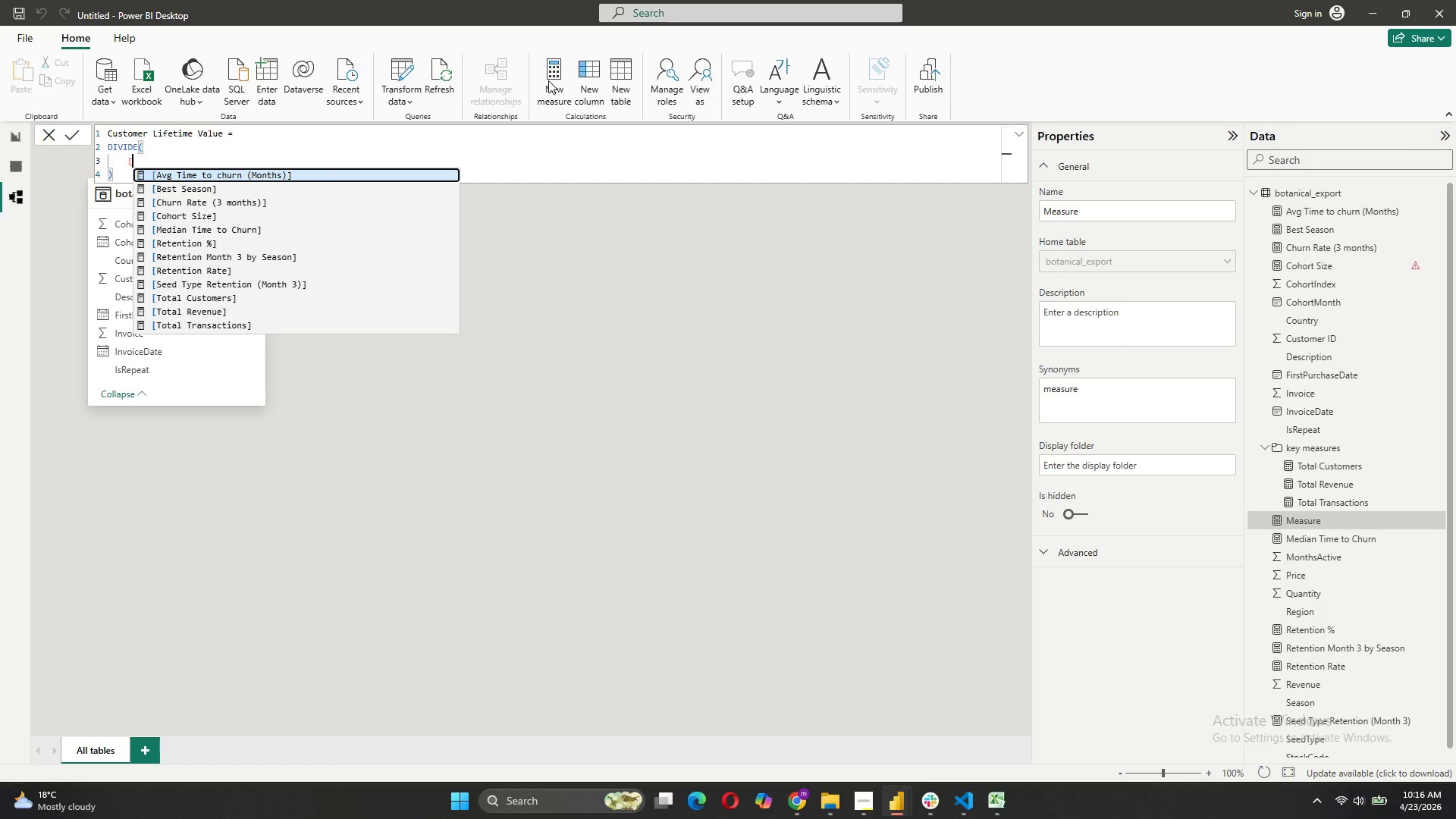 
key(BracketLeft)
 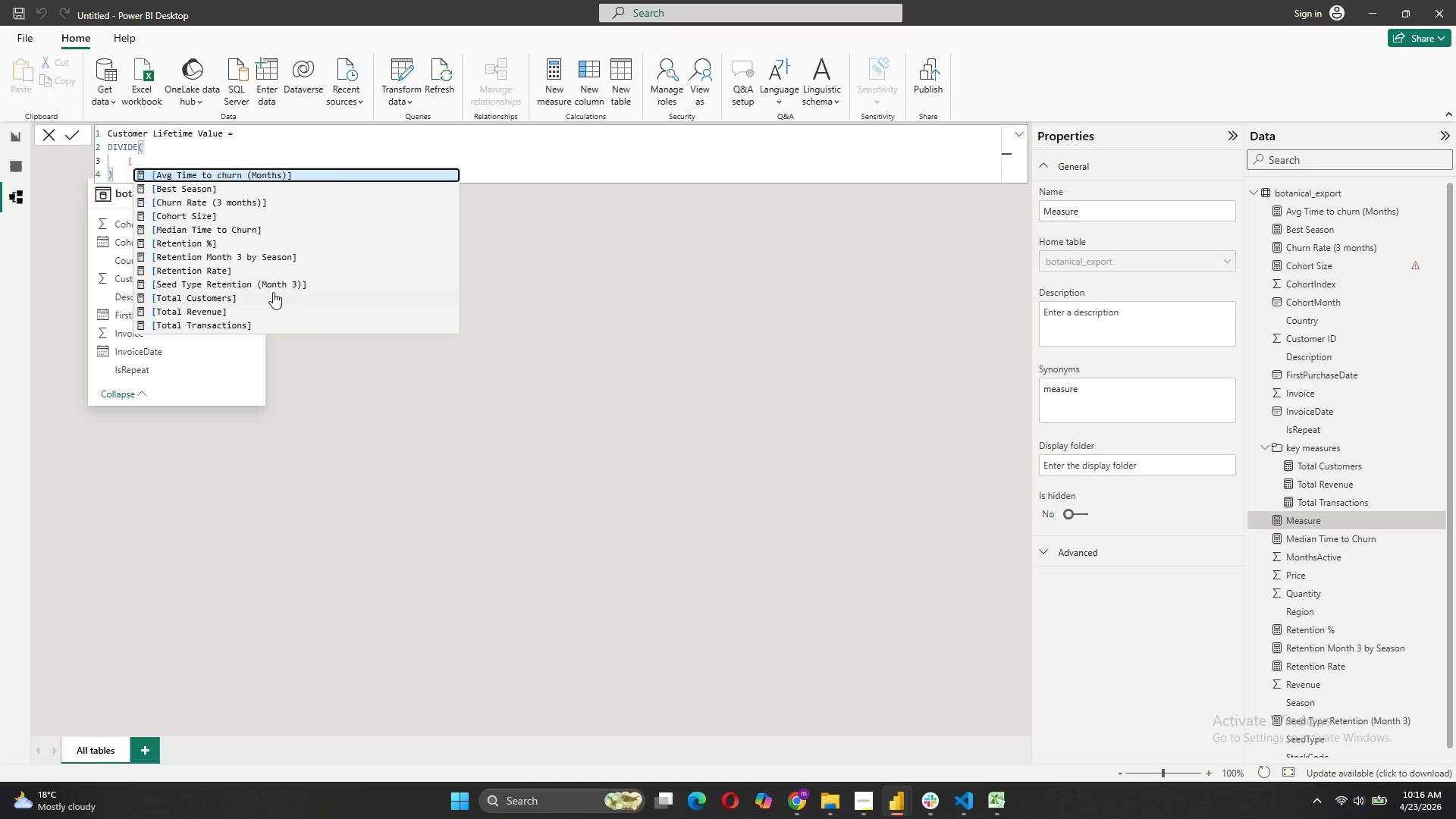 
left_click([246, 306])
 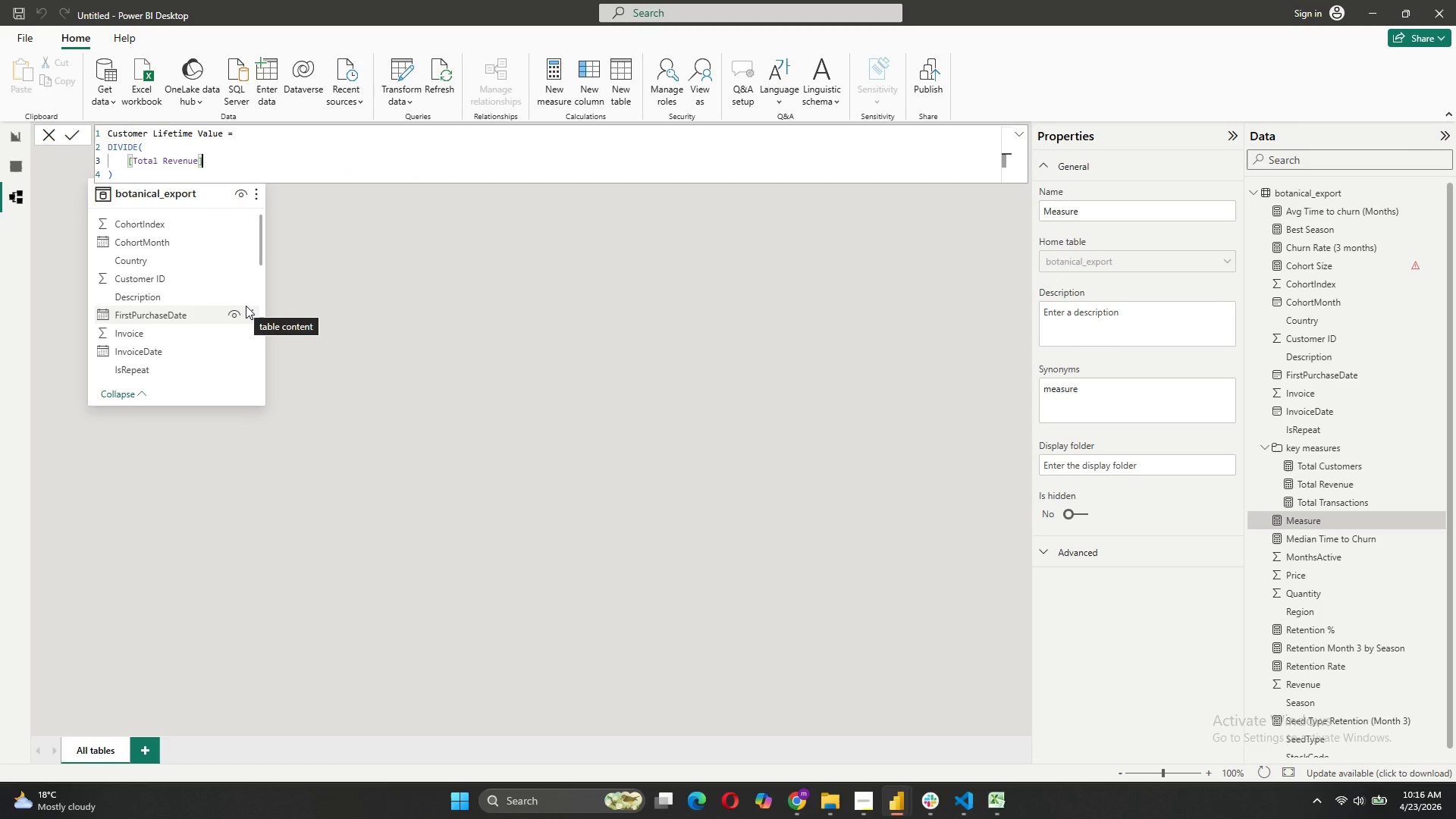 
key(Comma)
 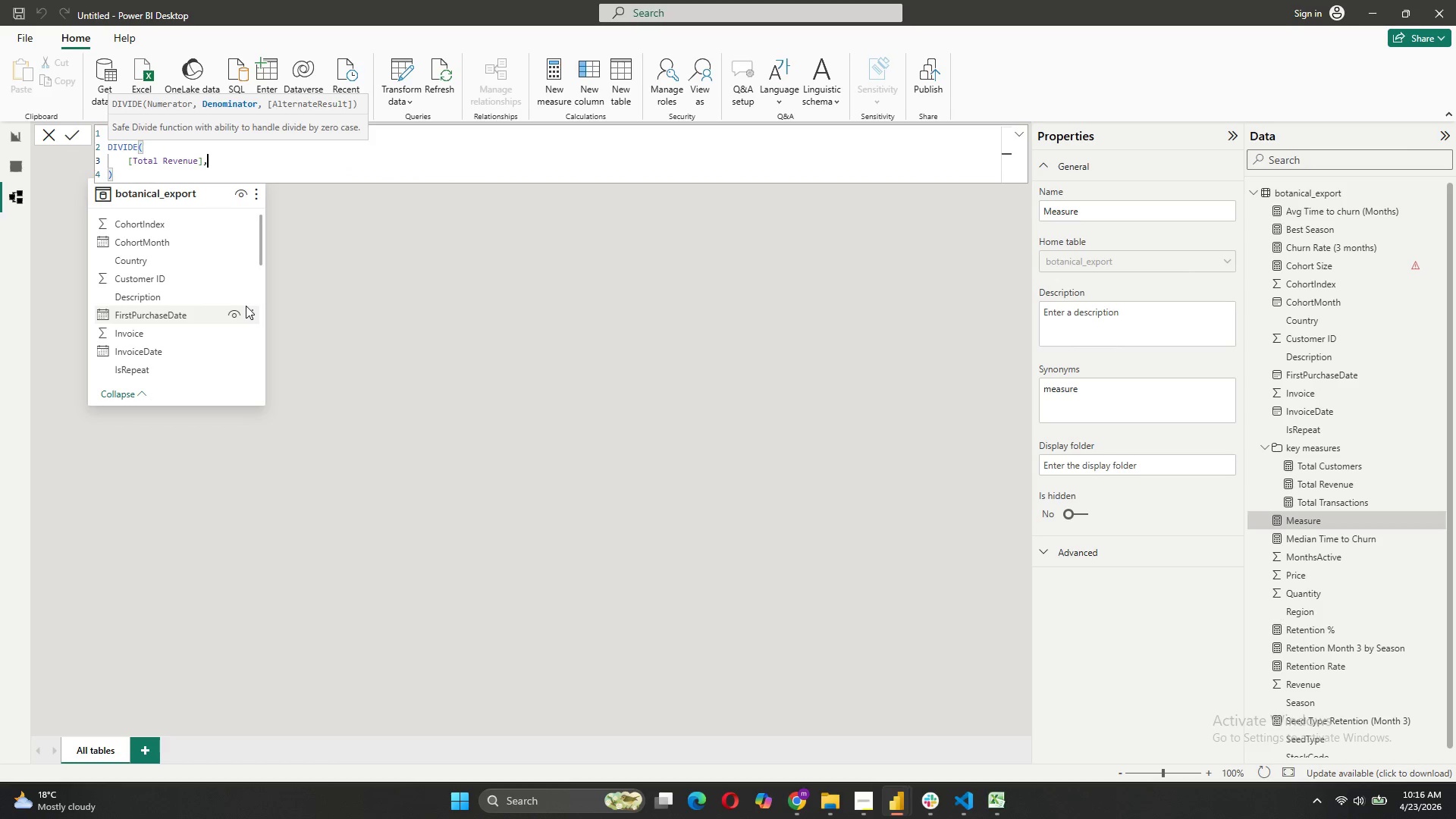 
key(Shift+ShiftRight)
 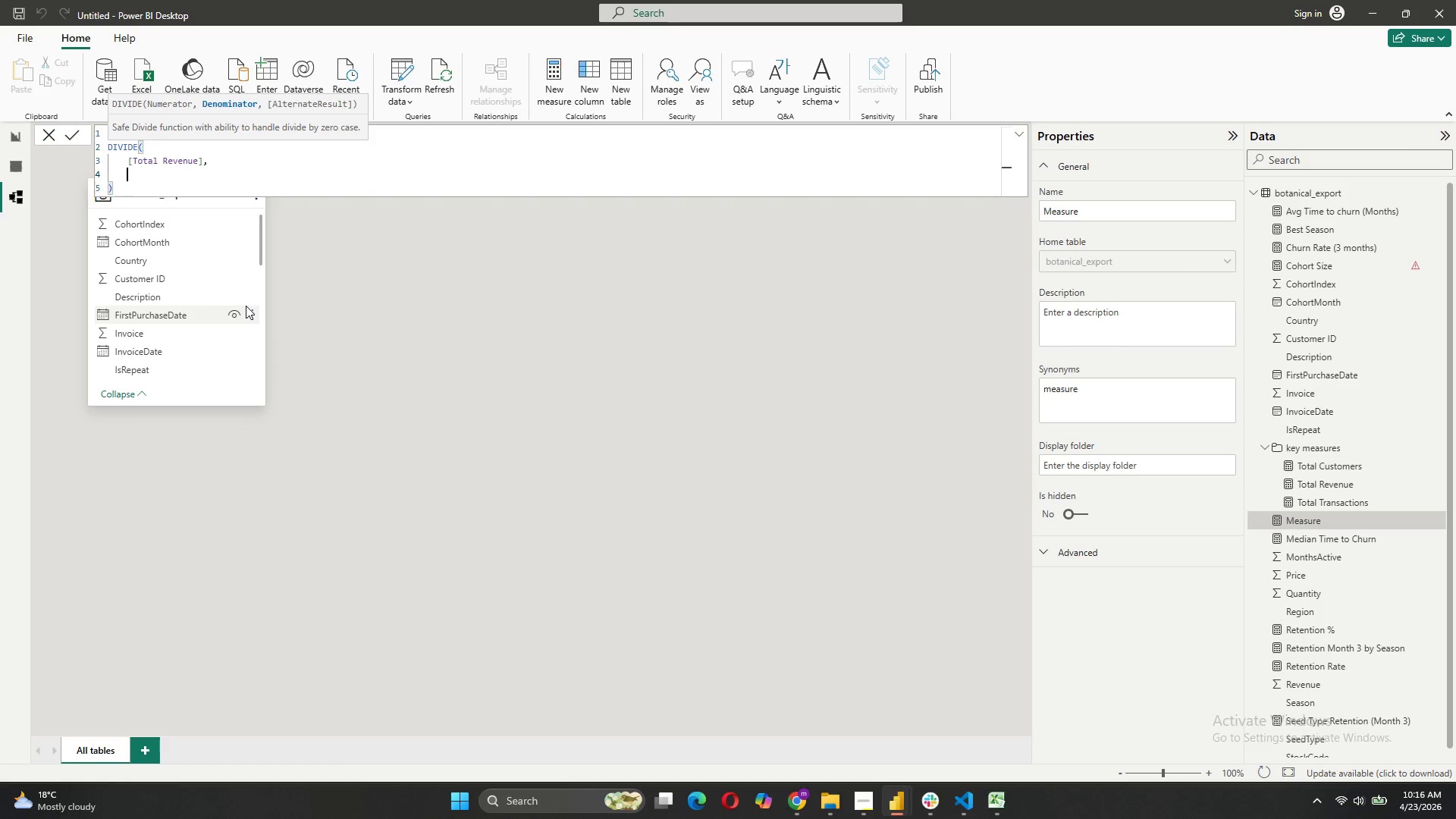 
key(Shift+Enter)
 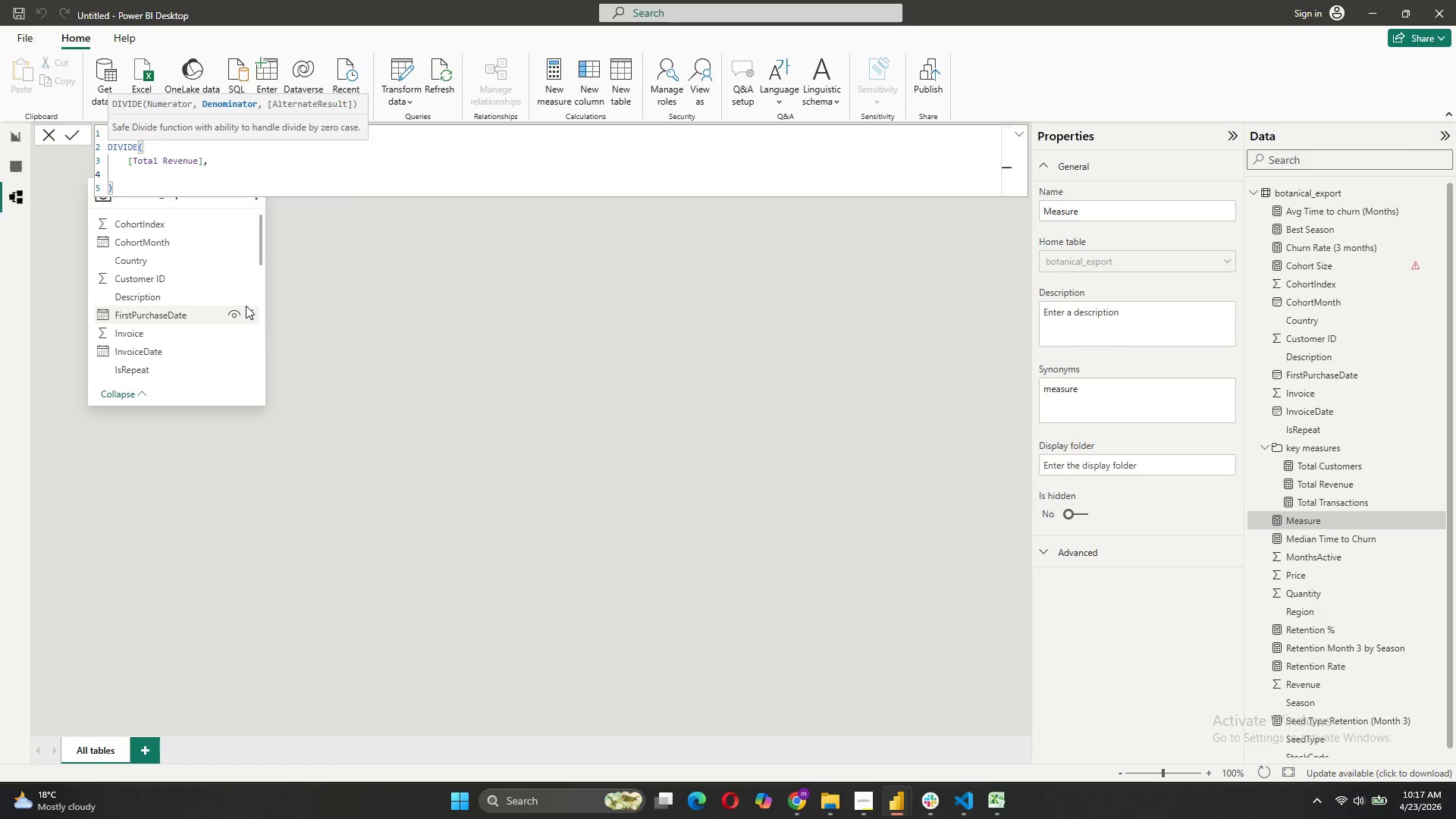 
key(BracketLeft)
 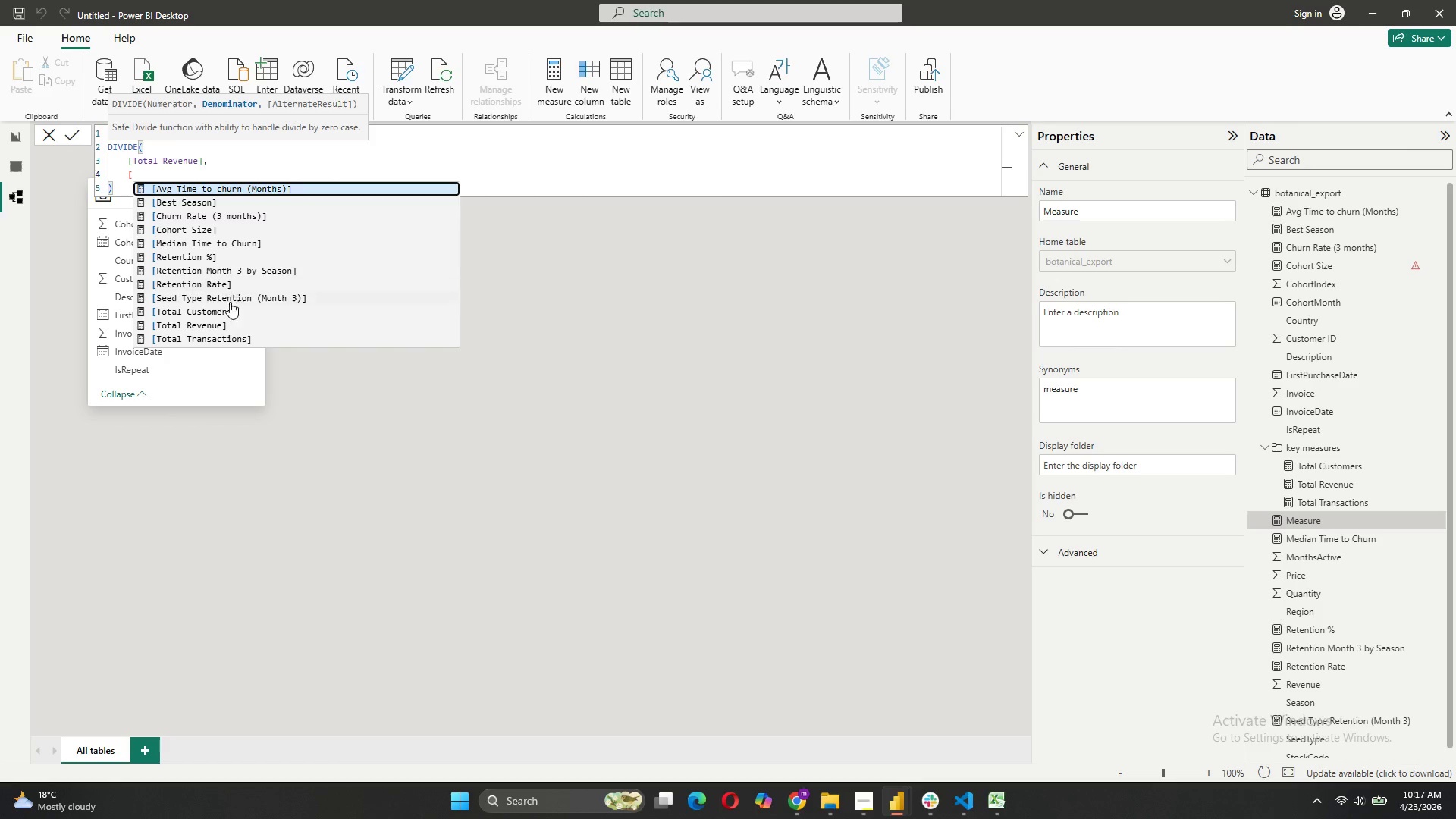 
left_click([225, 315])
 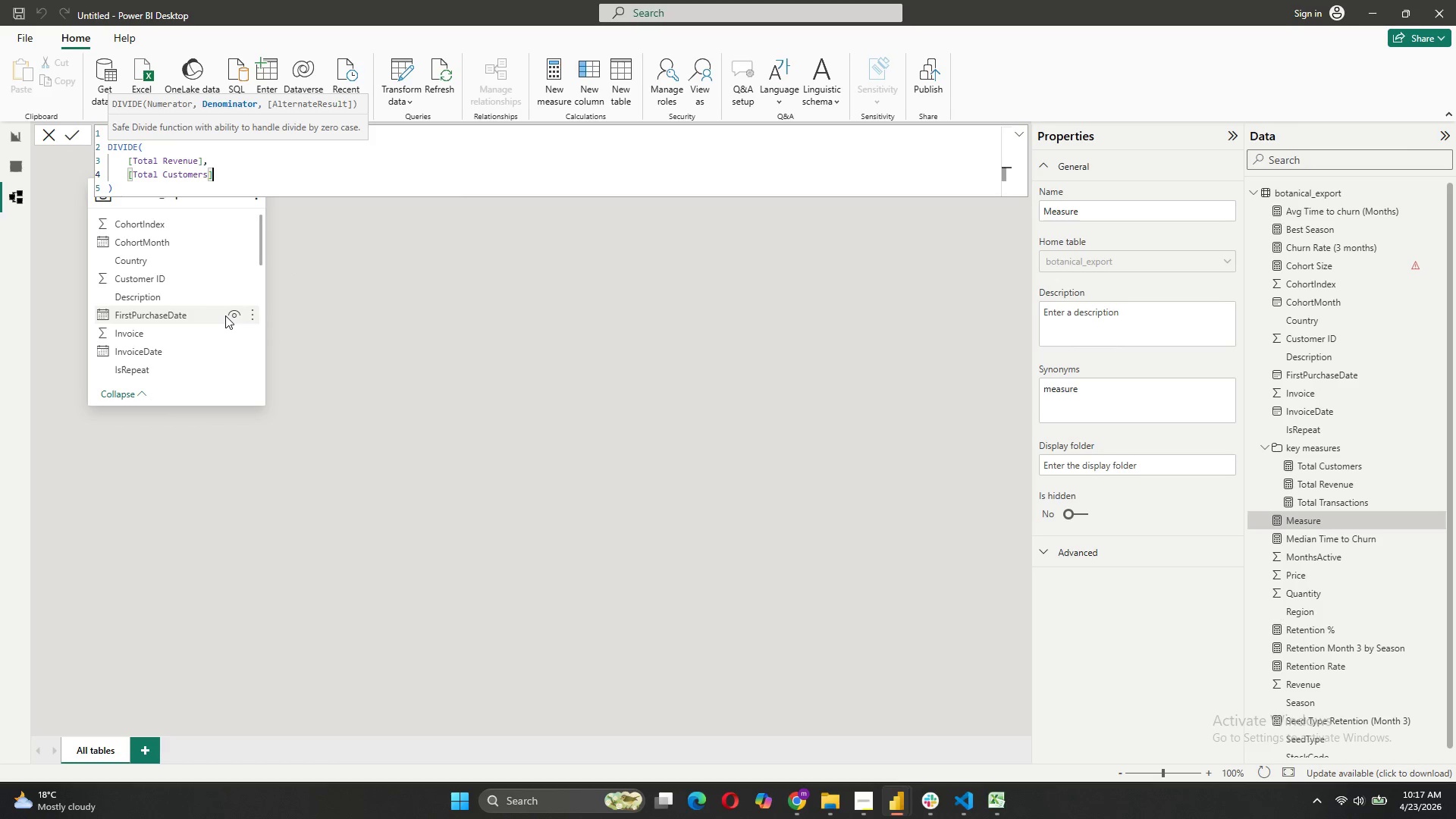 
wait(9.12)
 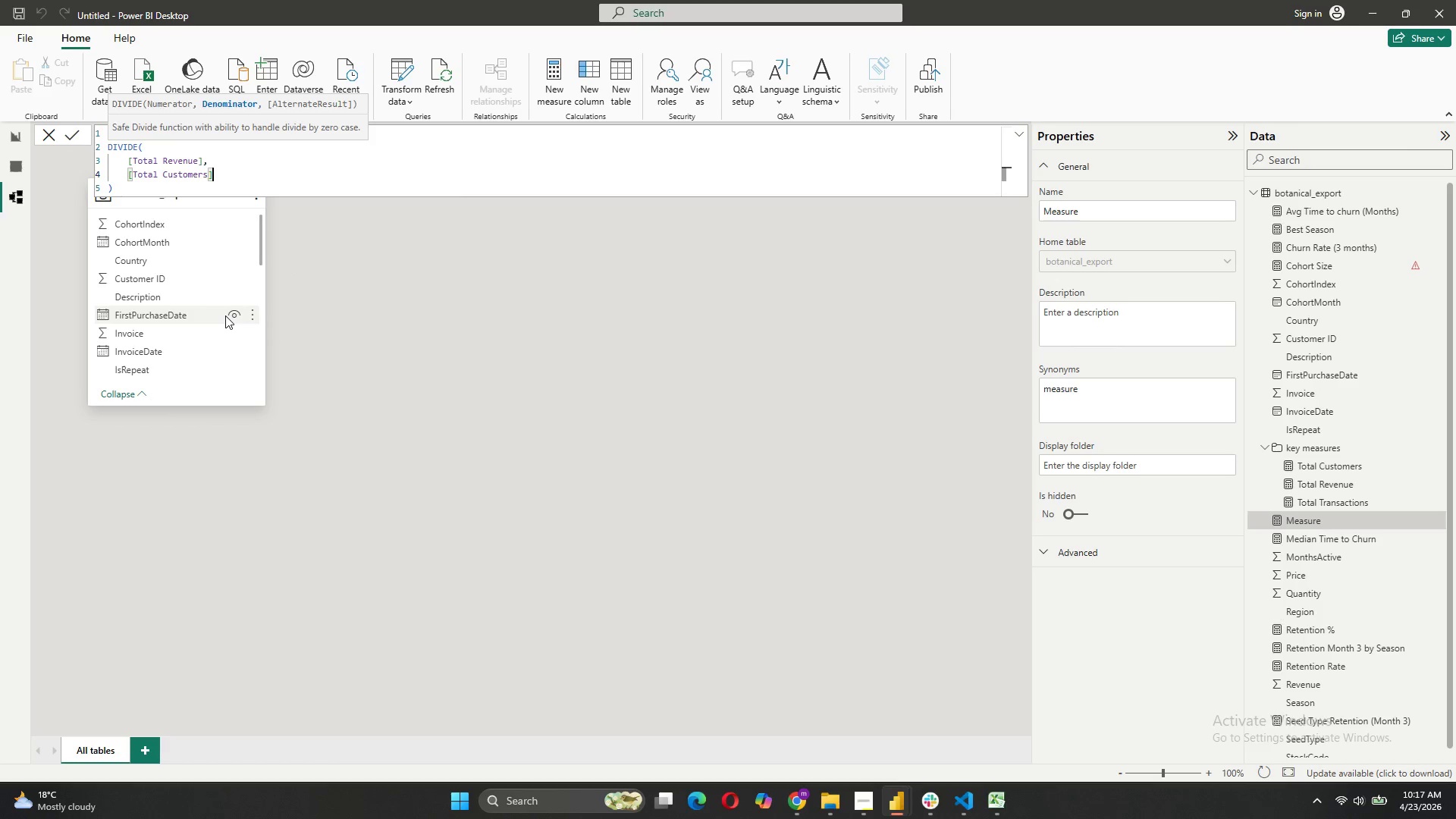 
left_click([74, 139])
 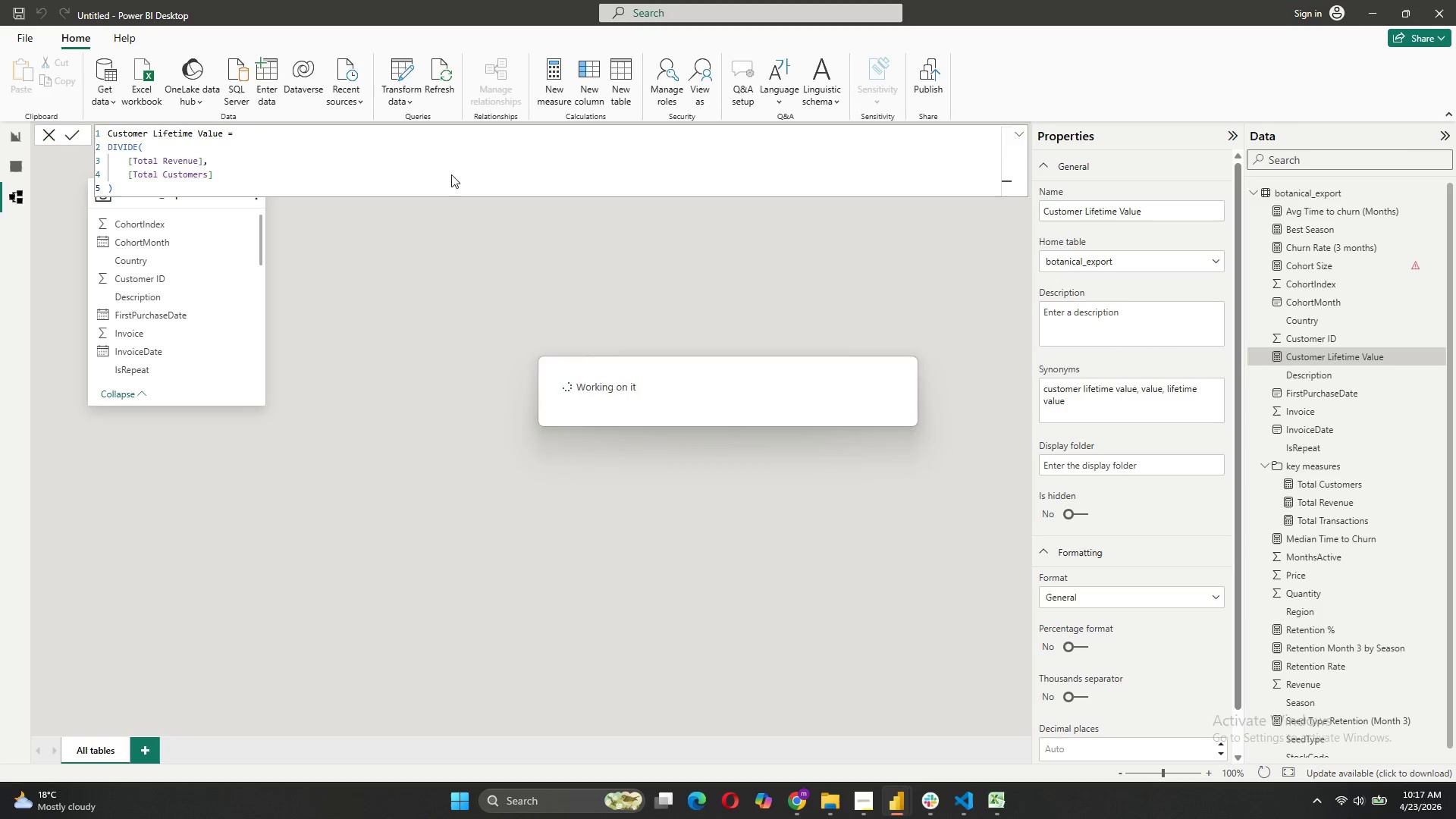 
left_click([545, 89])
 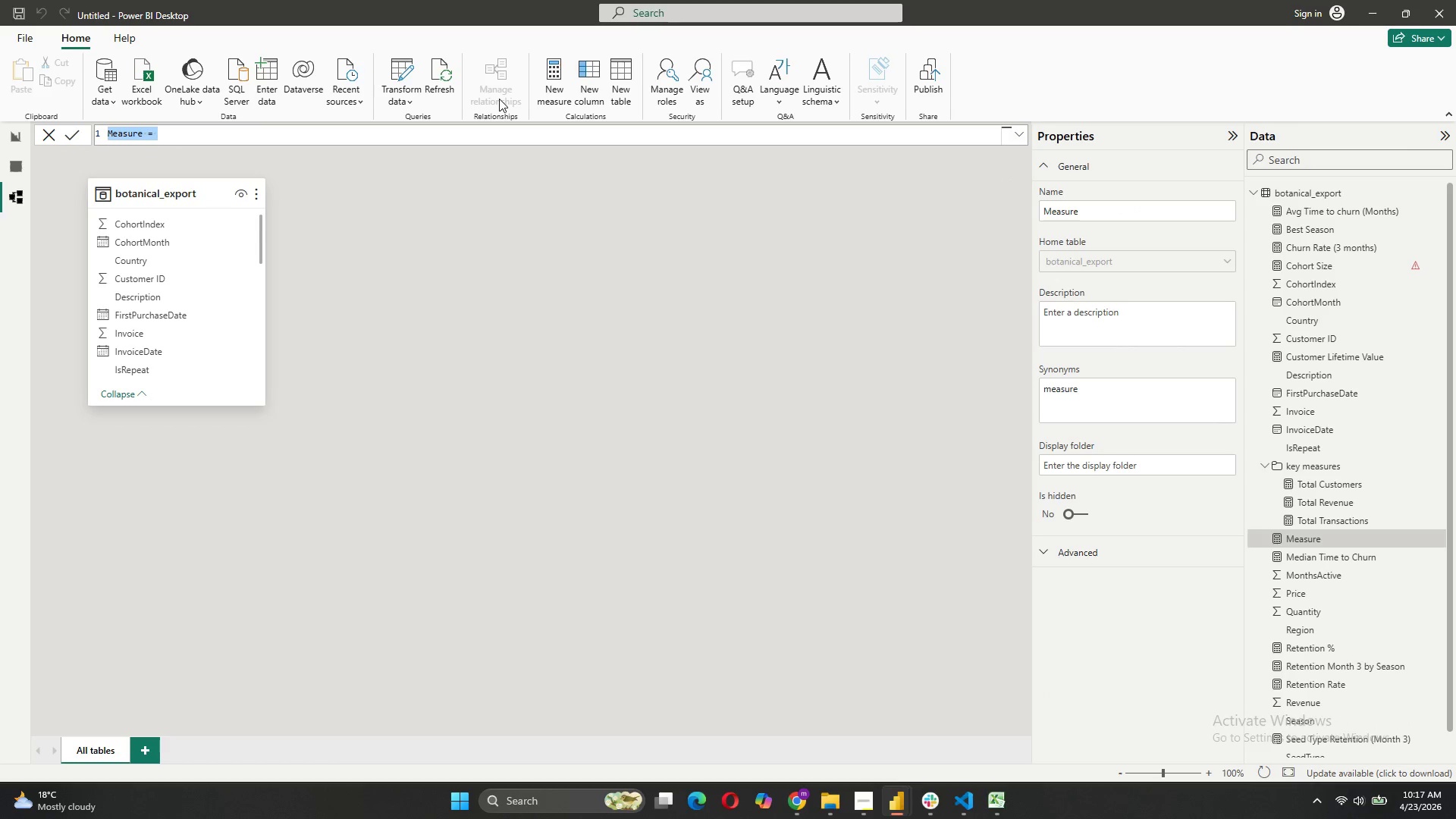 
type(Repeat Purchase Rate = )
 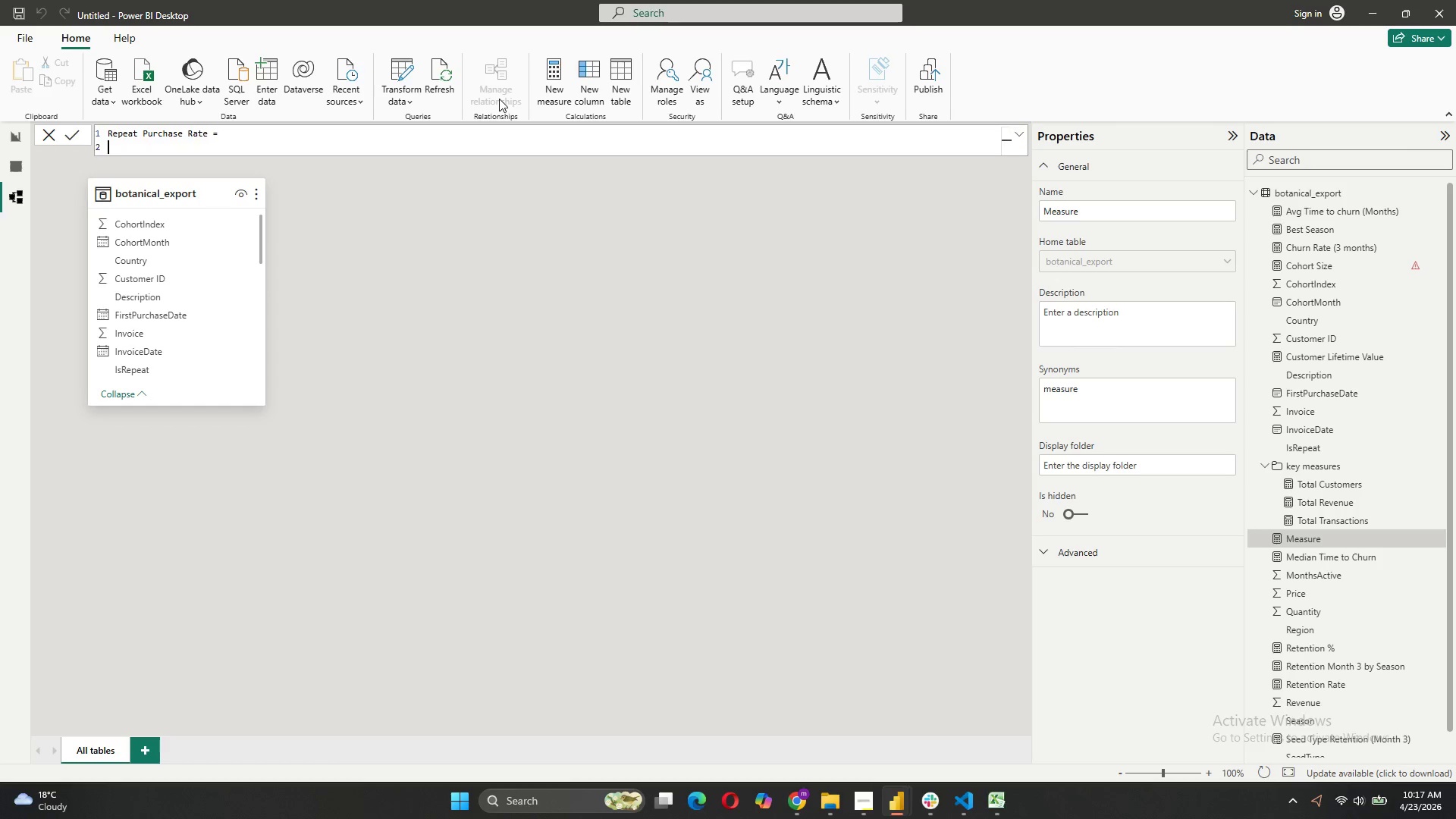 
key(Shift+Enter)
 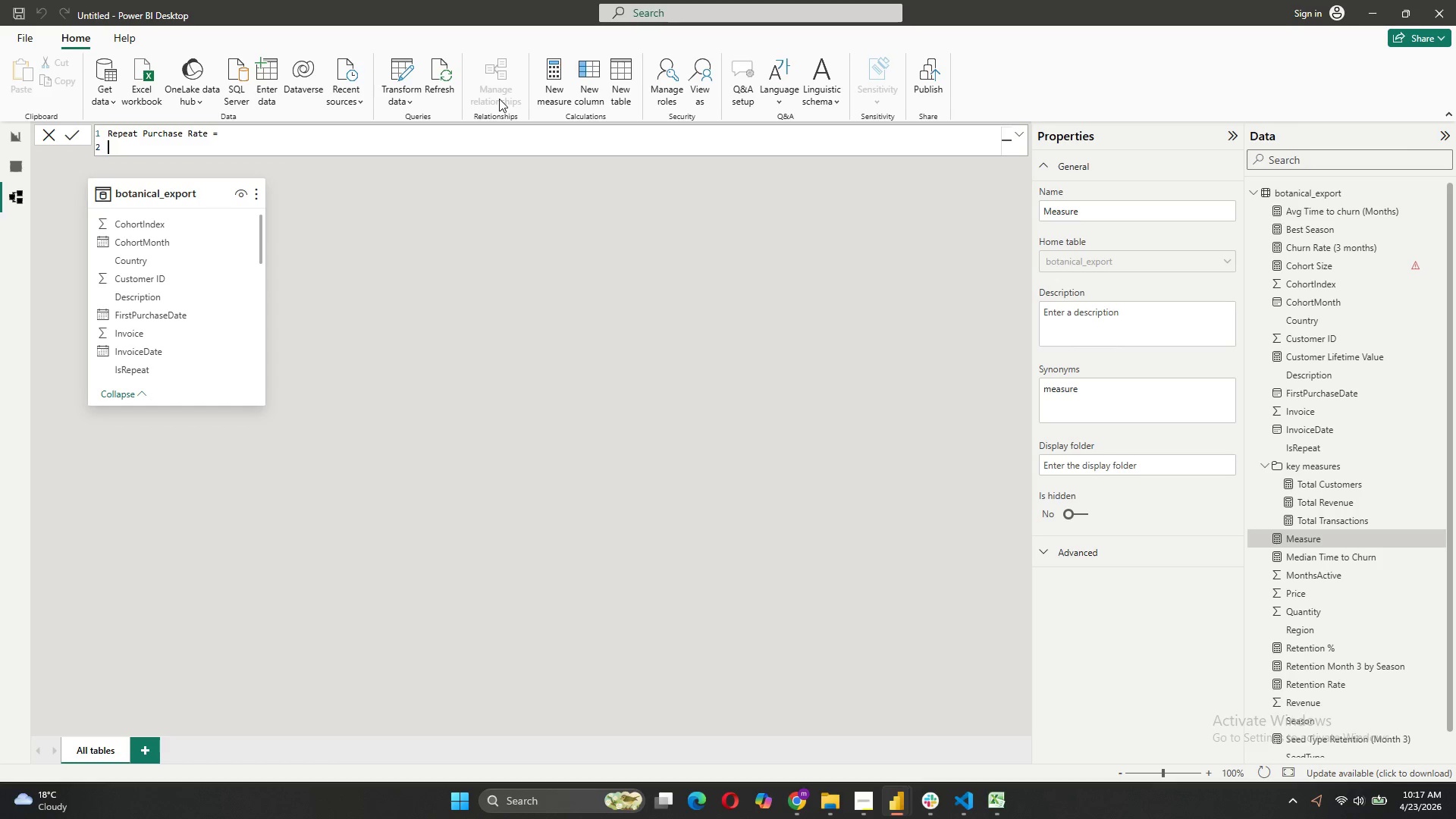 
type(VAR OneTimeCustomers = )
 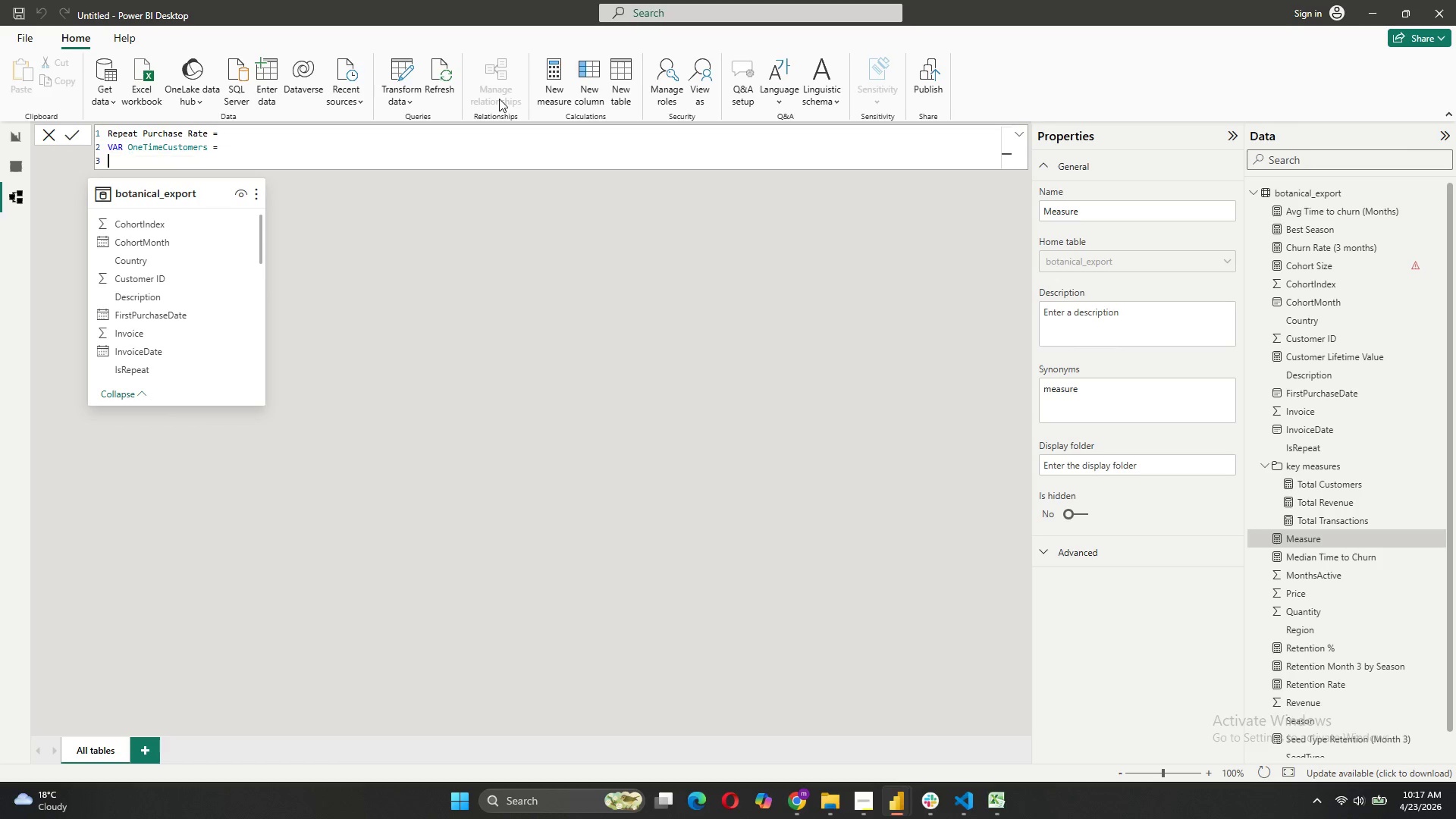 
key(Shift+Enter)
 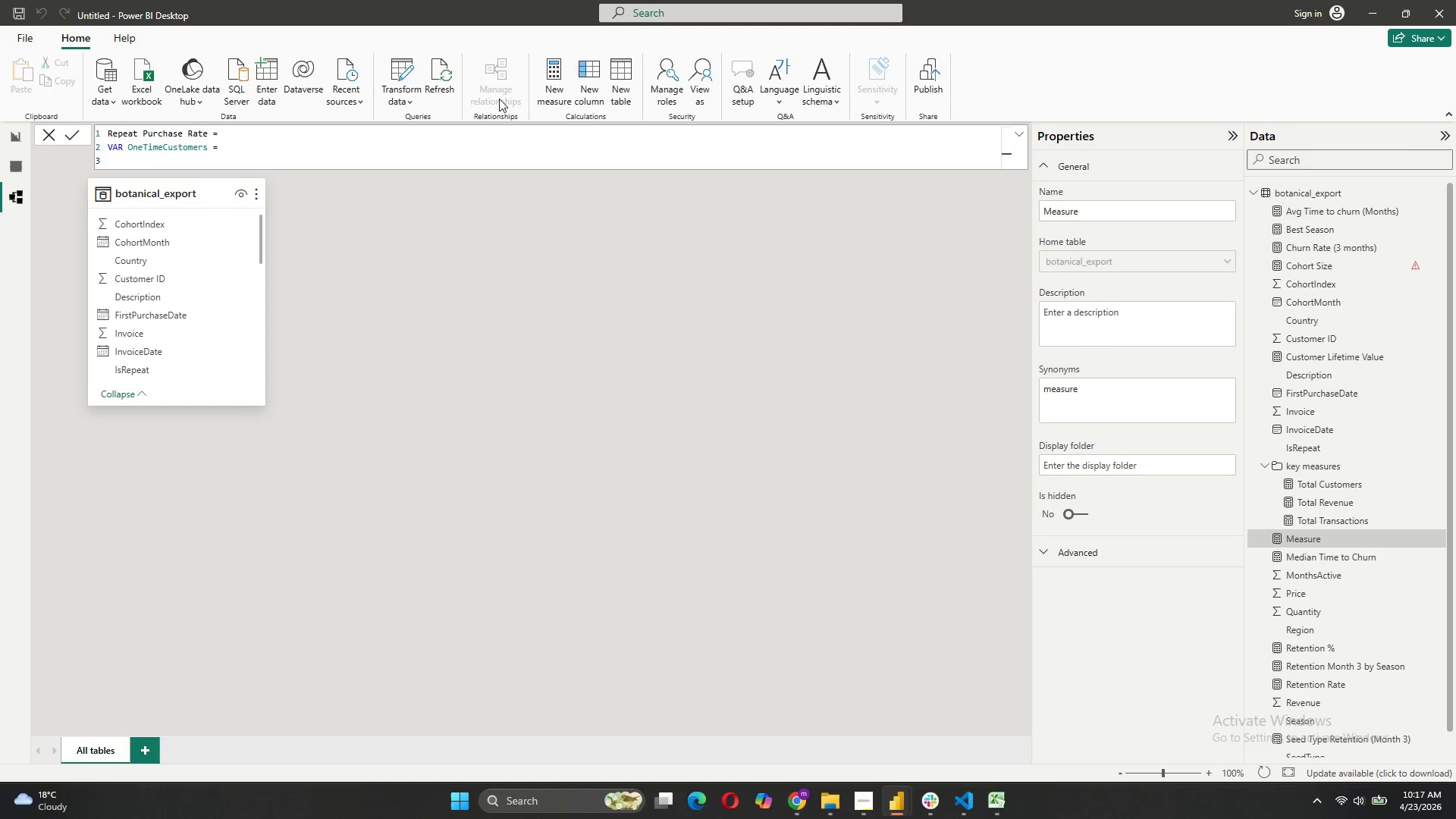 
key(Tab)
type(ca)
 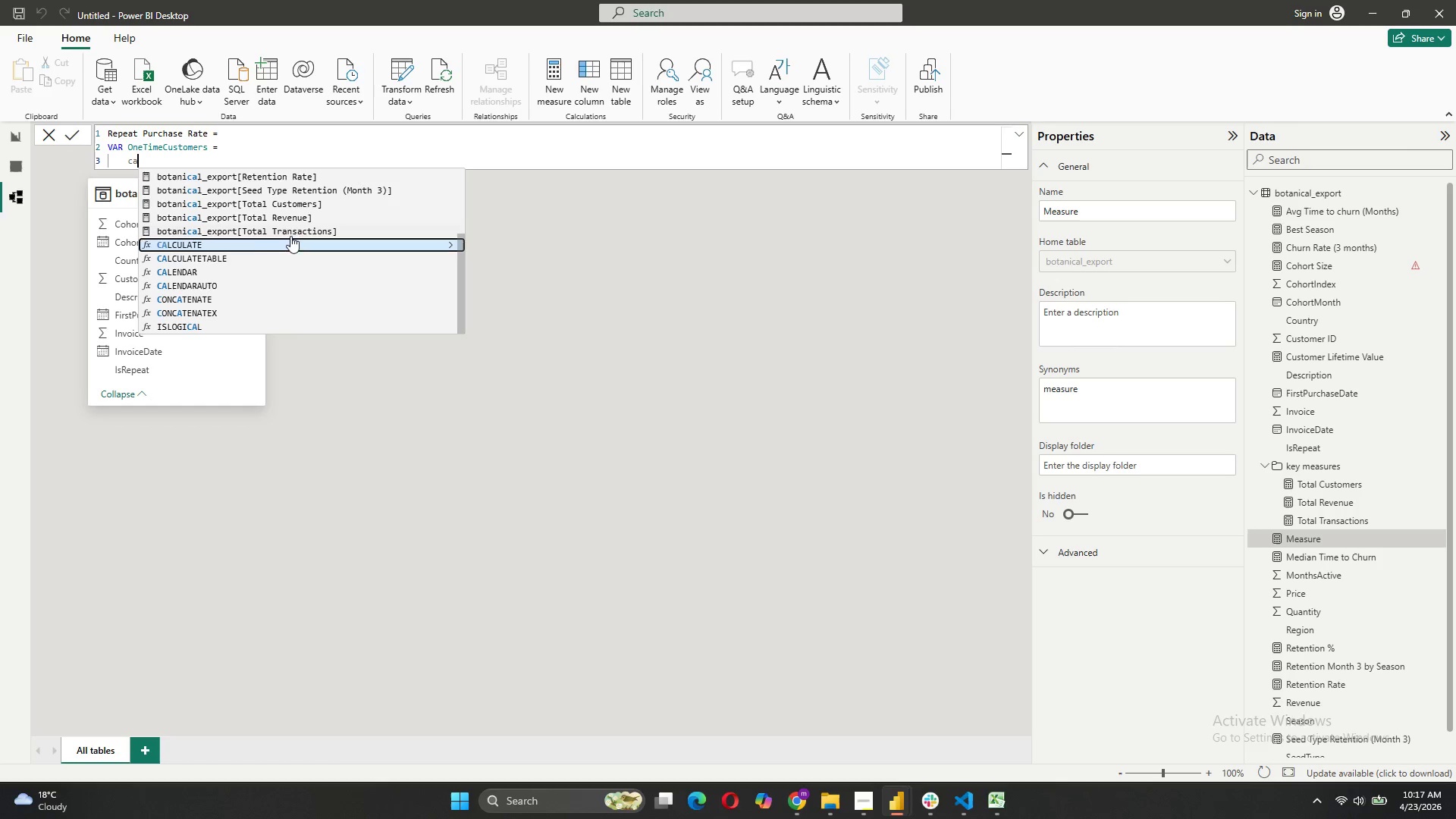 
left_click([271, 248])
 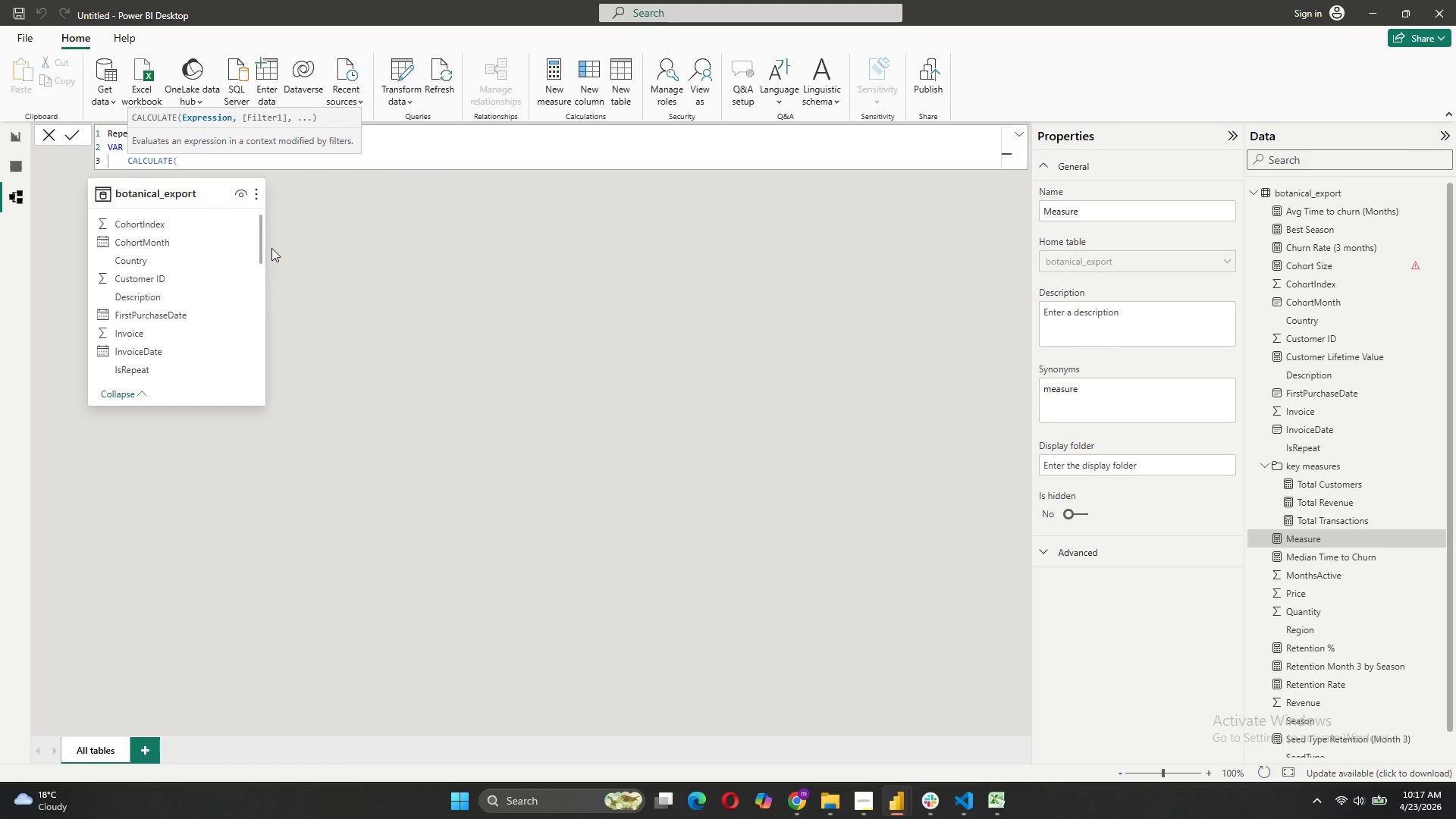 
key(Shift+0)
 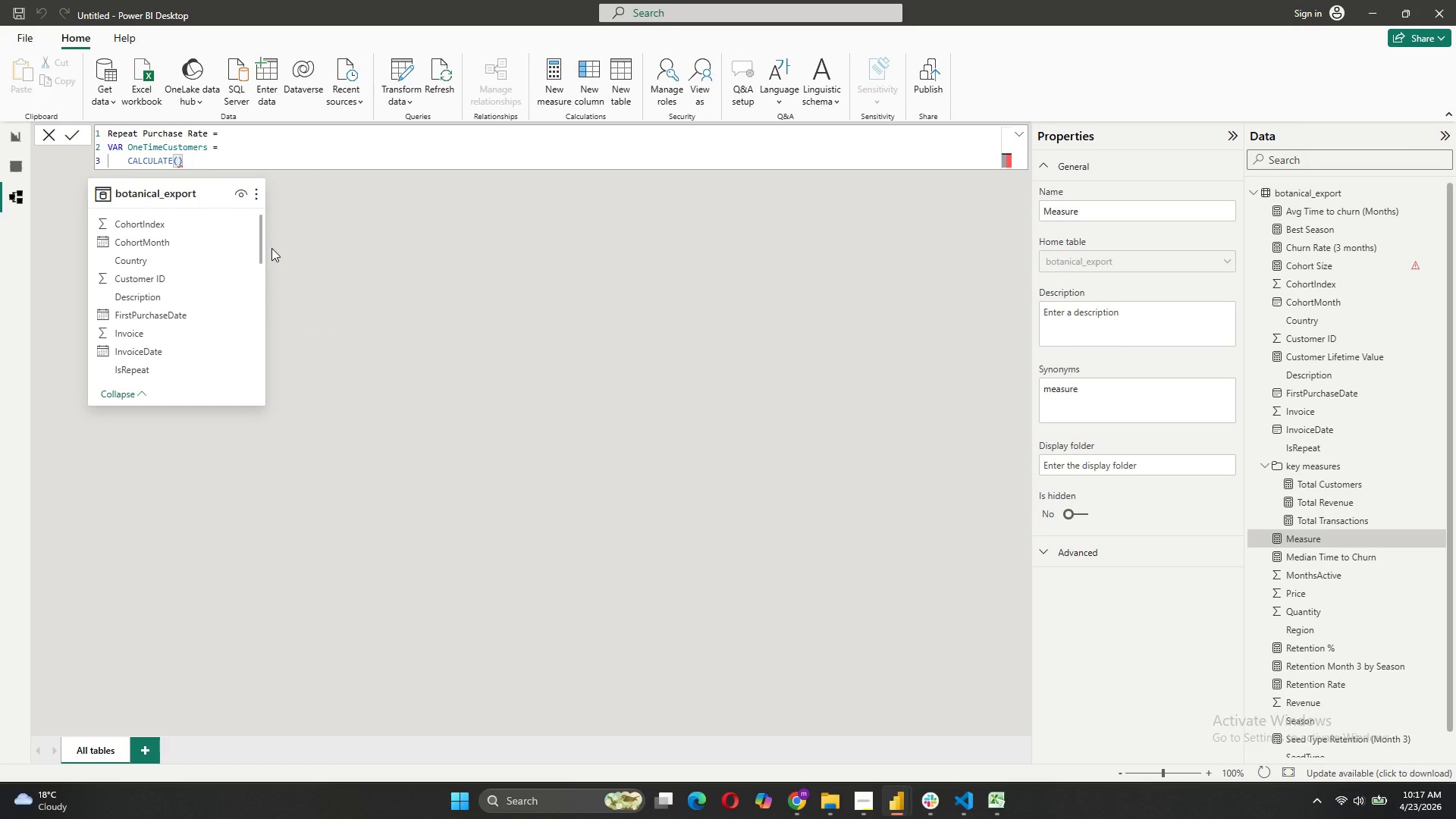 
key(ArrowLeft)
 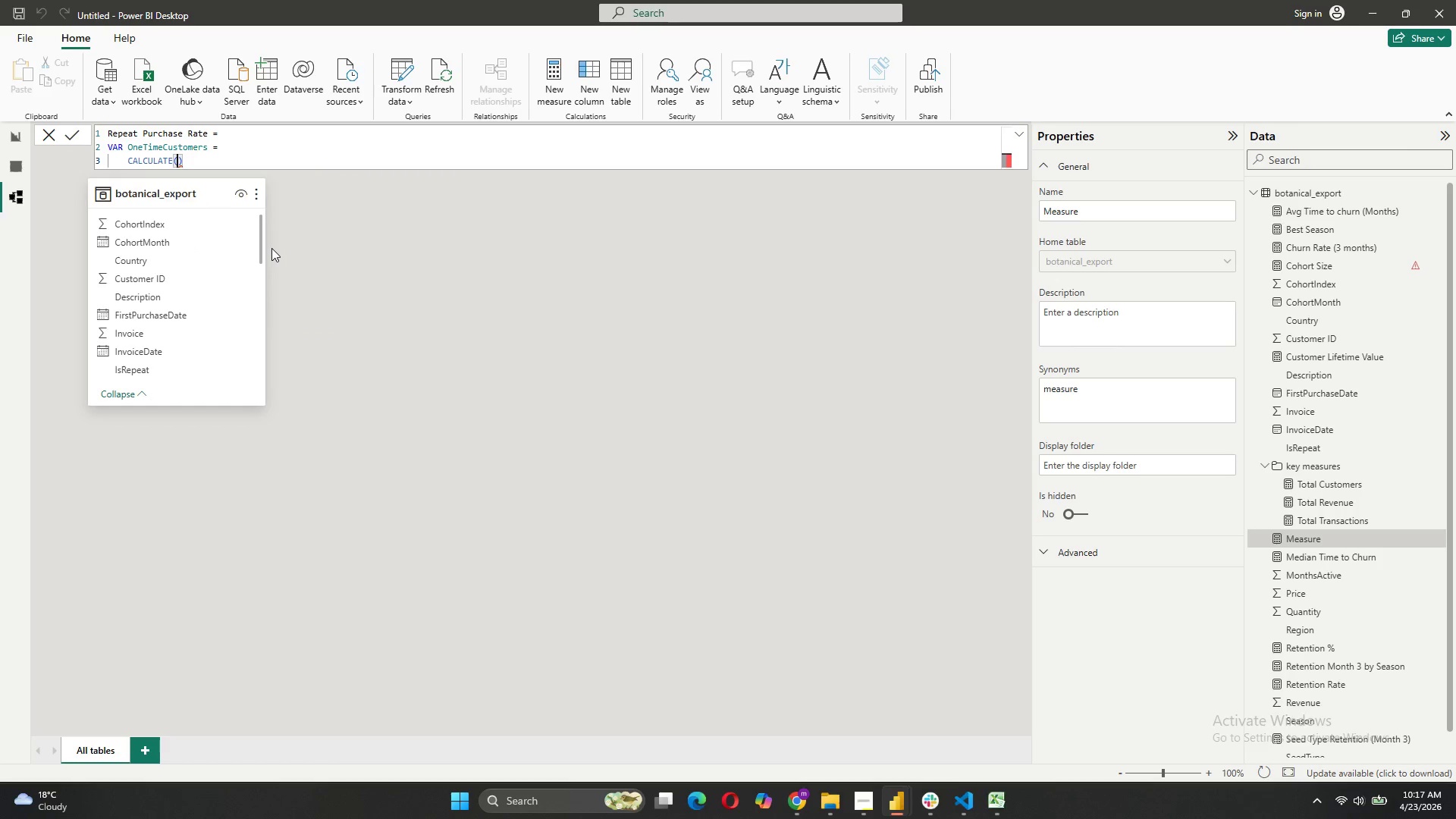 
key(Shift+Enter)
 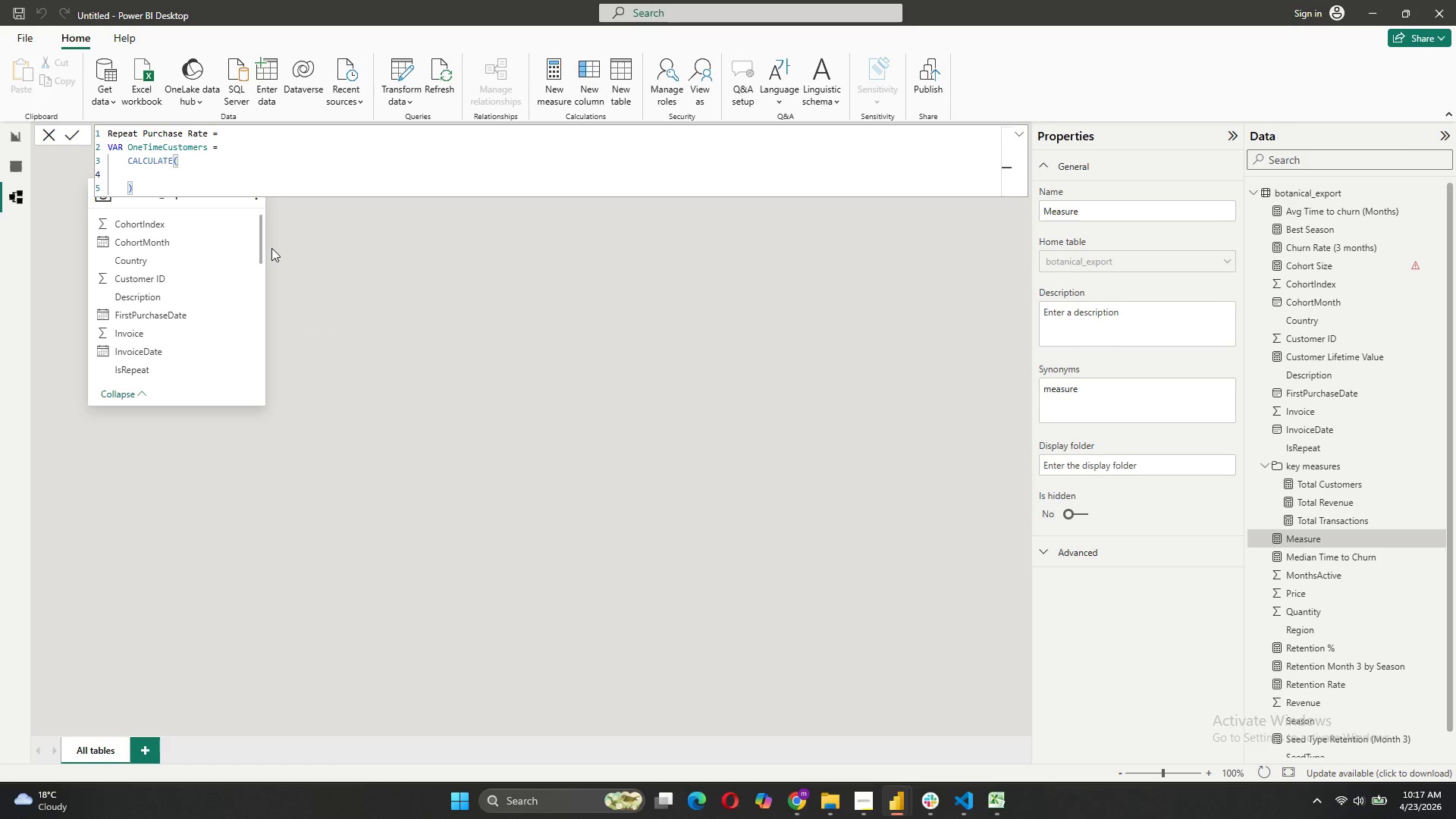 
type(dist)
 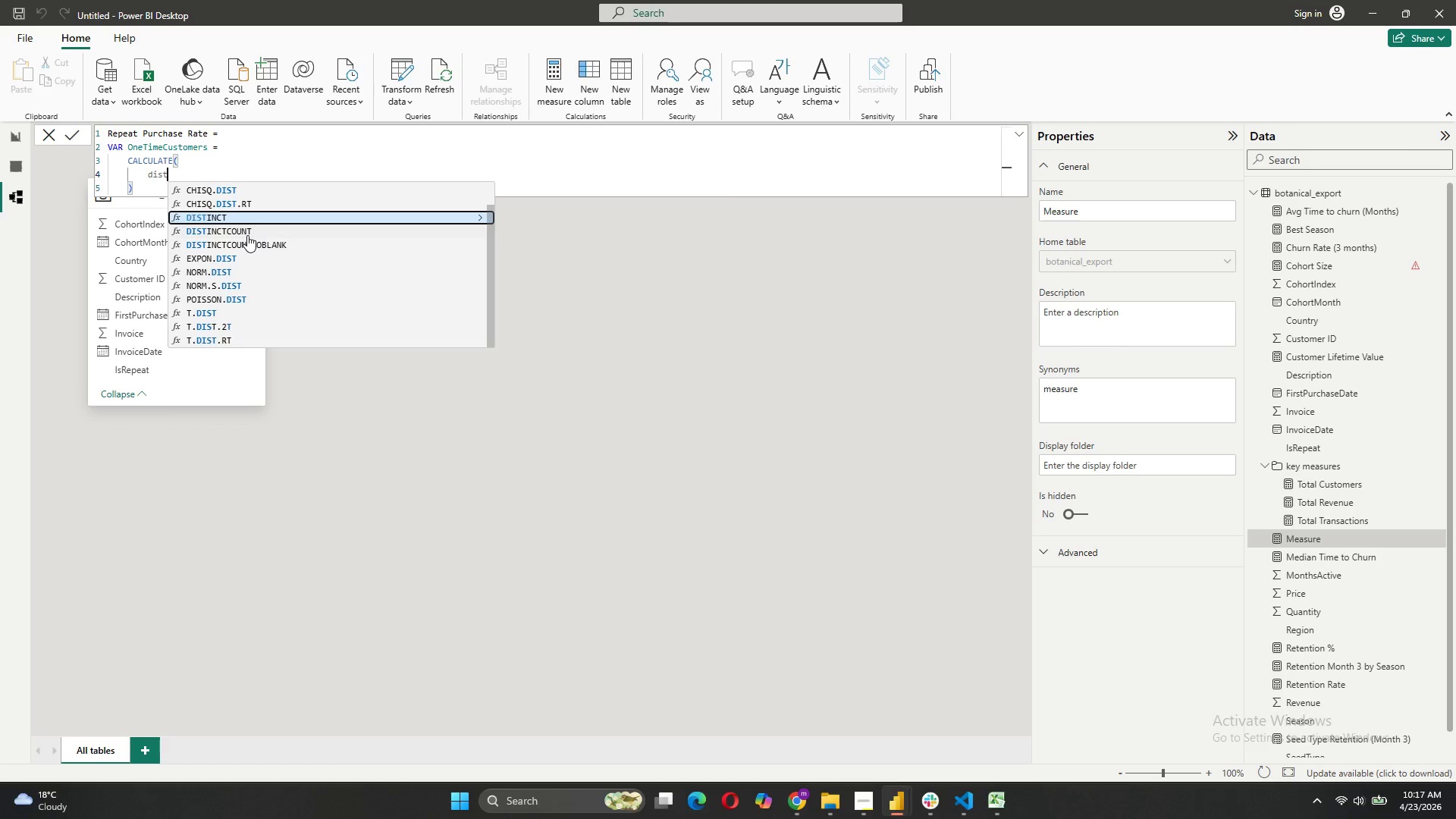 
left_click([247, 235])
 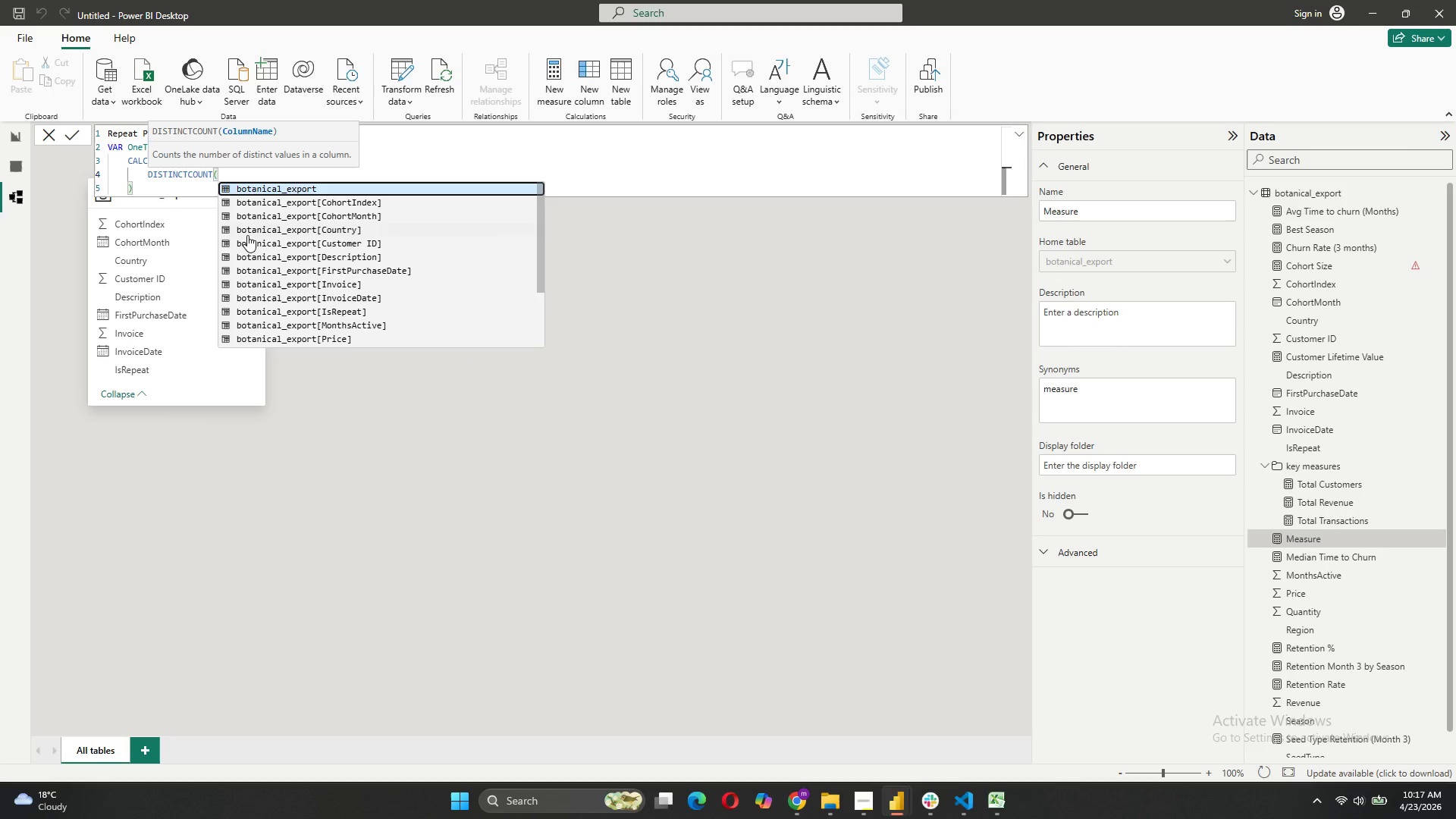 
key(Quote)
 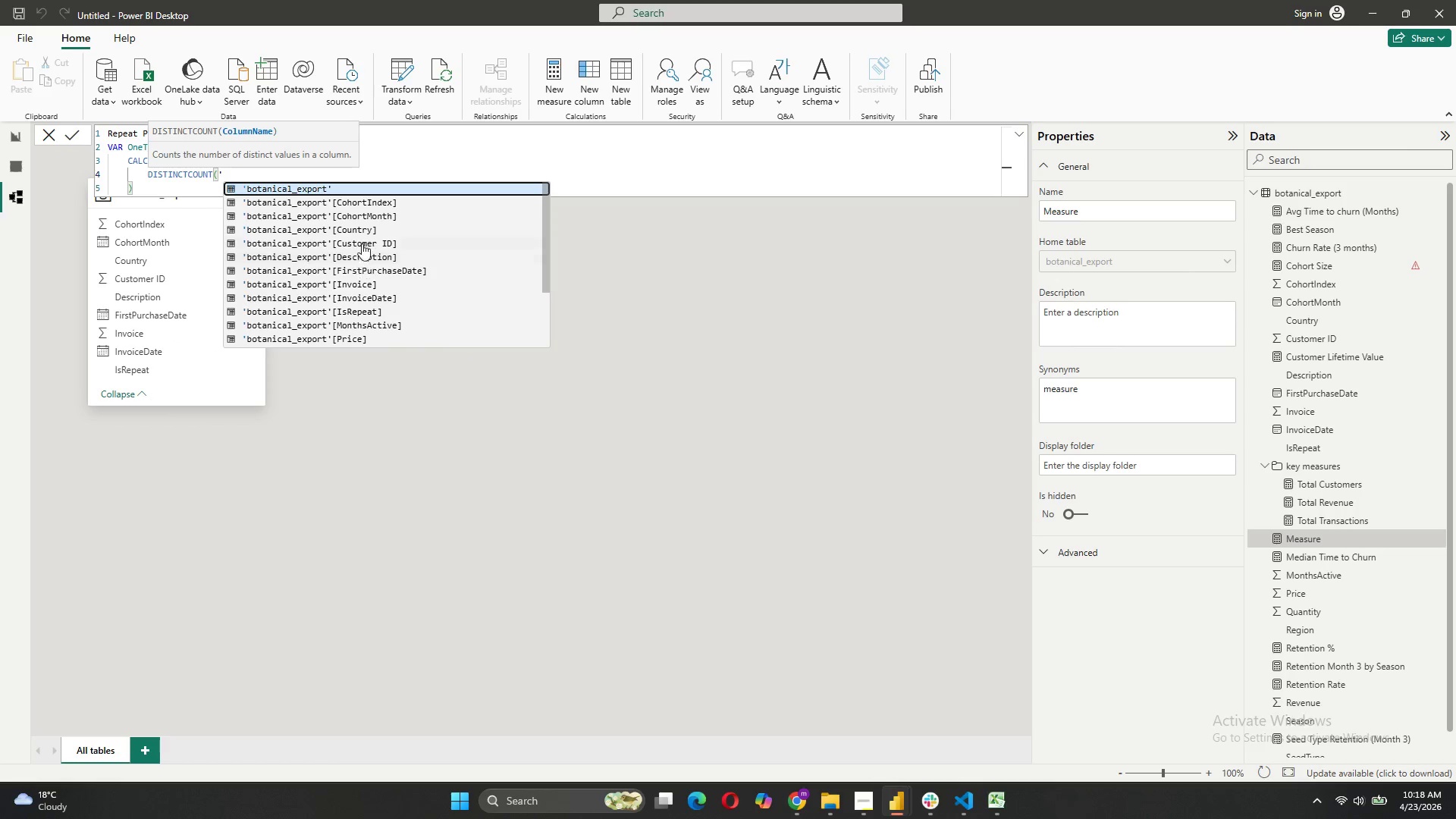 
left_click([361, 240])
 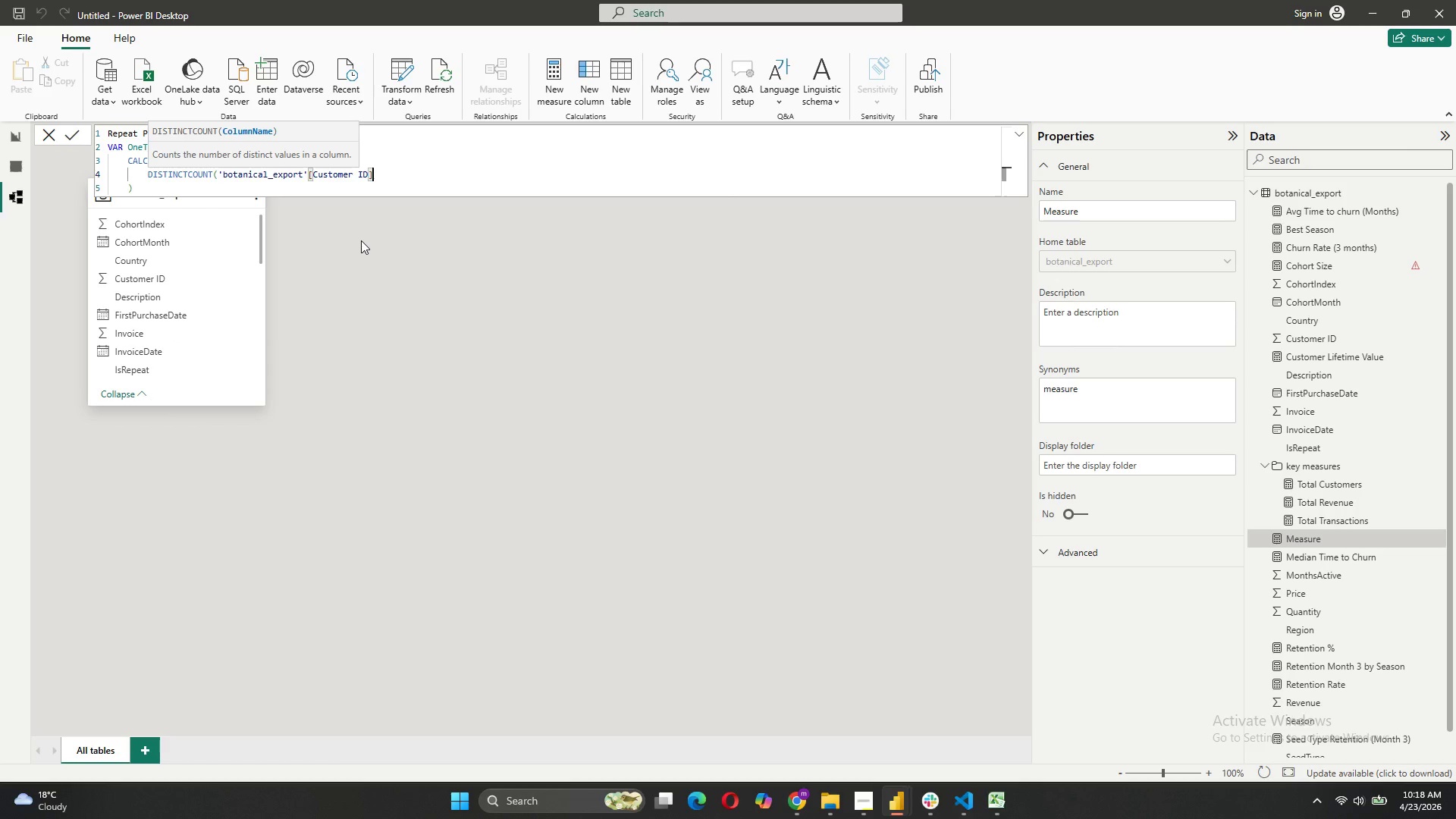 
key(Shift+0)
 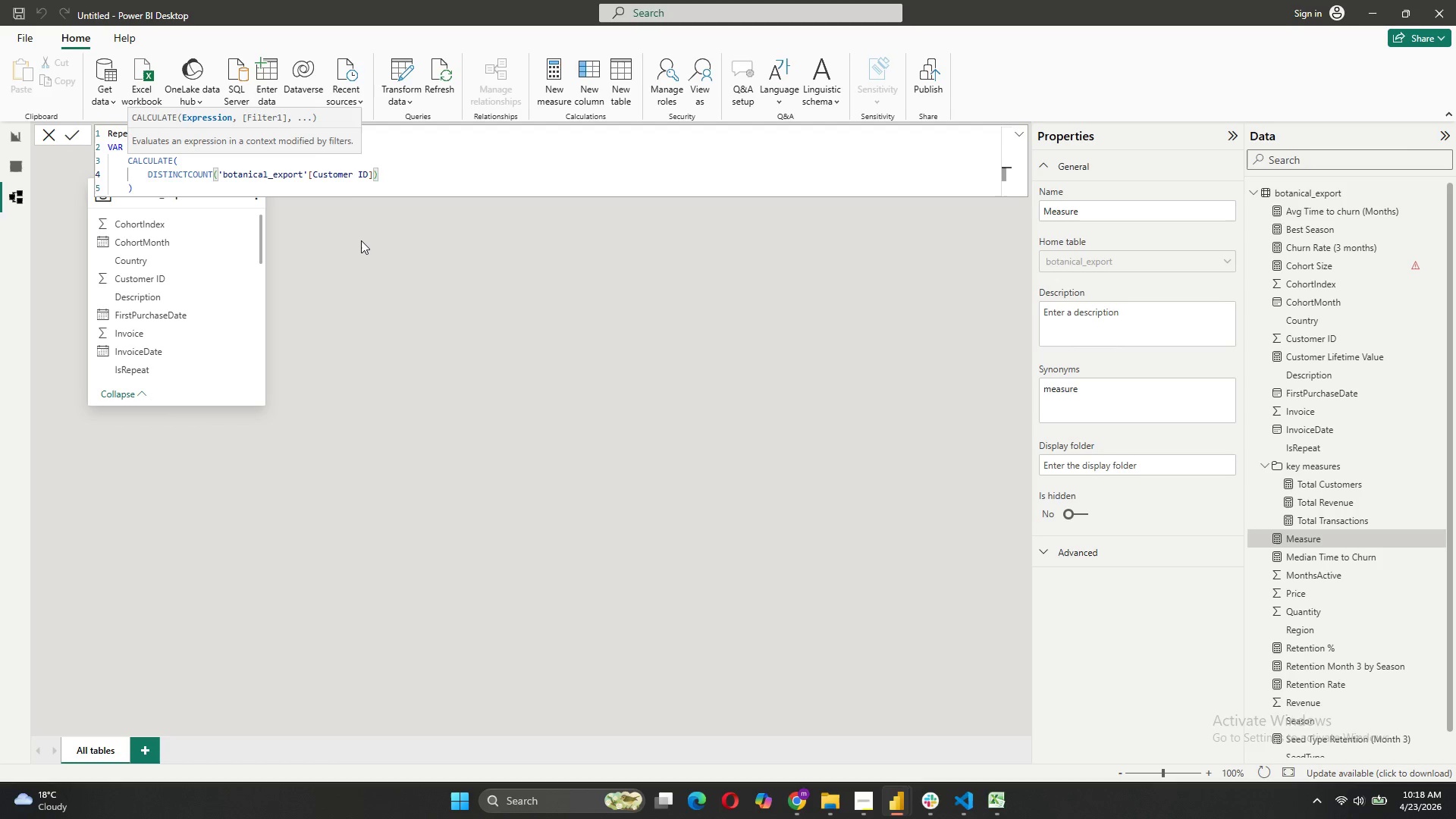 
key(Comma)
 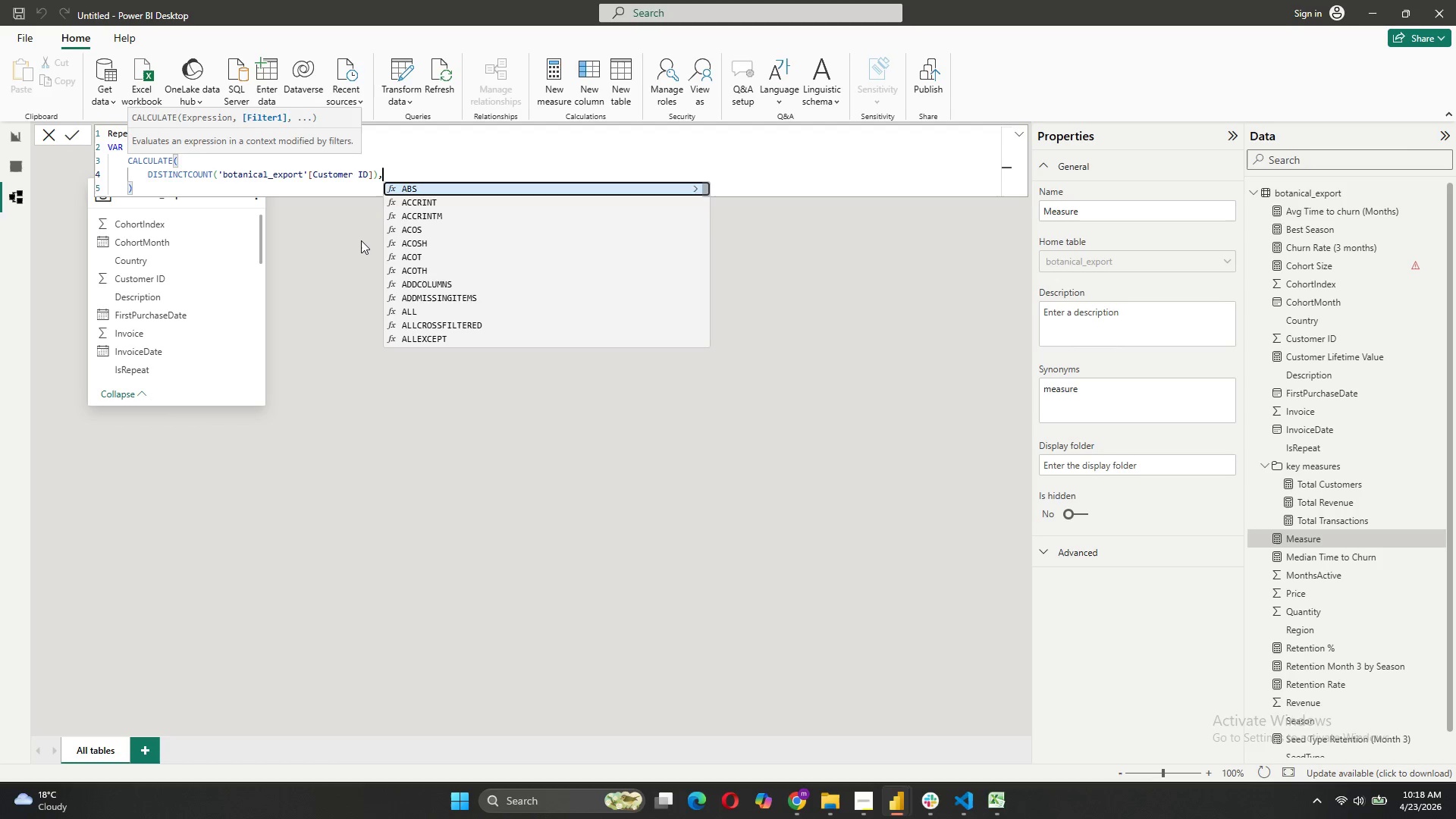 
key(Shift+ShiftRight)
 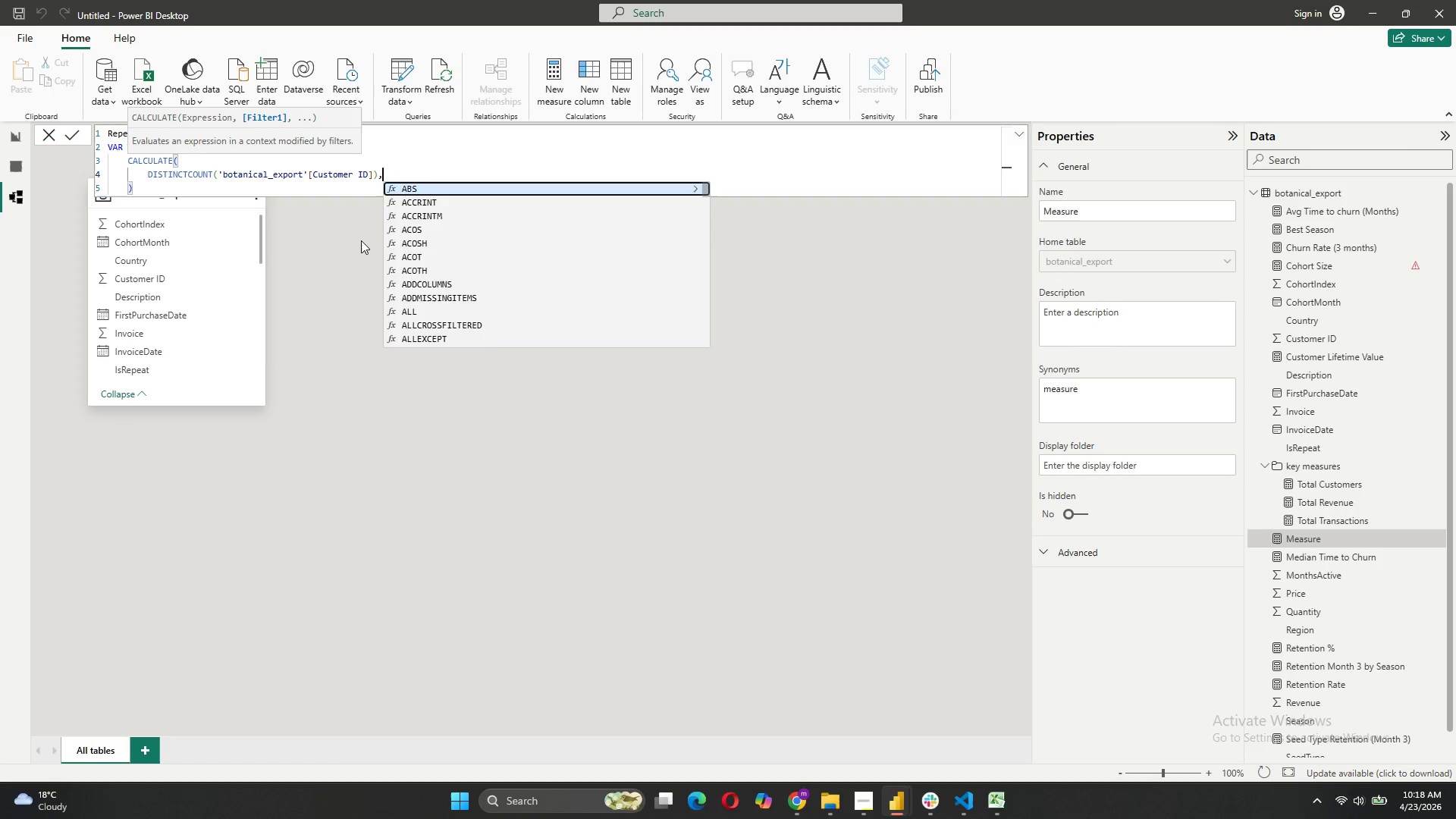 
key(Shift+Enter)
 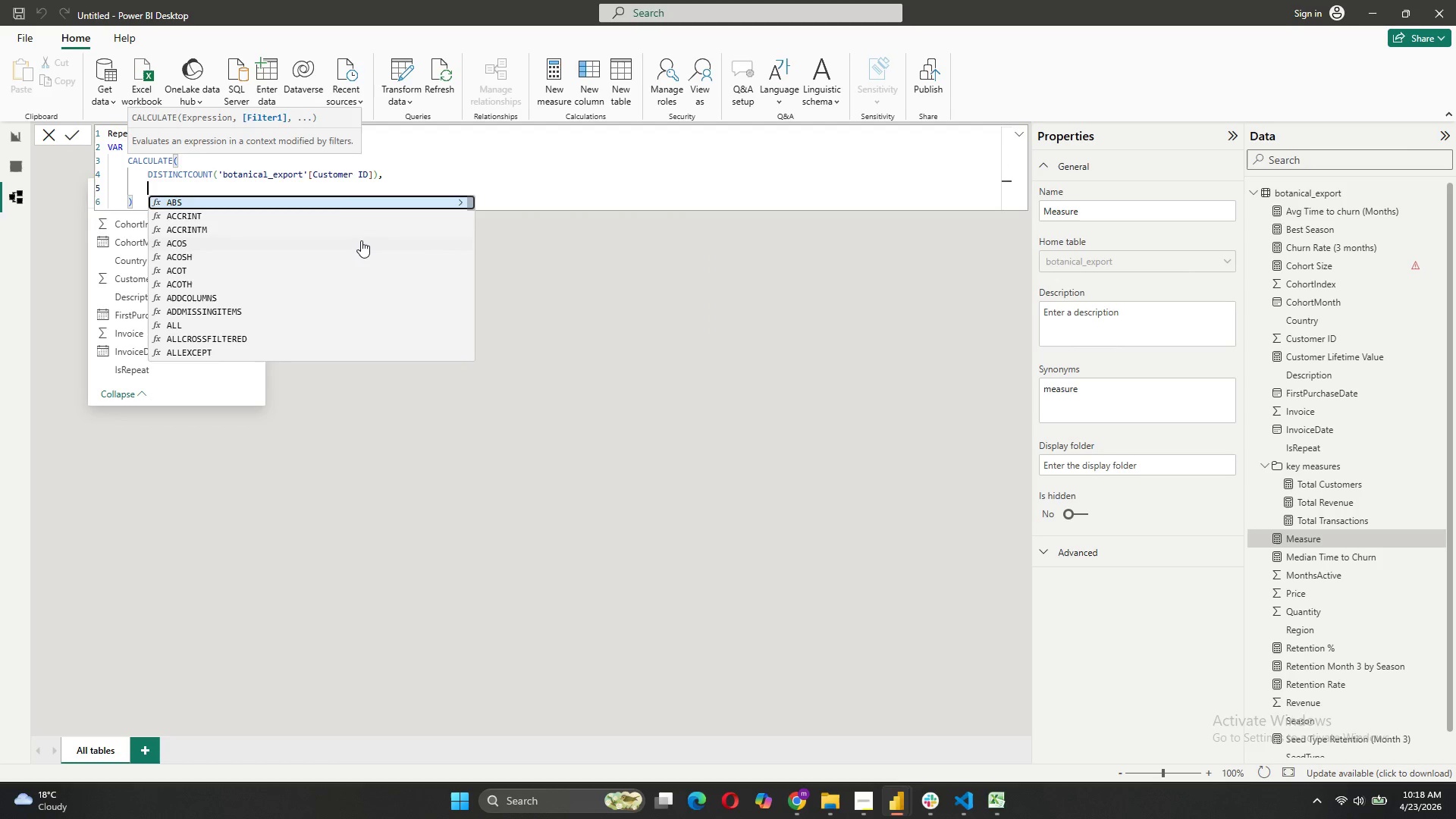 
key(Quote)
 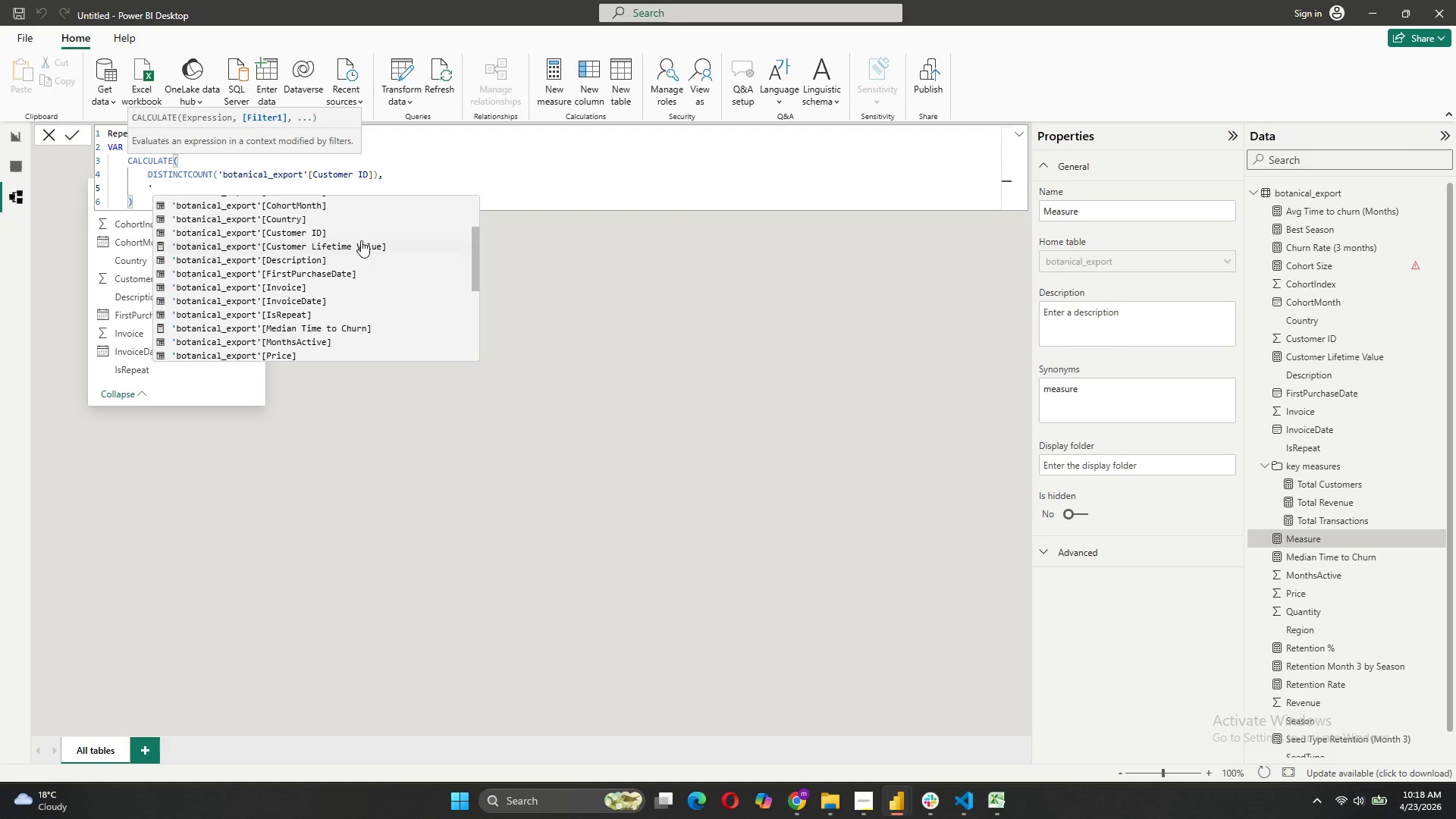 
left_click([299, 310])
 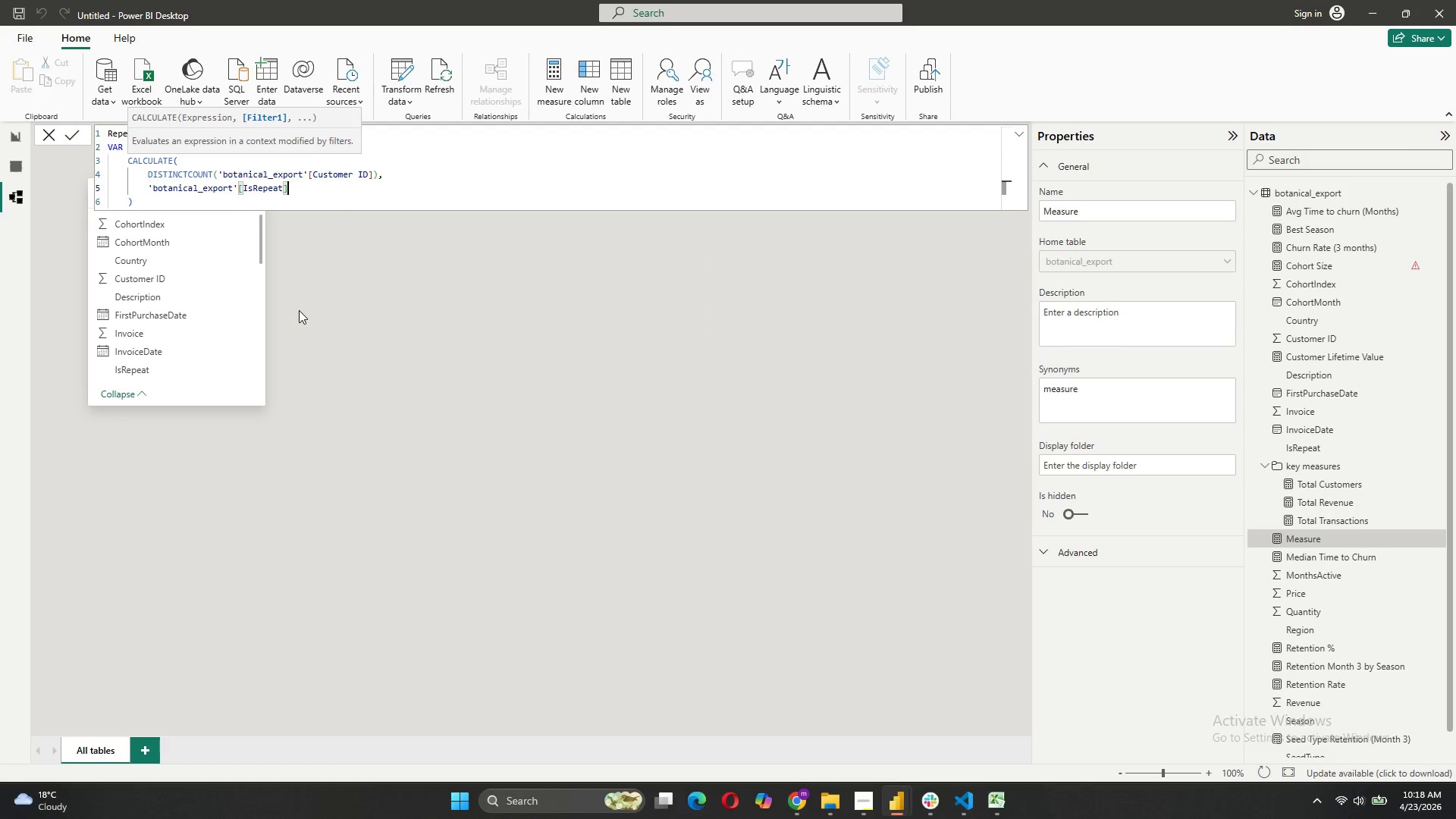 
key(Space)
 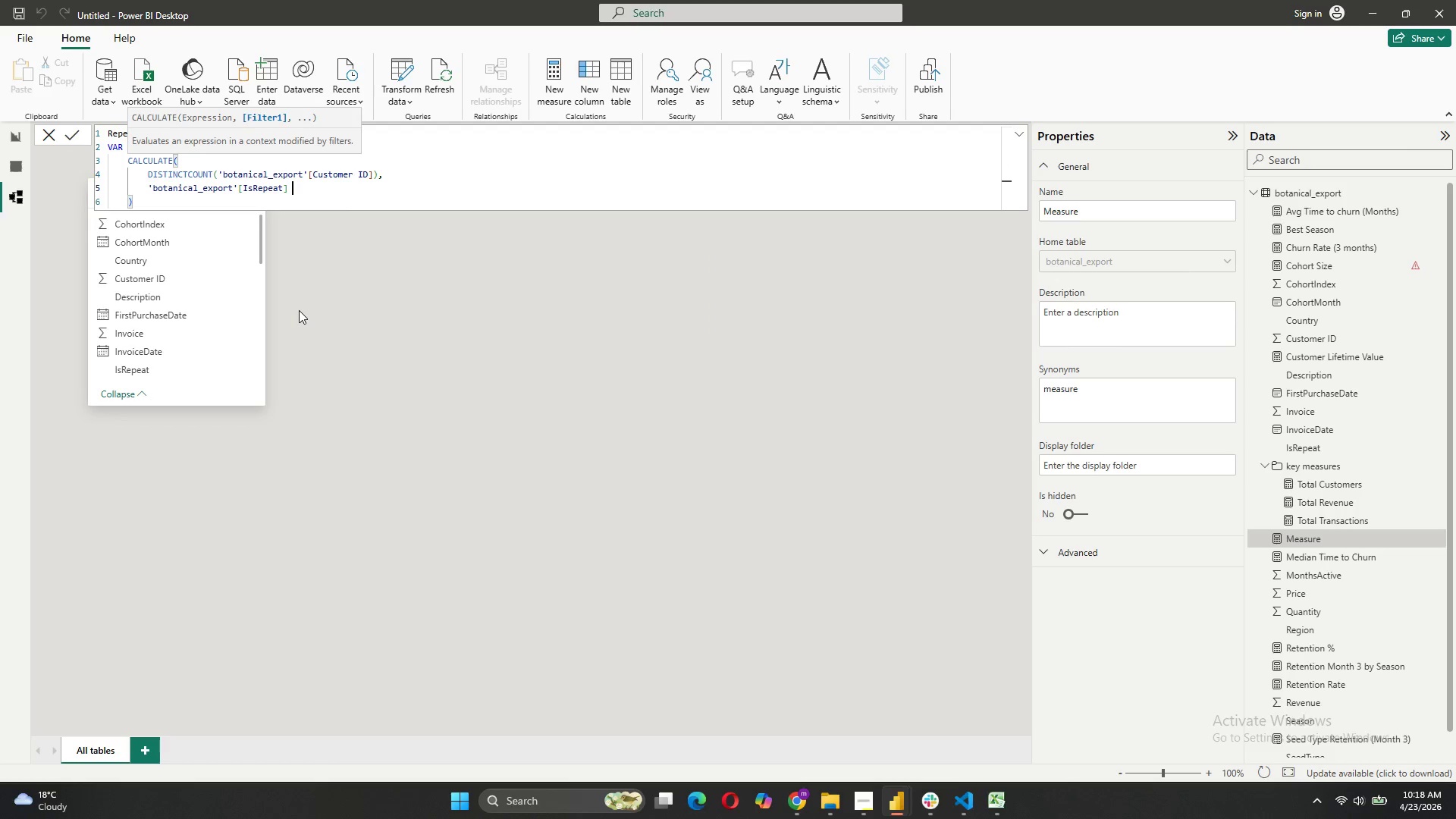 
key(Equal)
 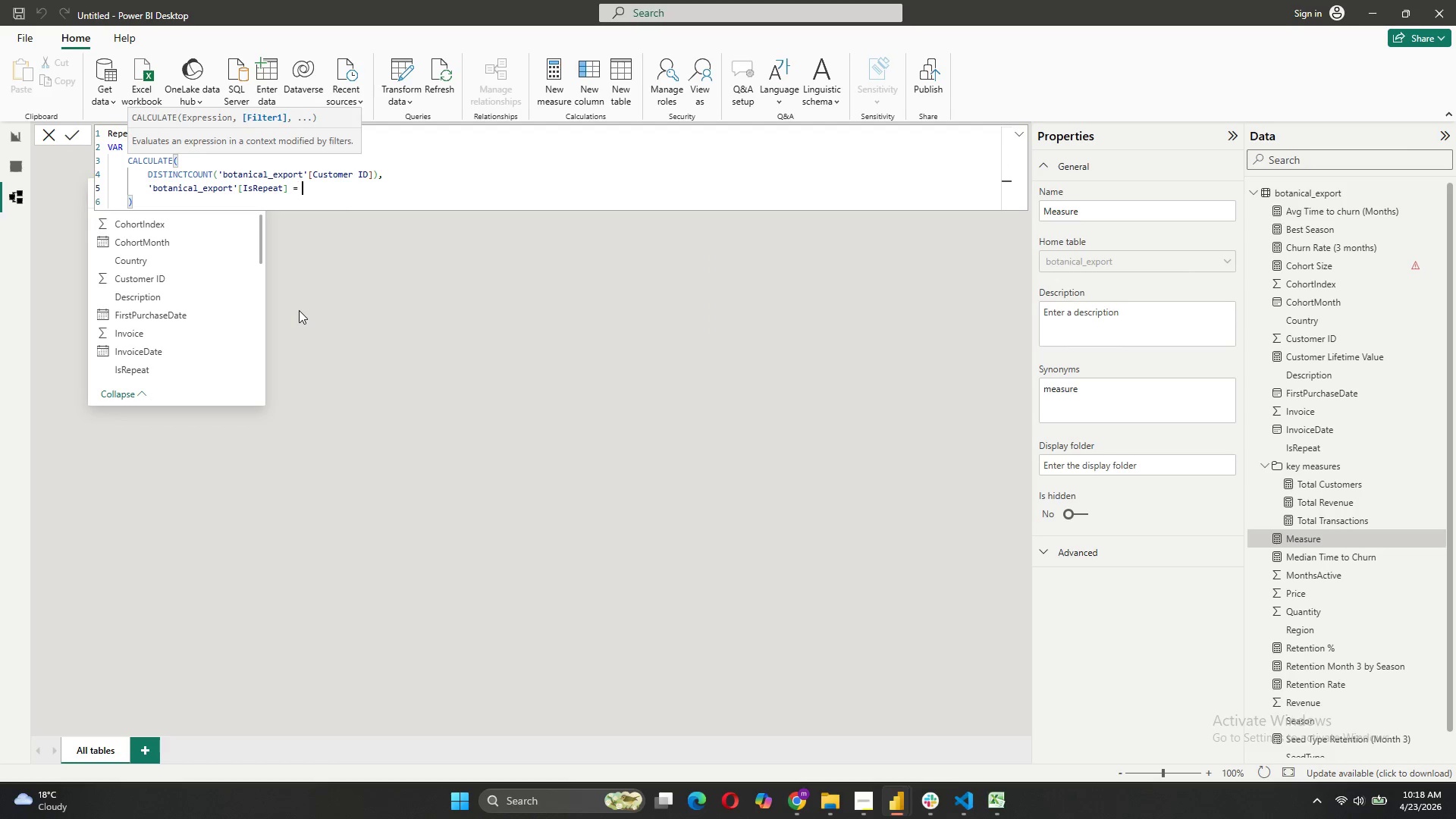 
key(Space)
 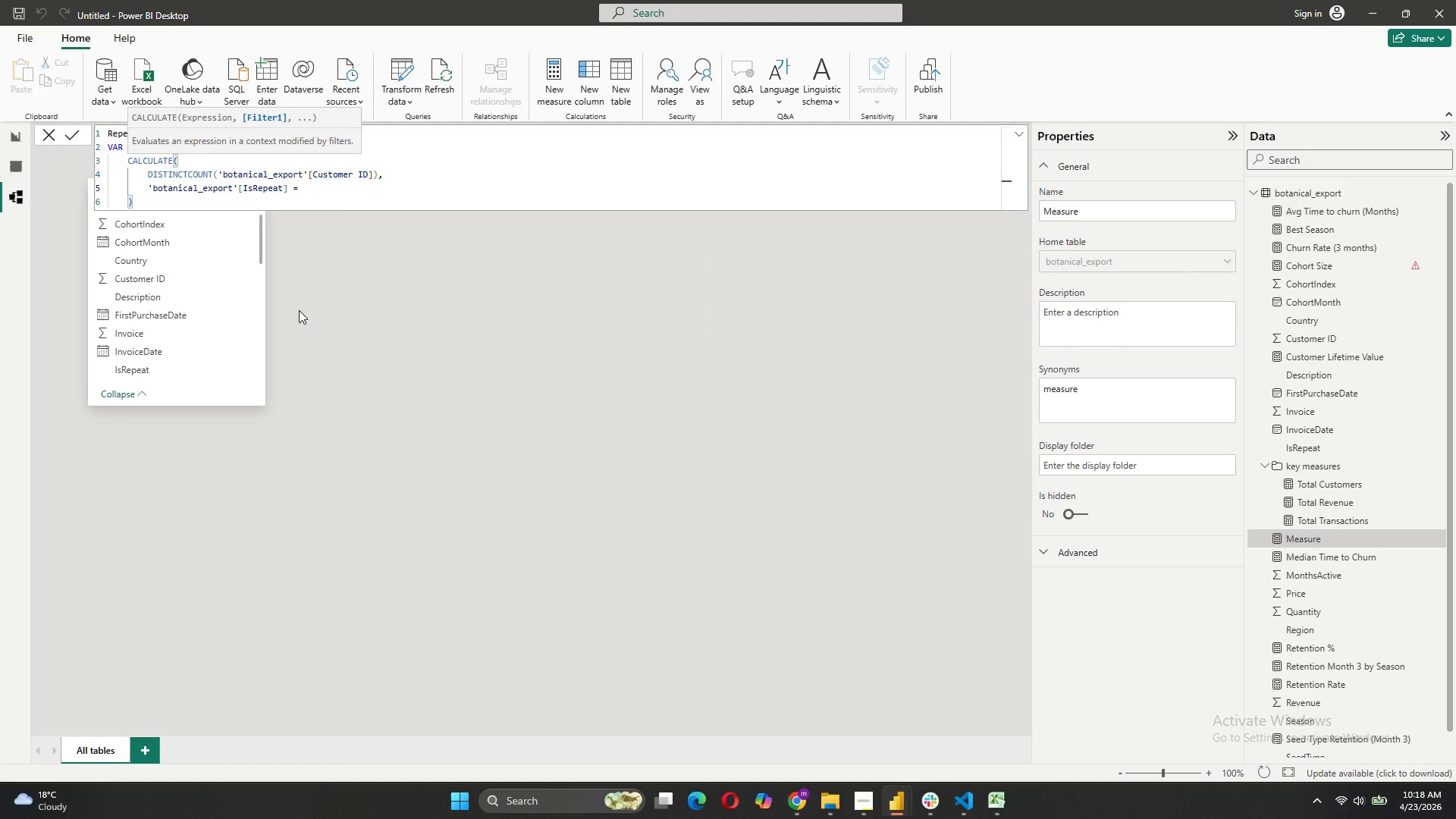 
key(CapsLock)
 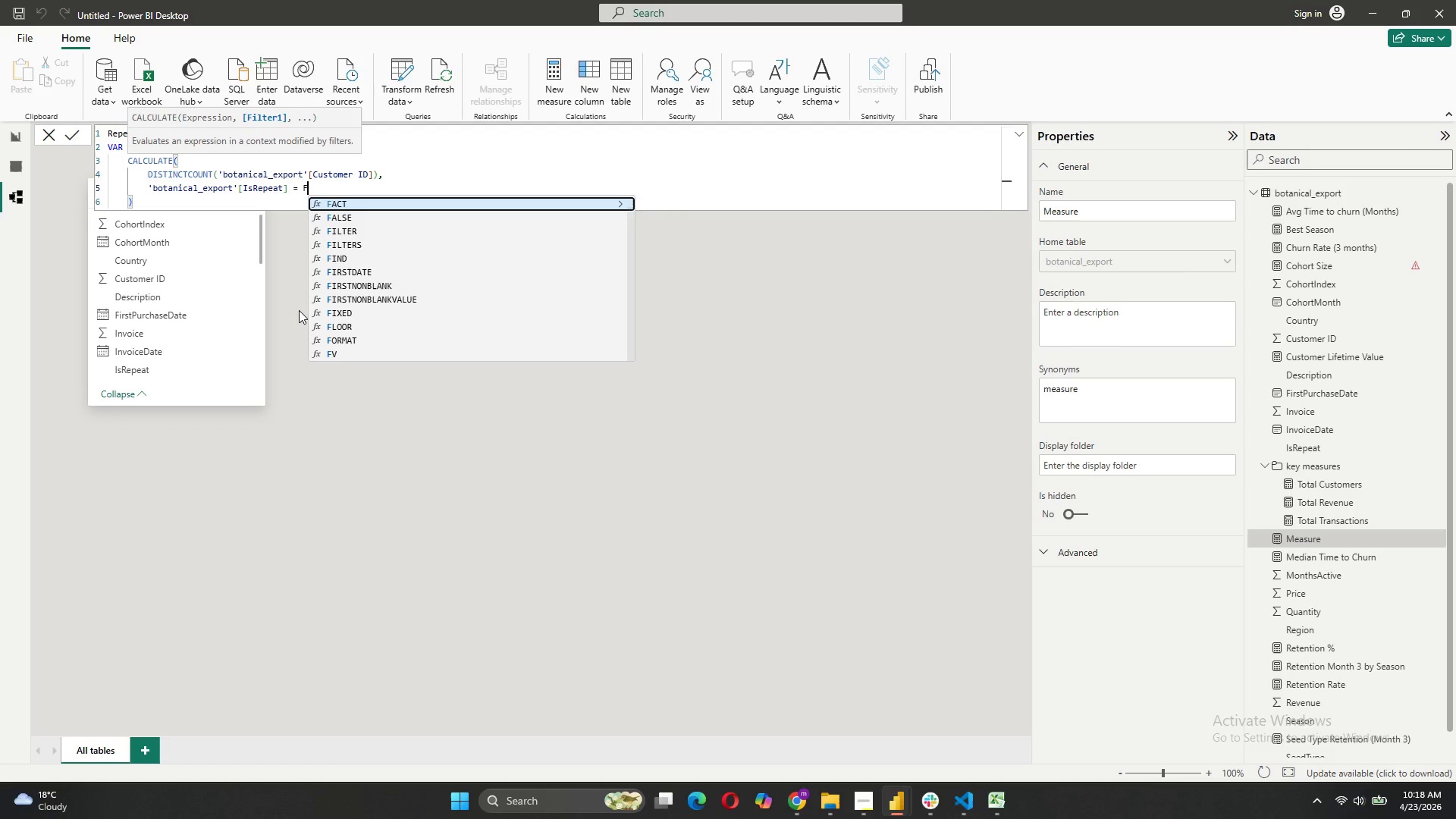 
key(F)
 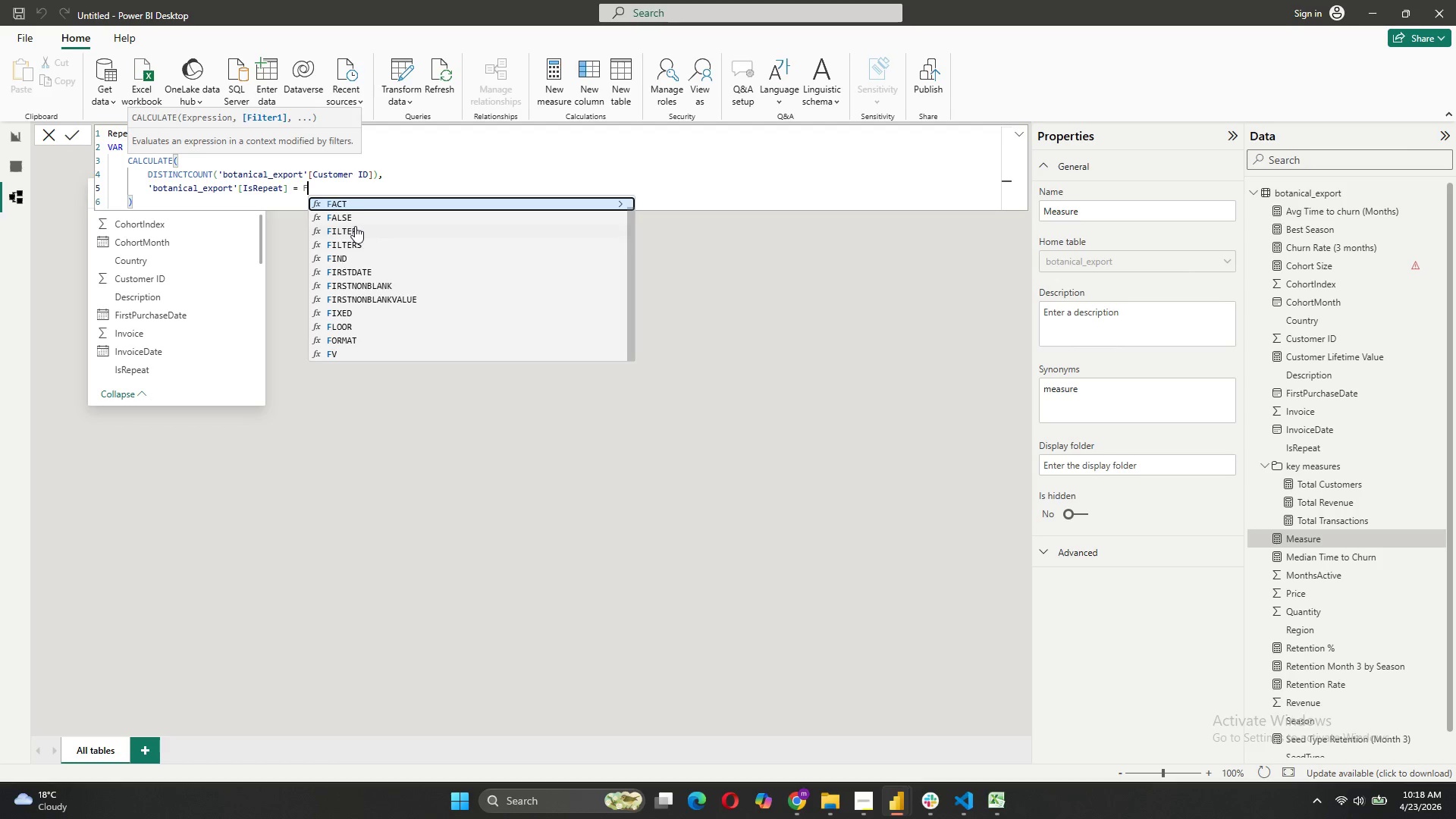 
left_click([350, 215])
 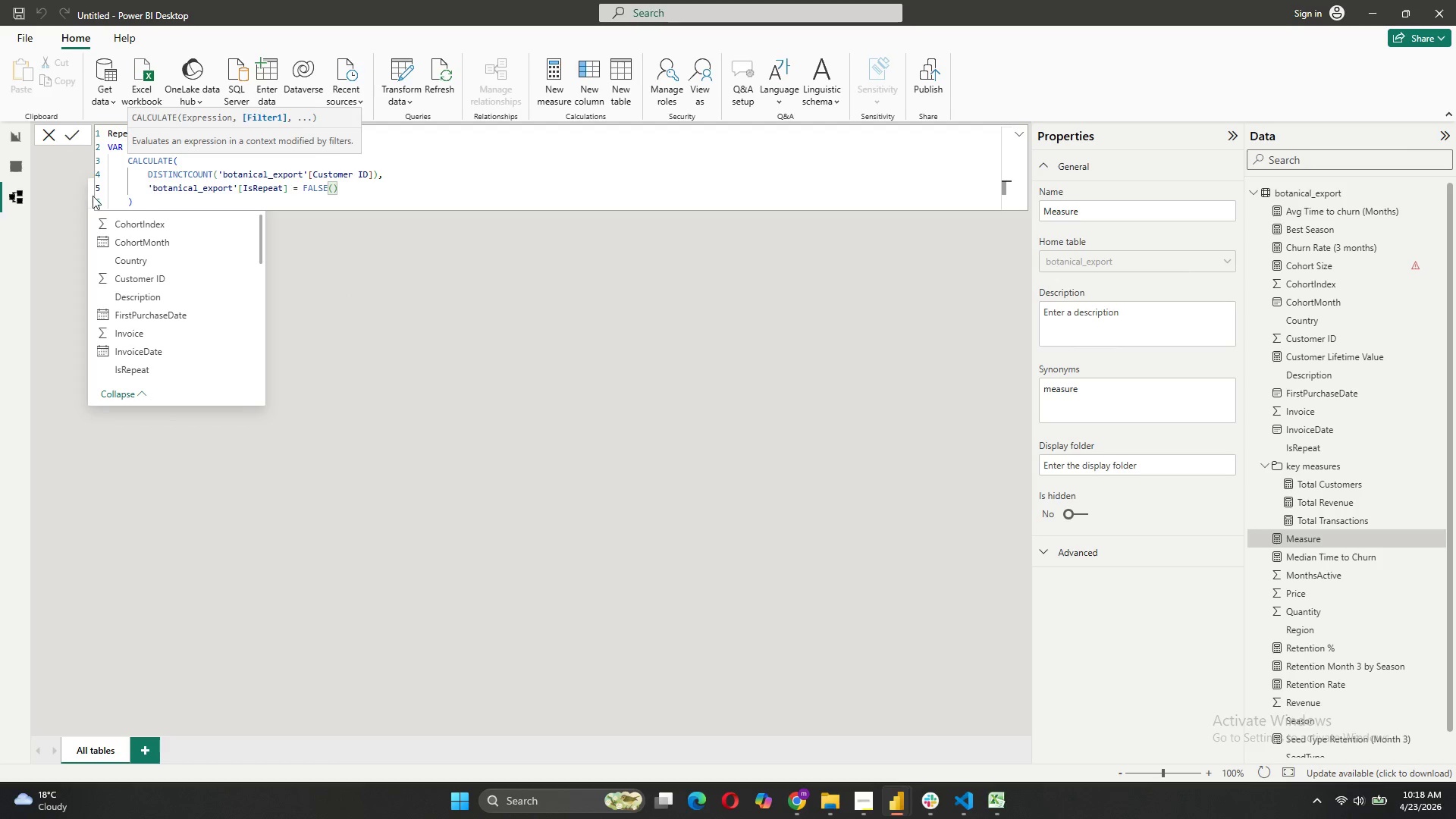 
left_click([140, 198])
 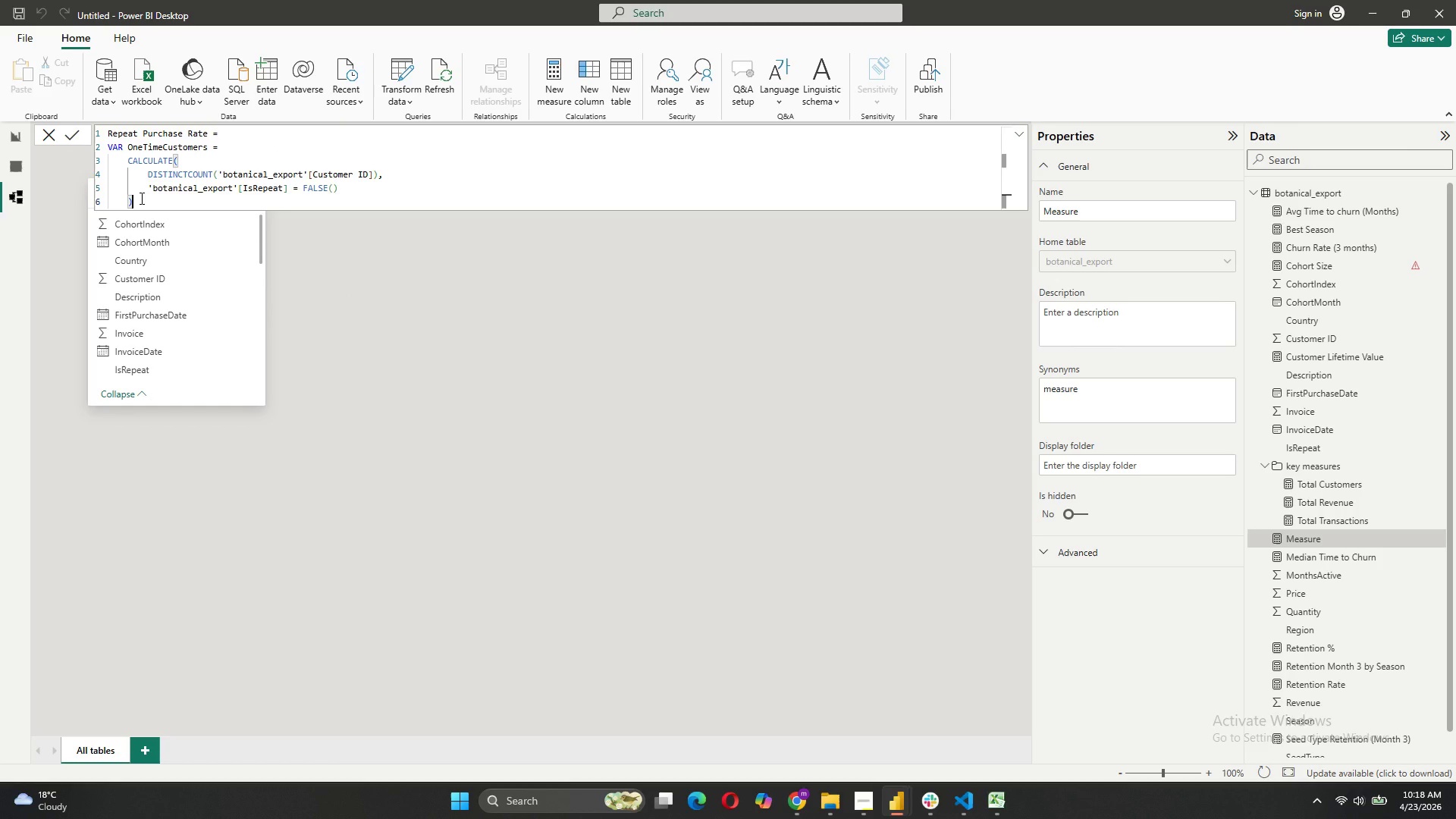 
key(Shift+ShiftRight)
 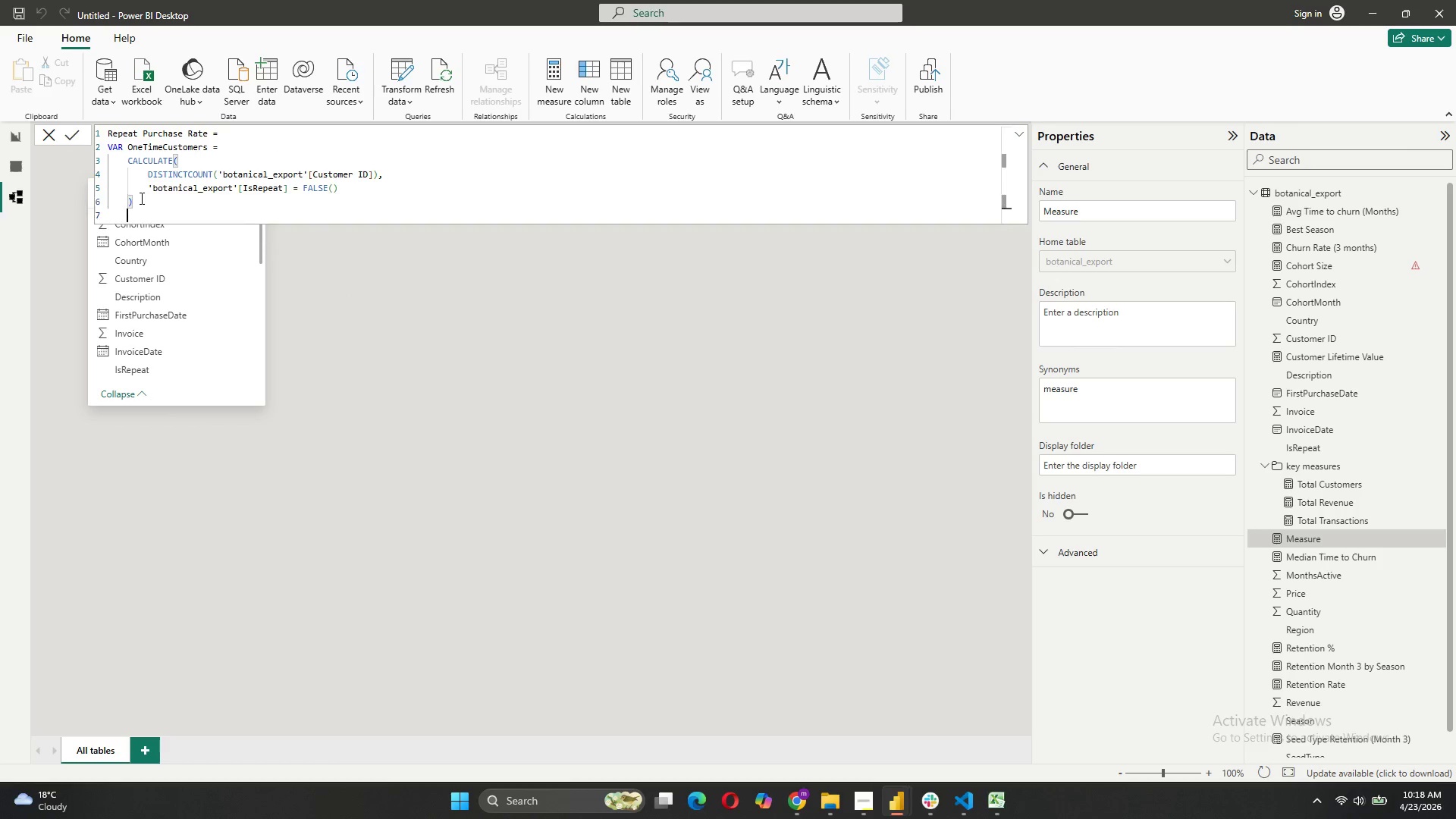 
key(Shift+Enter)
 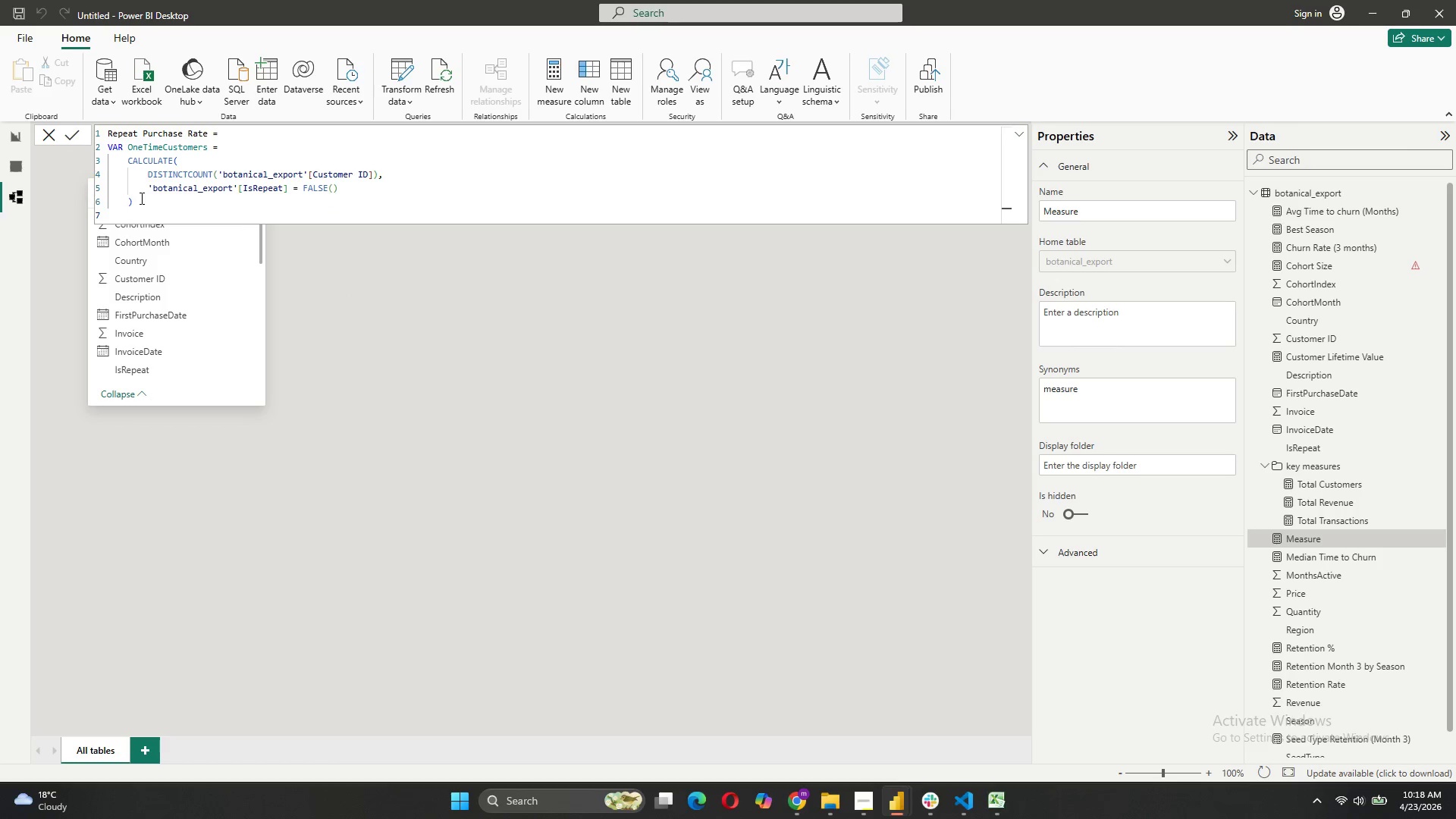 
key(Backspace)
type(RETURN)
 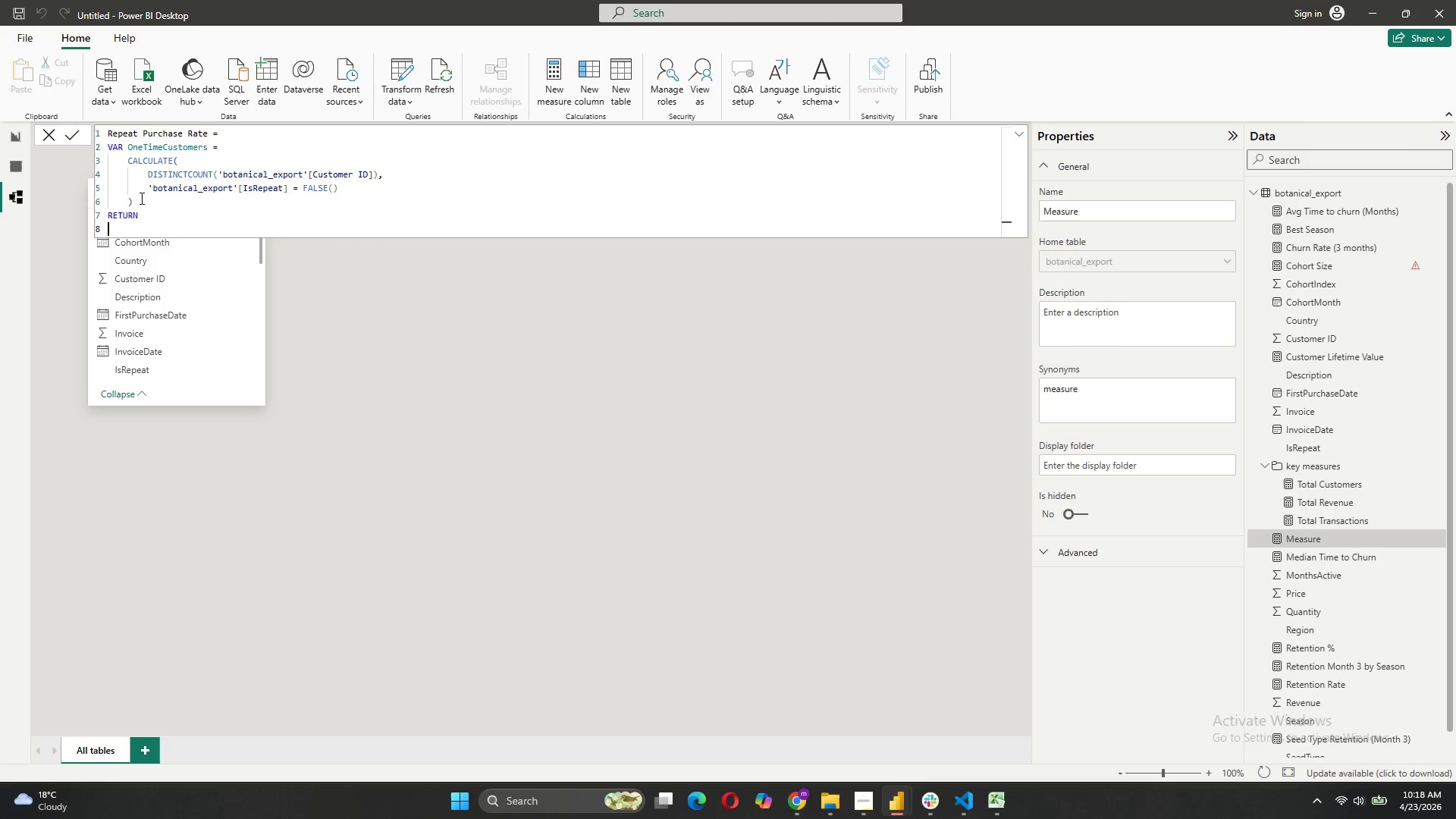 
key(Shift+Enter)
 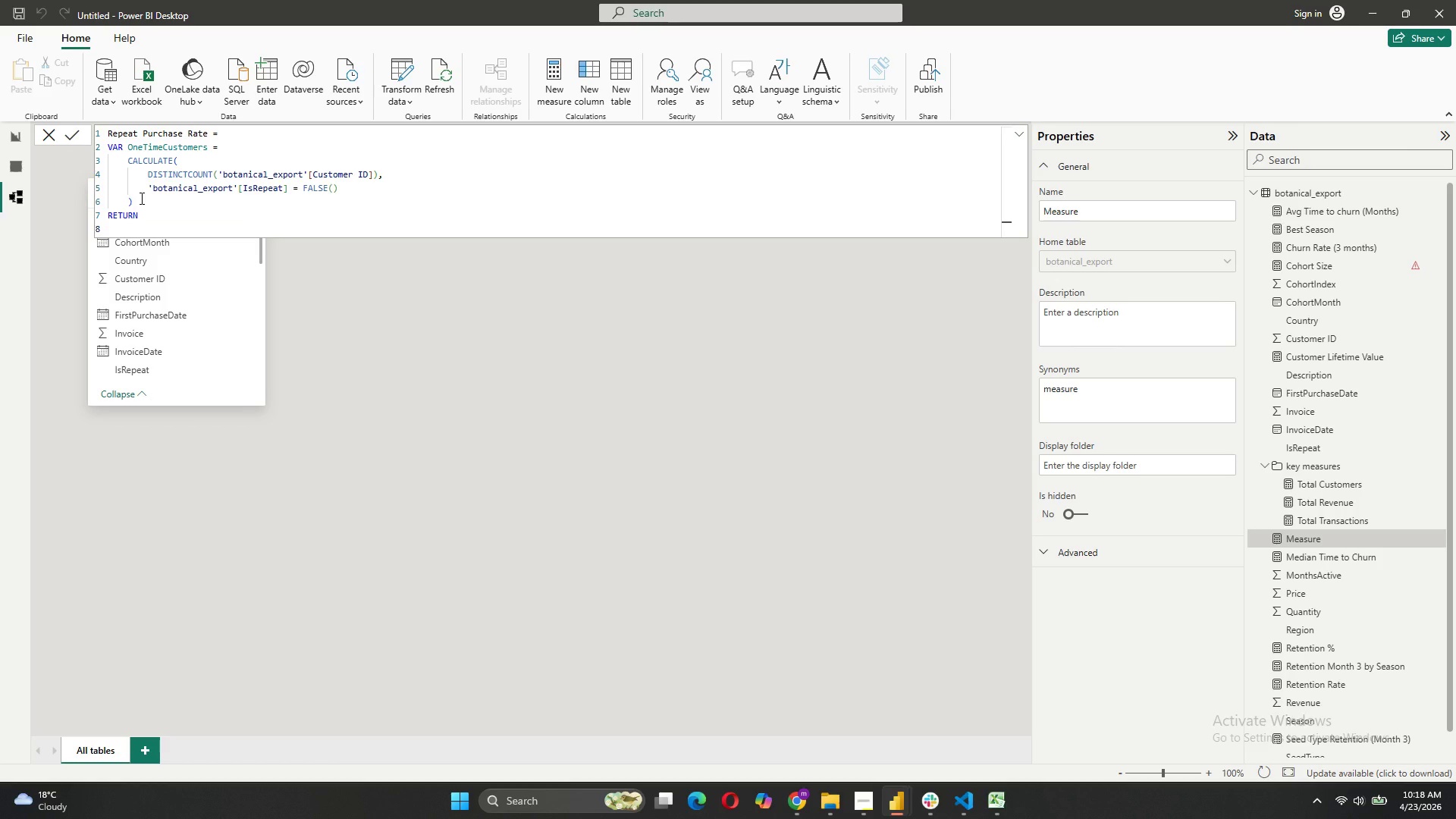 
type(DIVIDE())
 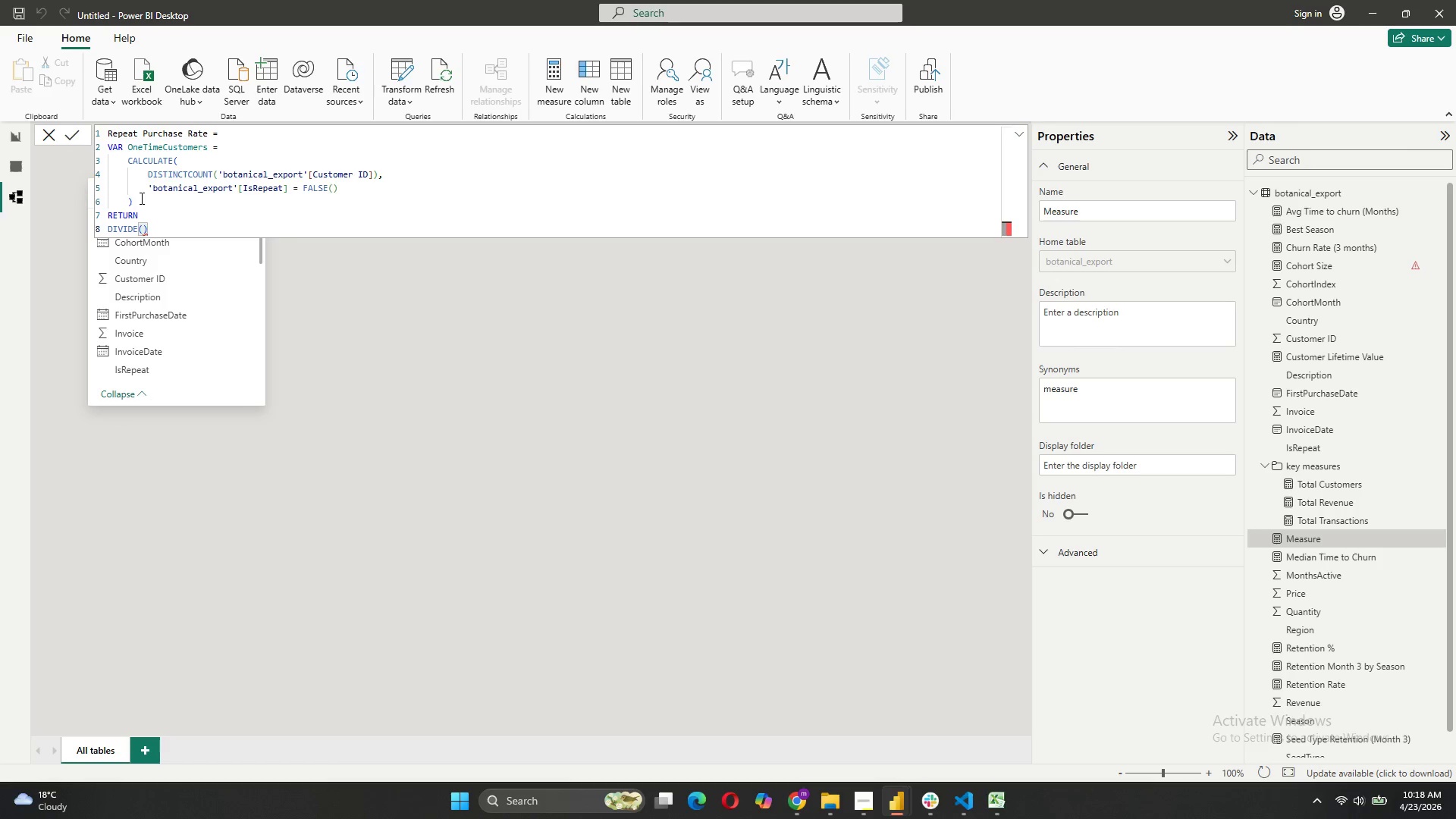 
key(ArrowLeft)
 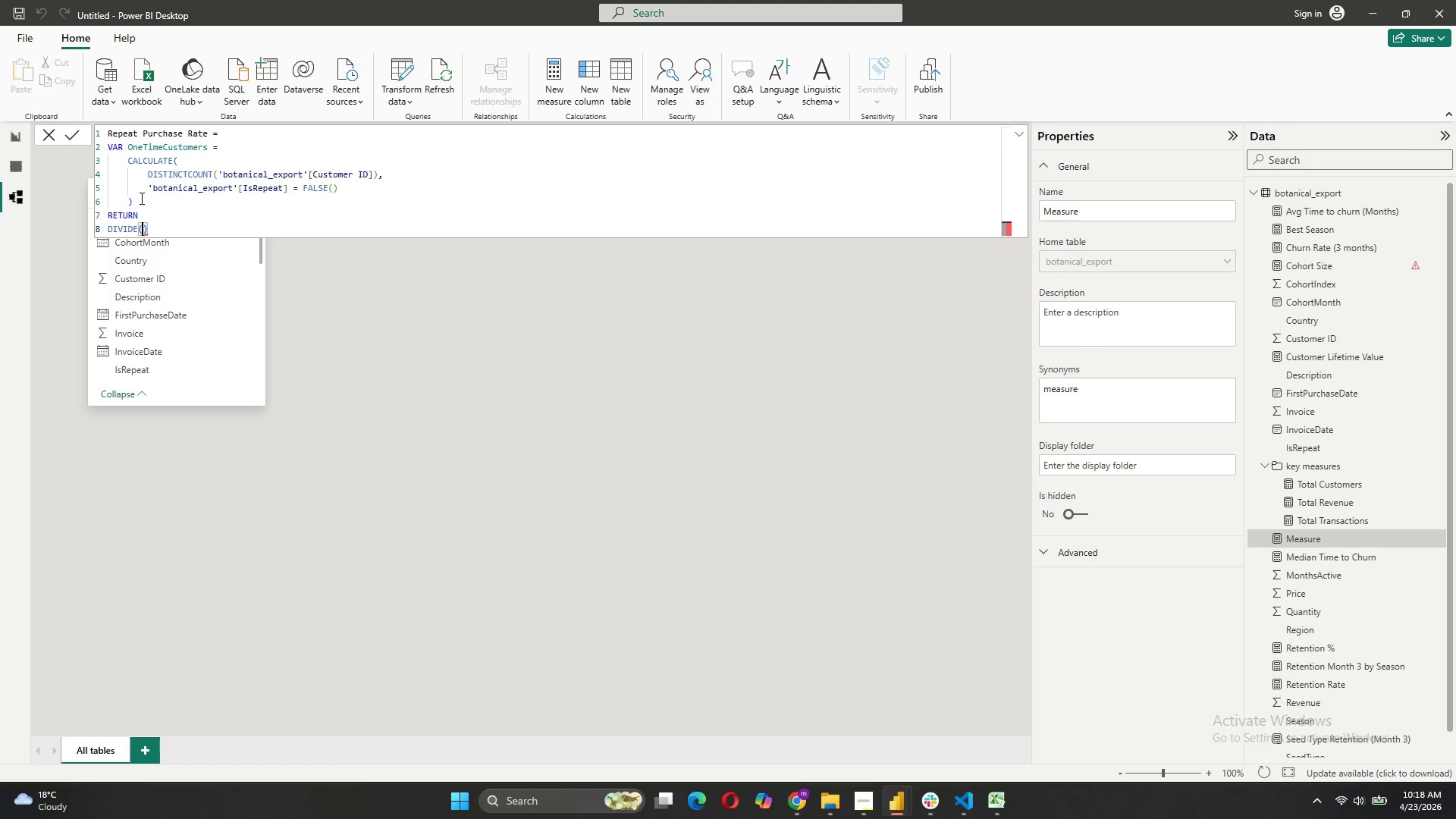 
key(Shift+ShiftRight)
 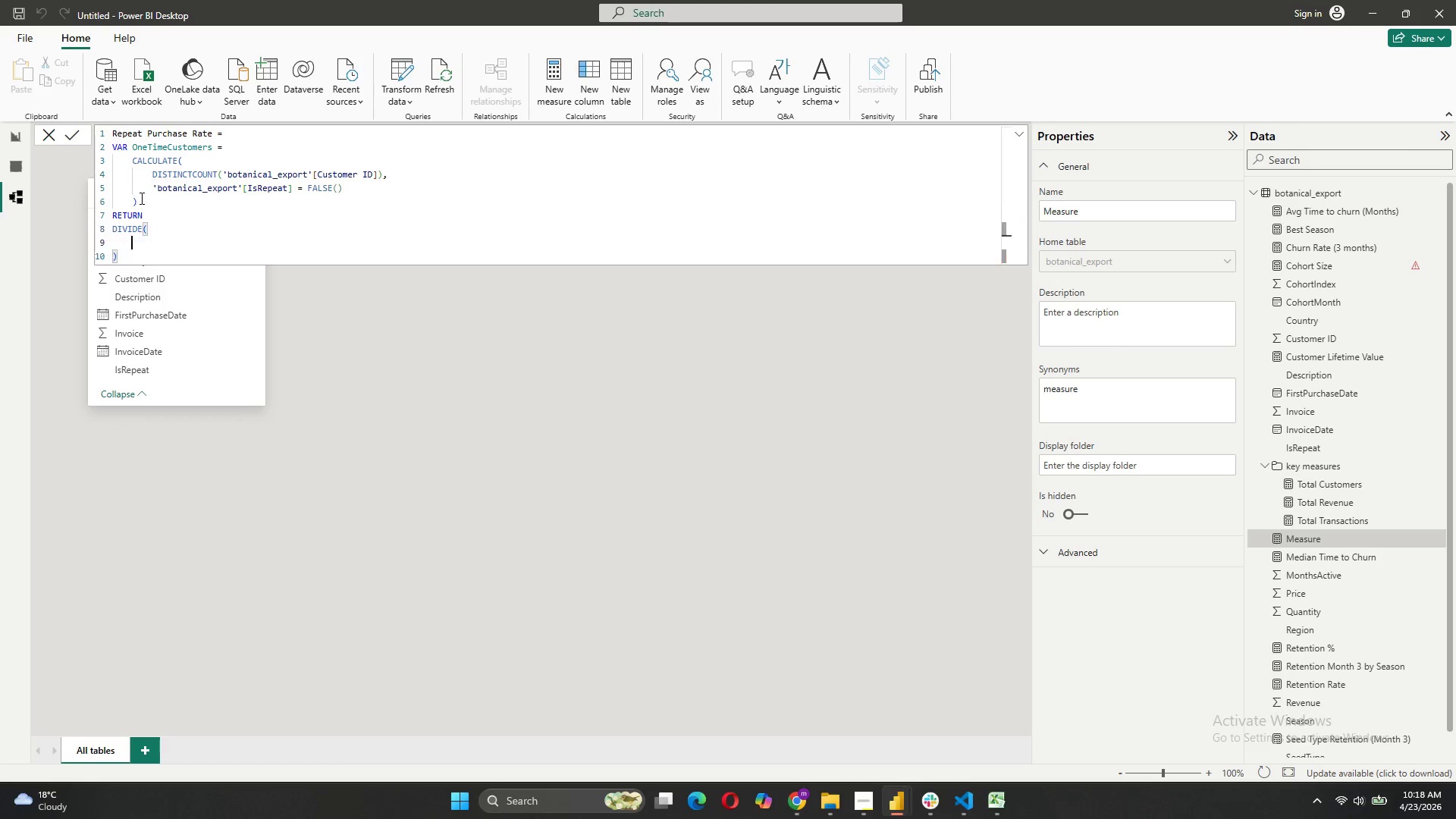 
key(Shift+Enter)
 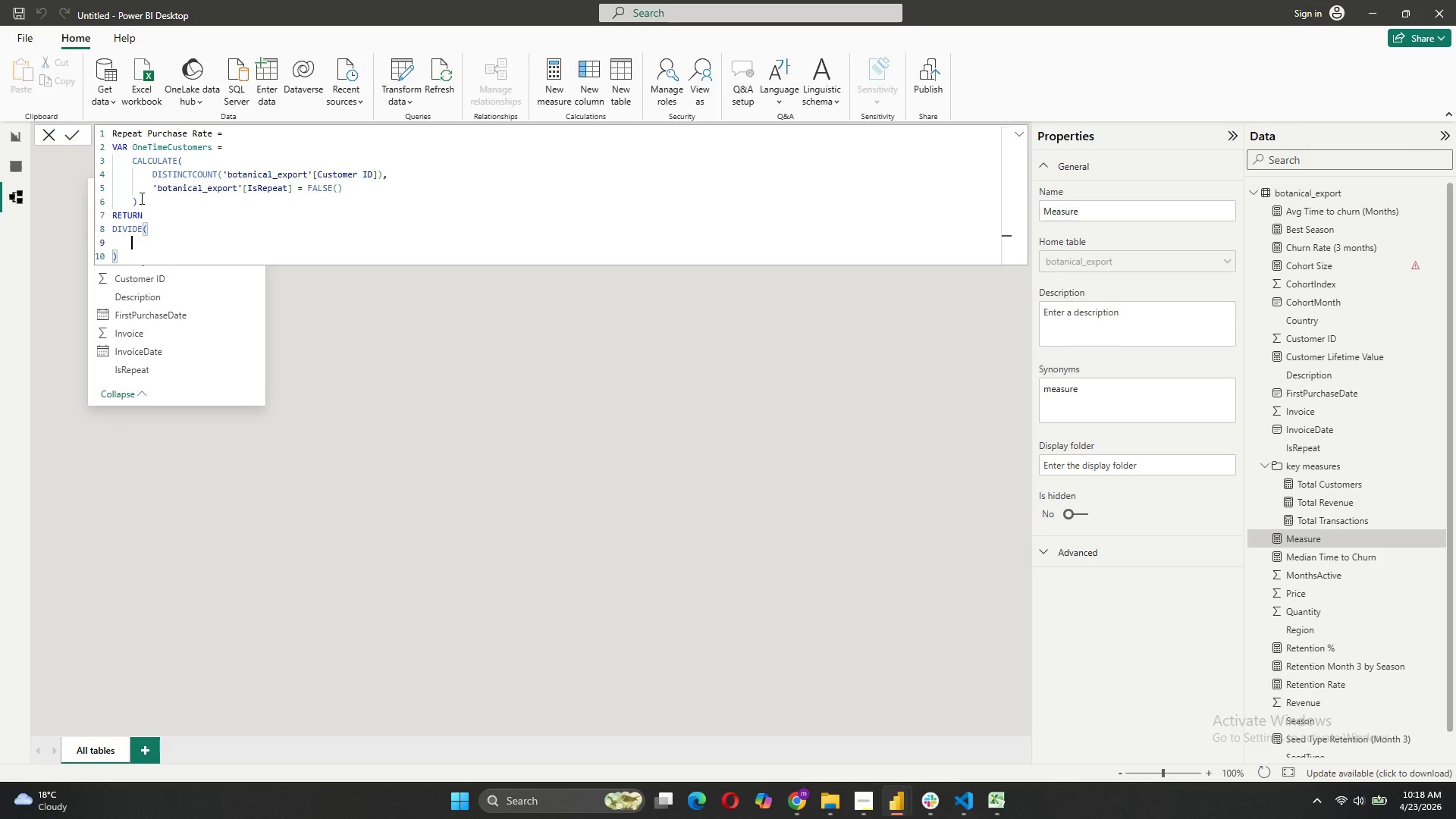 
key(BracketLeft)
 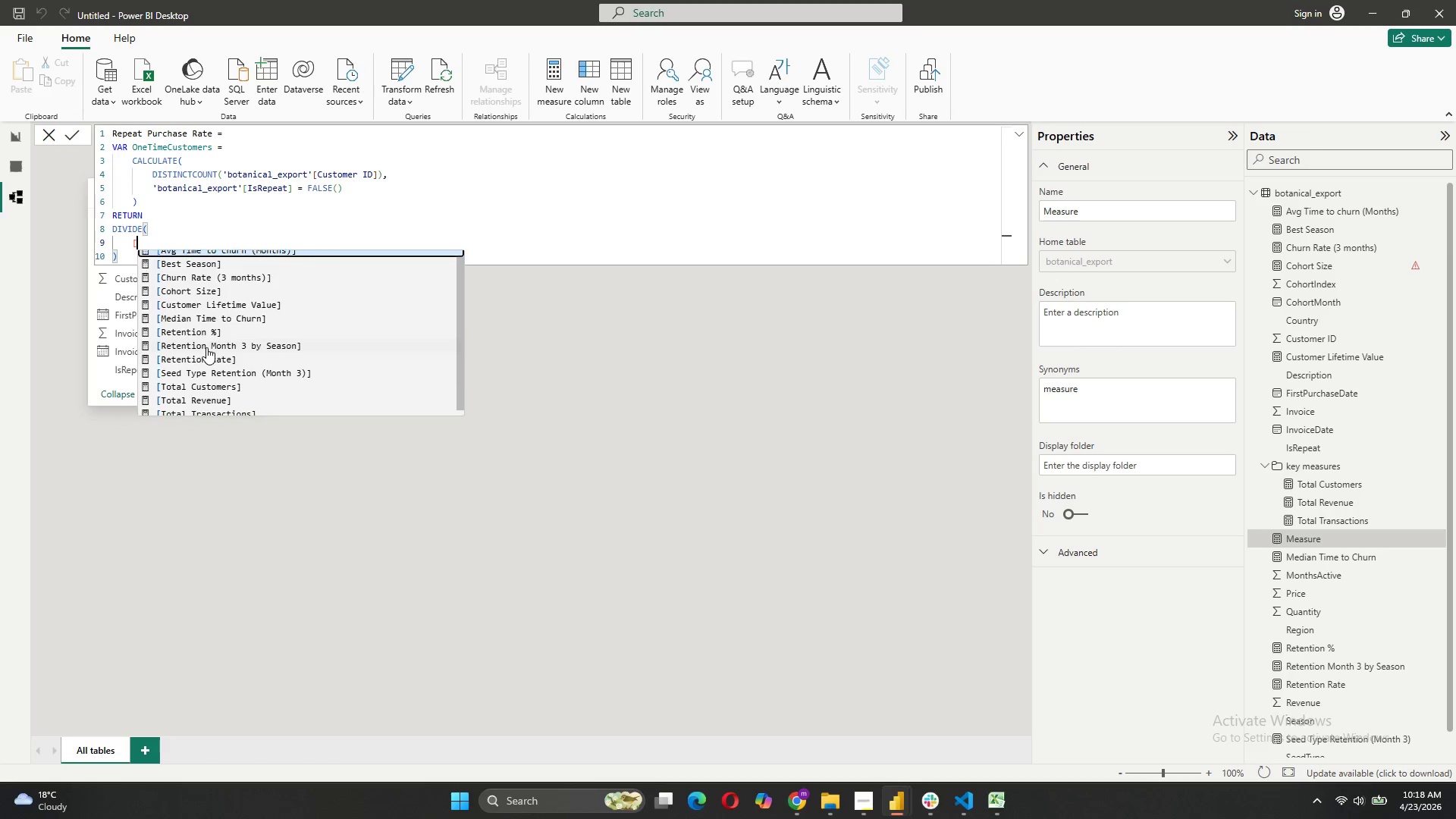 
left_click([191, 380])
 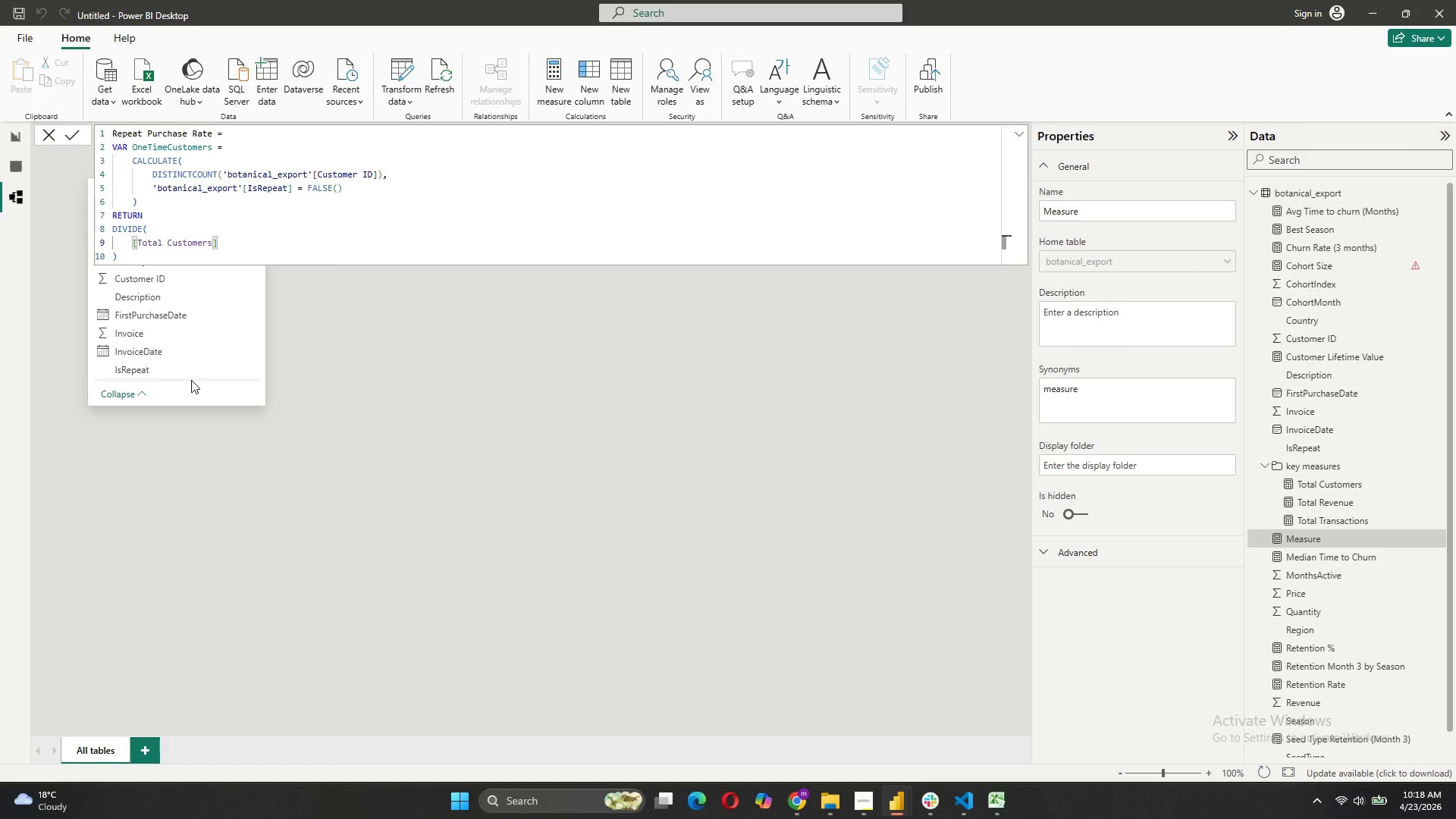 
key(Space)
 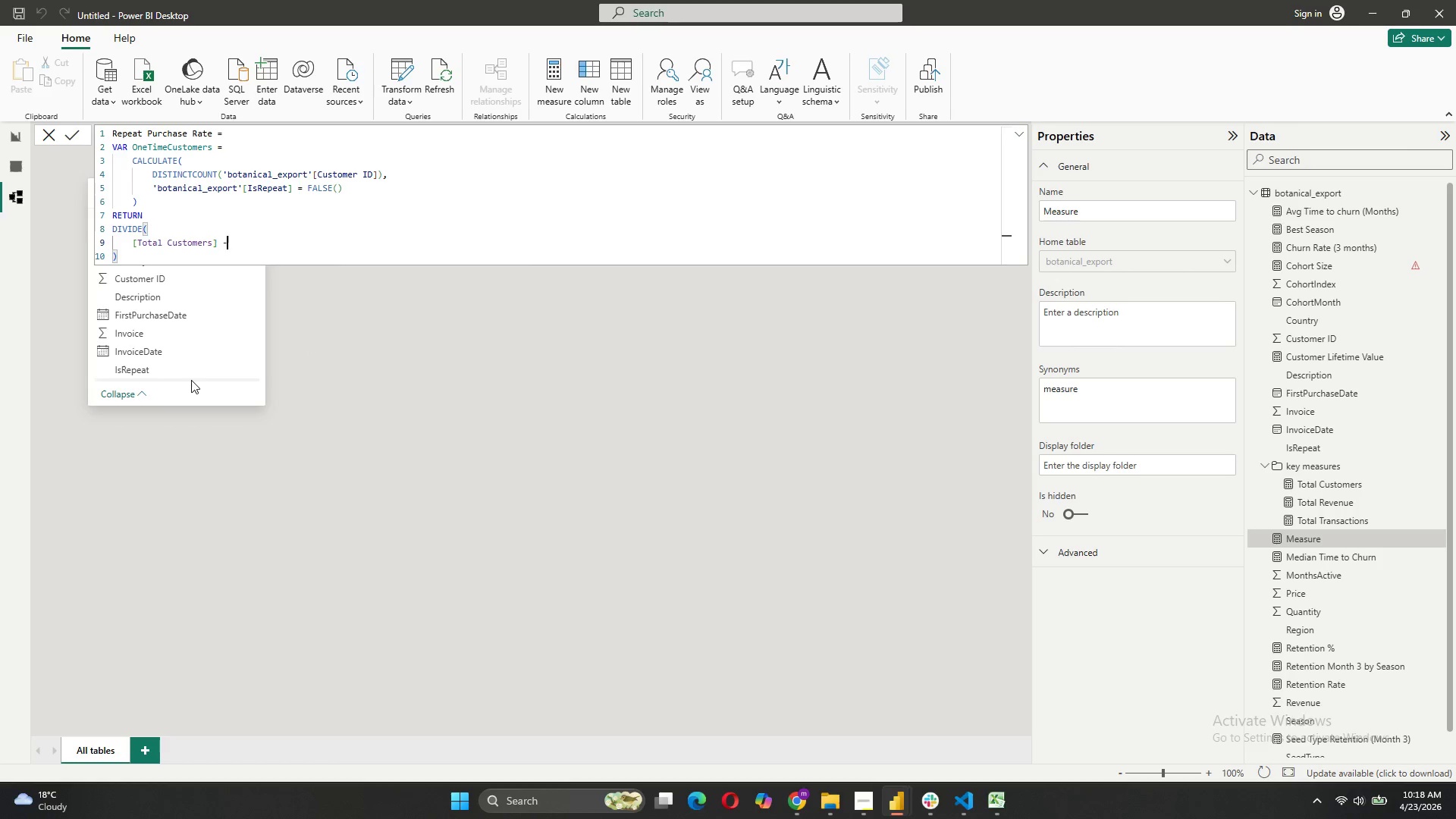 
key(Minus)
 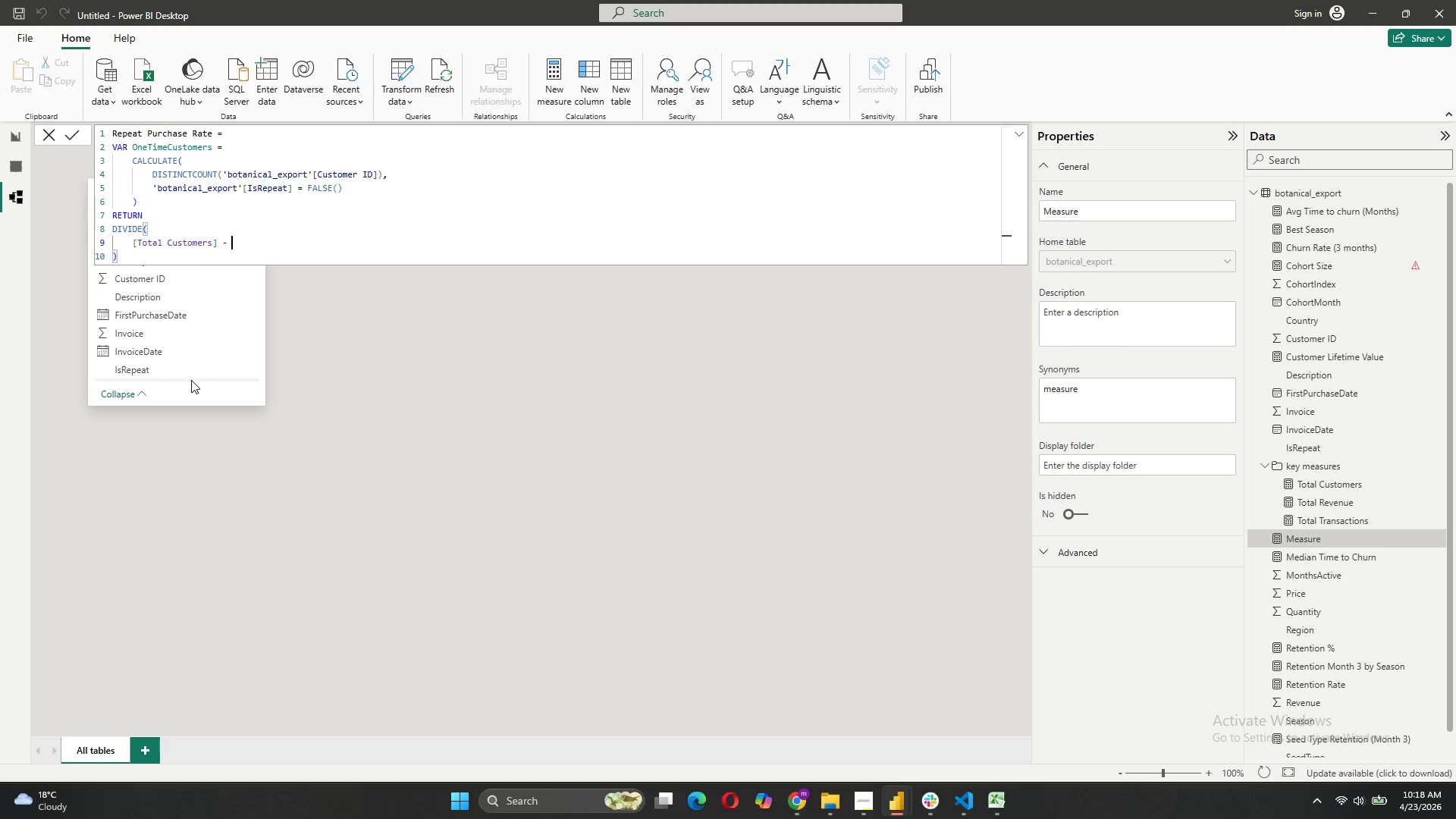 
key(Space)
 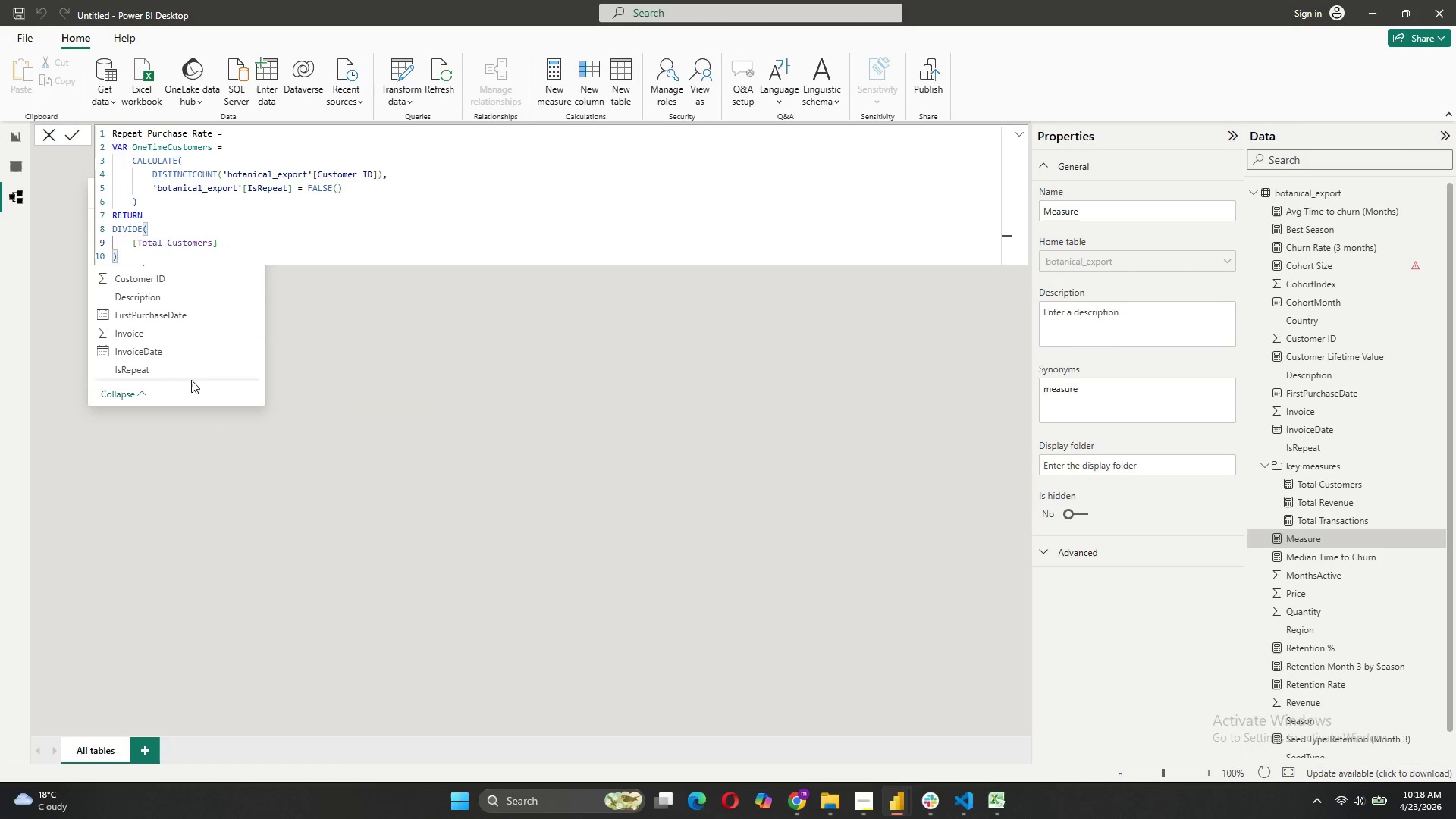 
key(O)
 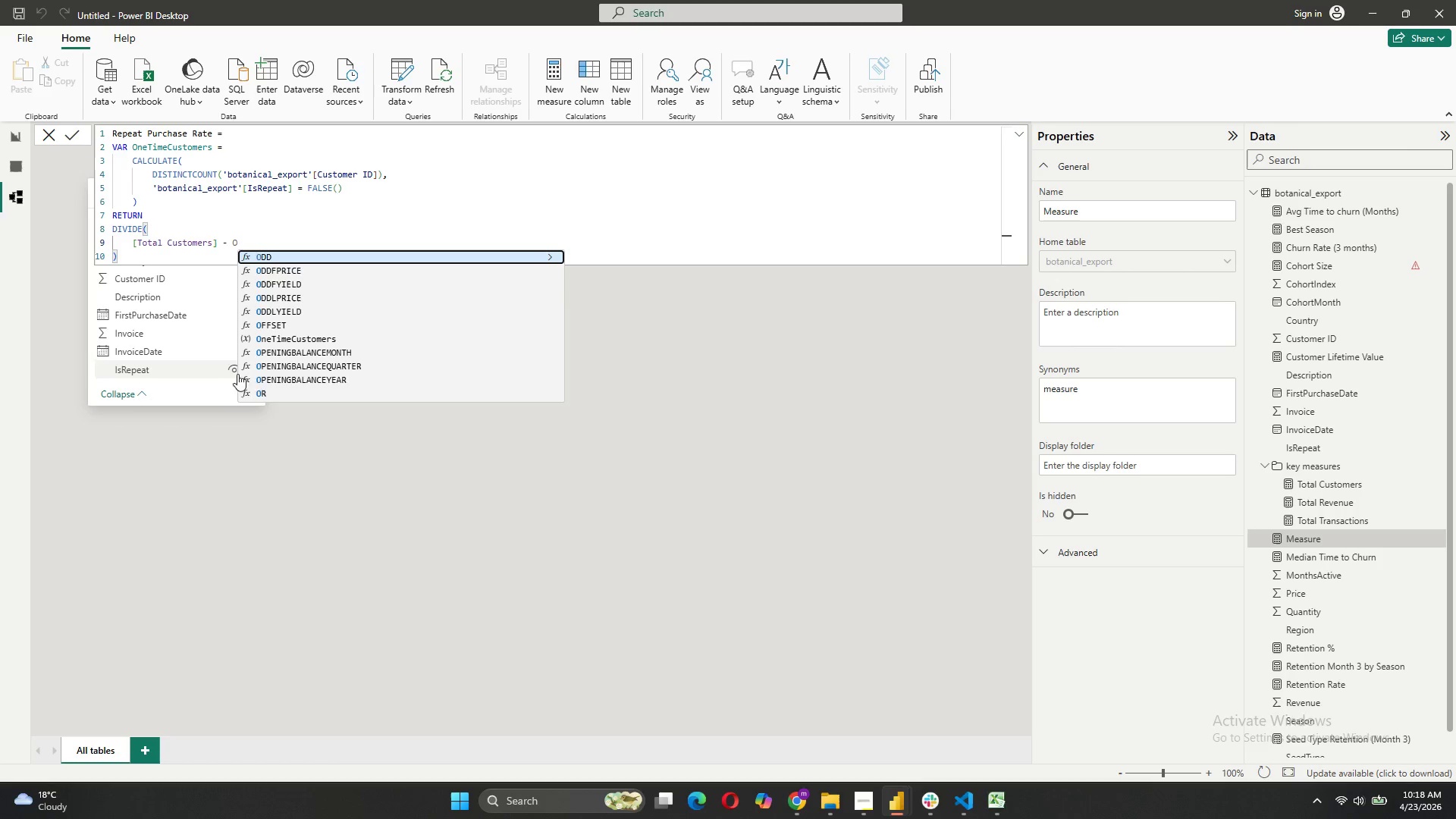 
left_click([328, 341])
 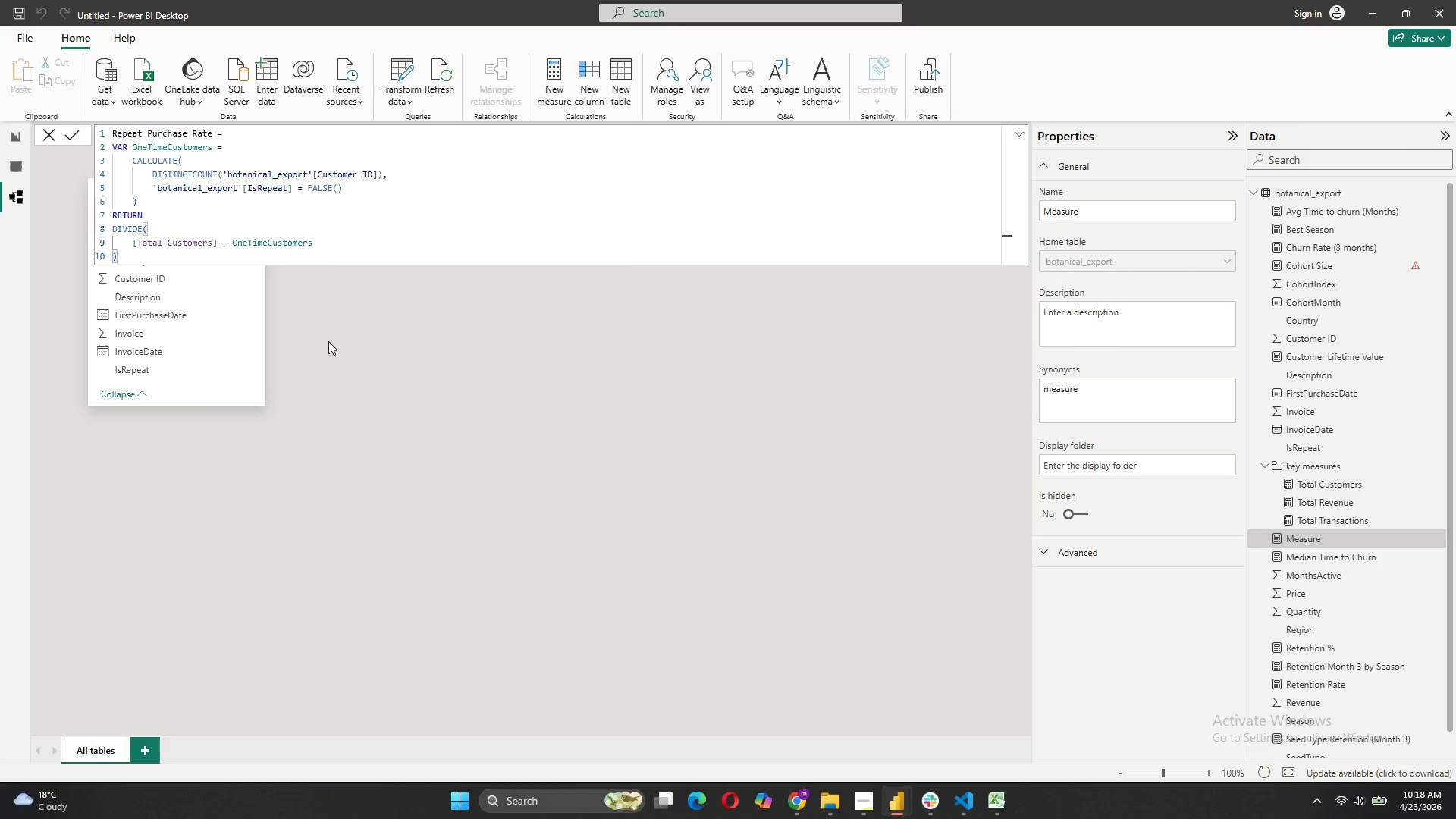 
key(Comma)
 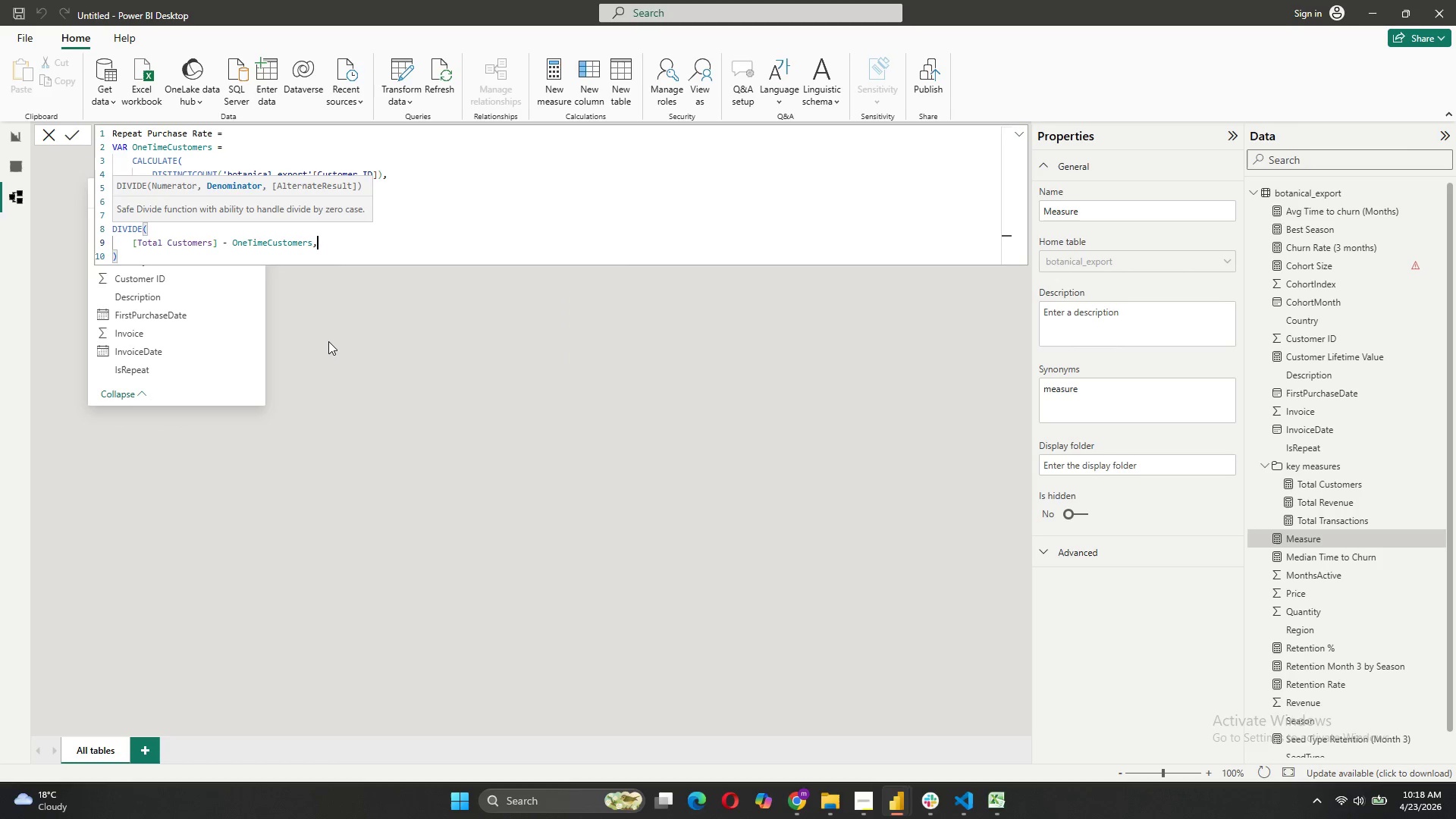 
key(Shift+ShiftRight)
 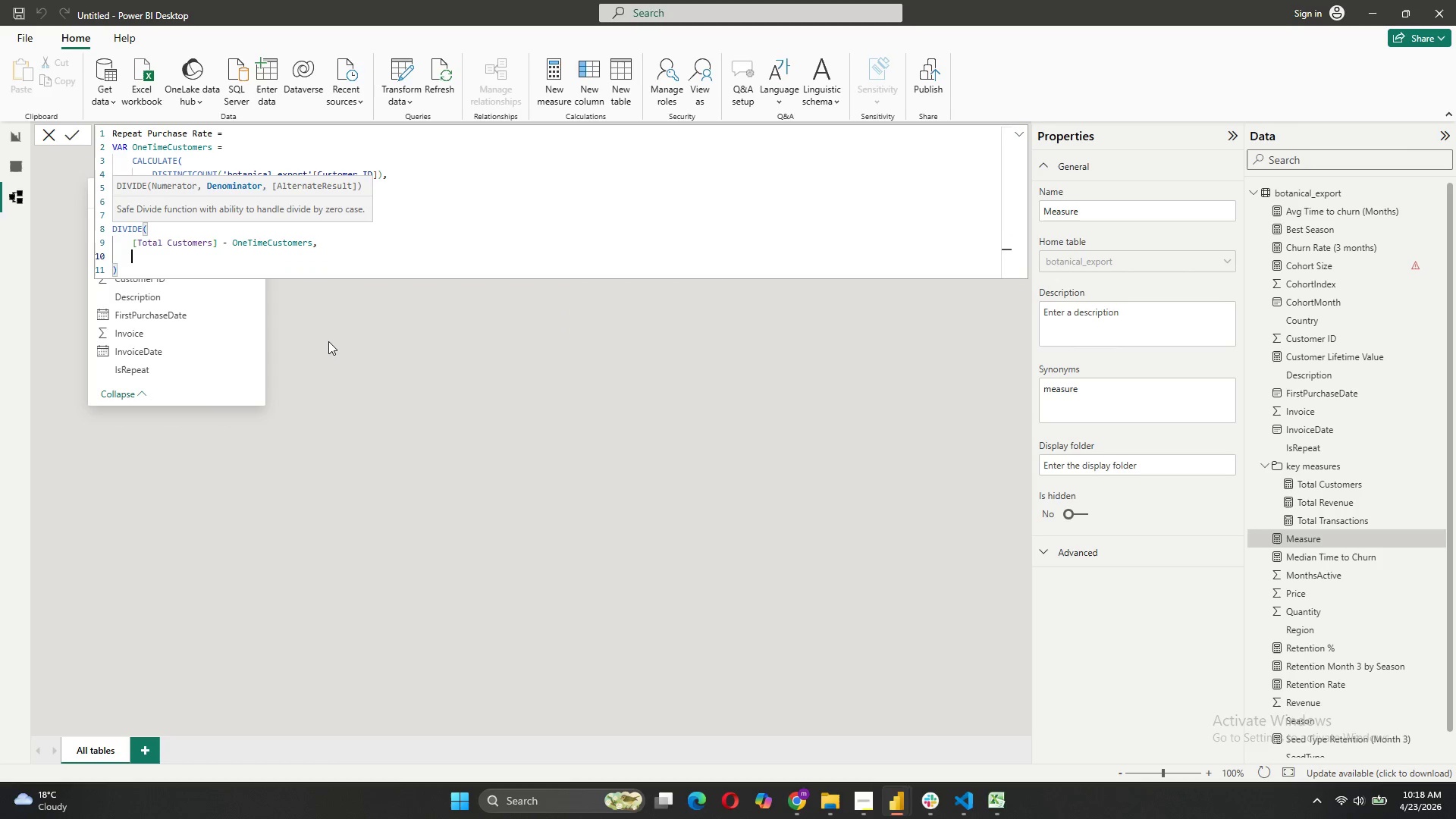 
key(Shift+Enter)
 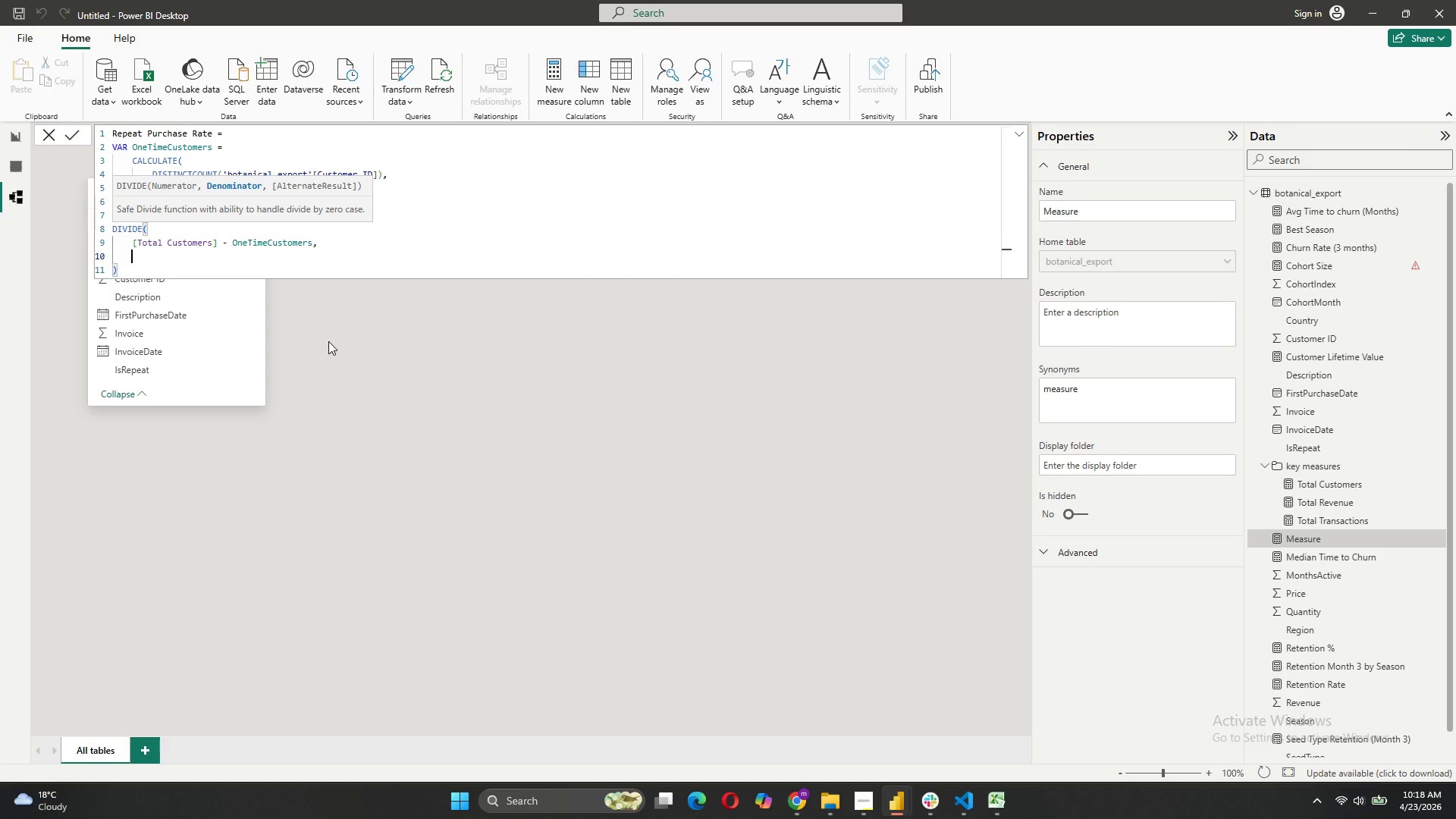 
key(BracketLeft)
 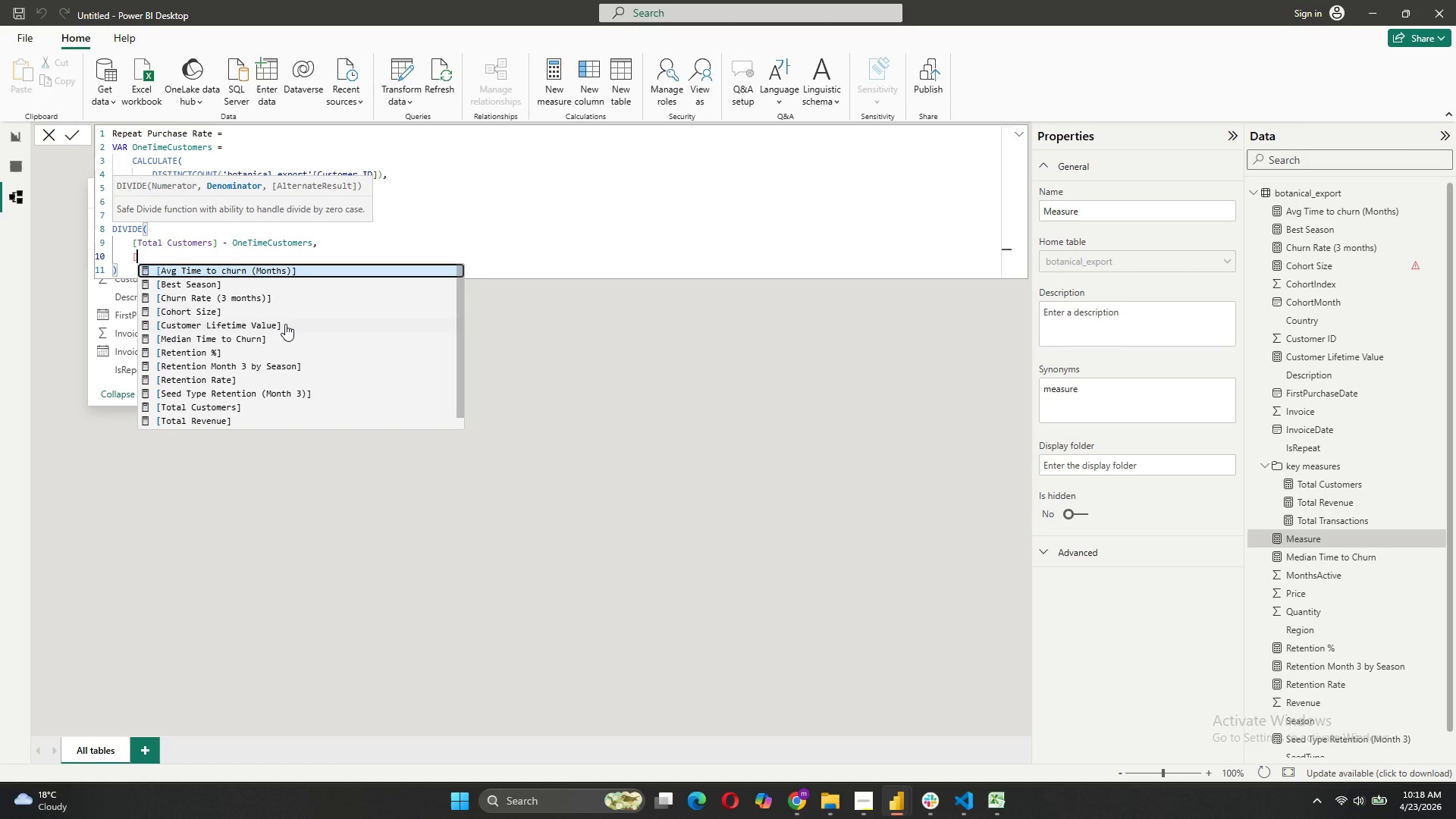 
left_click([223, 406])
 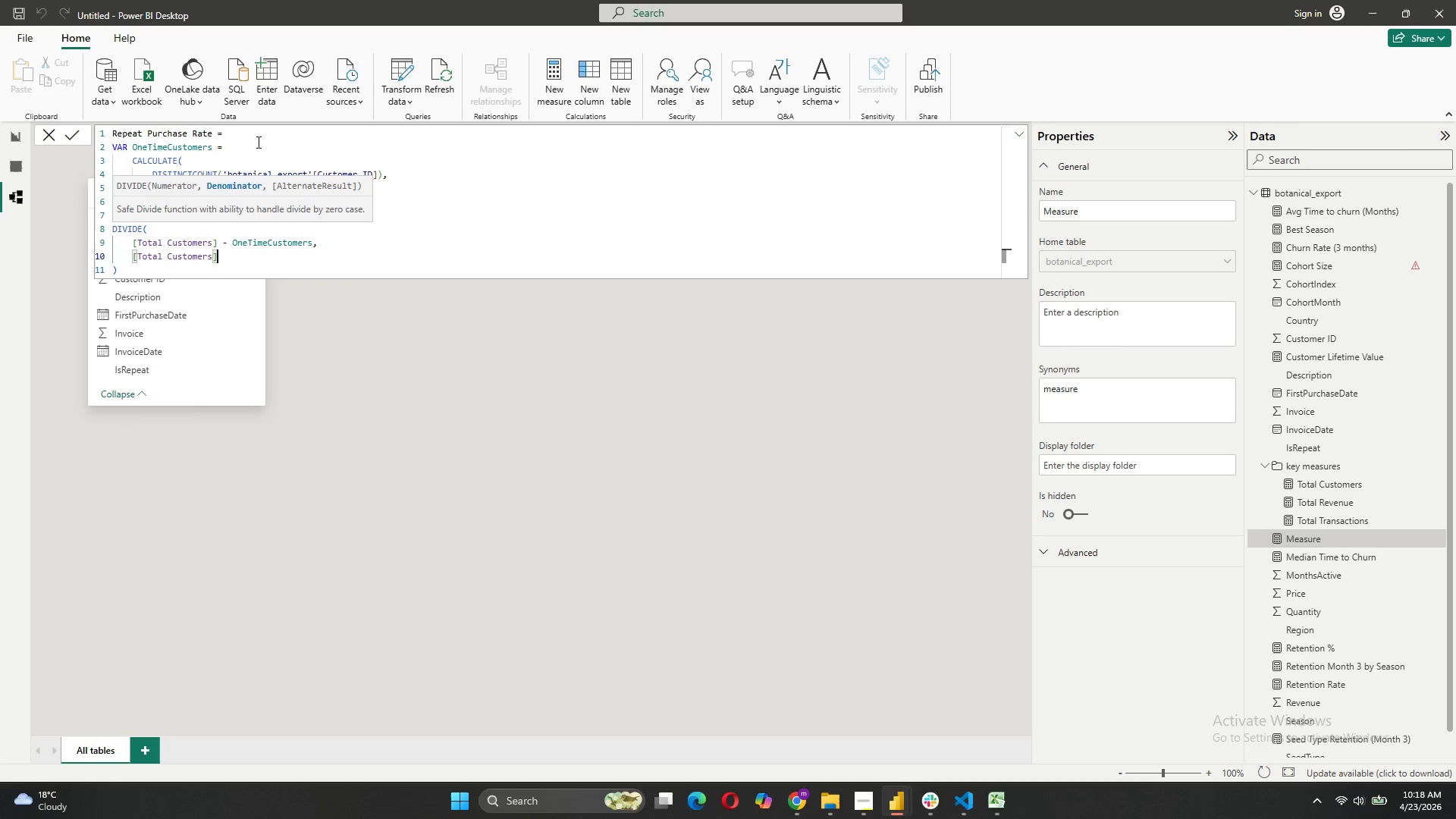 
left_click([72, 136])
 